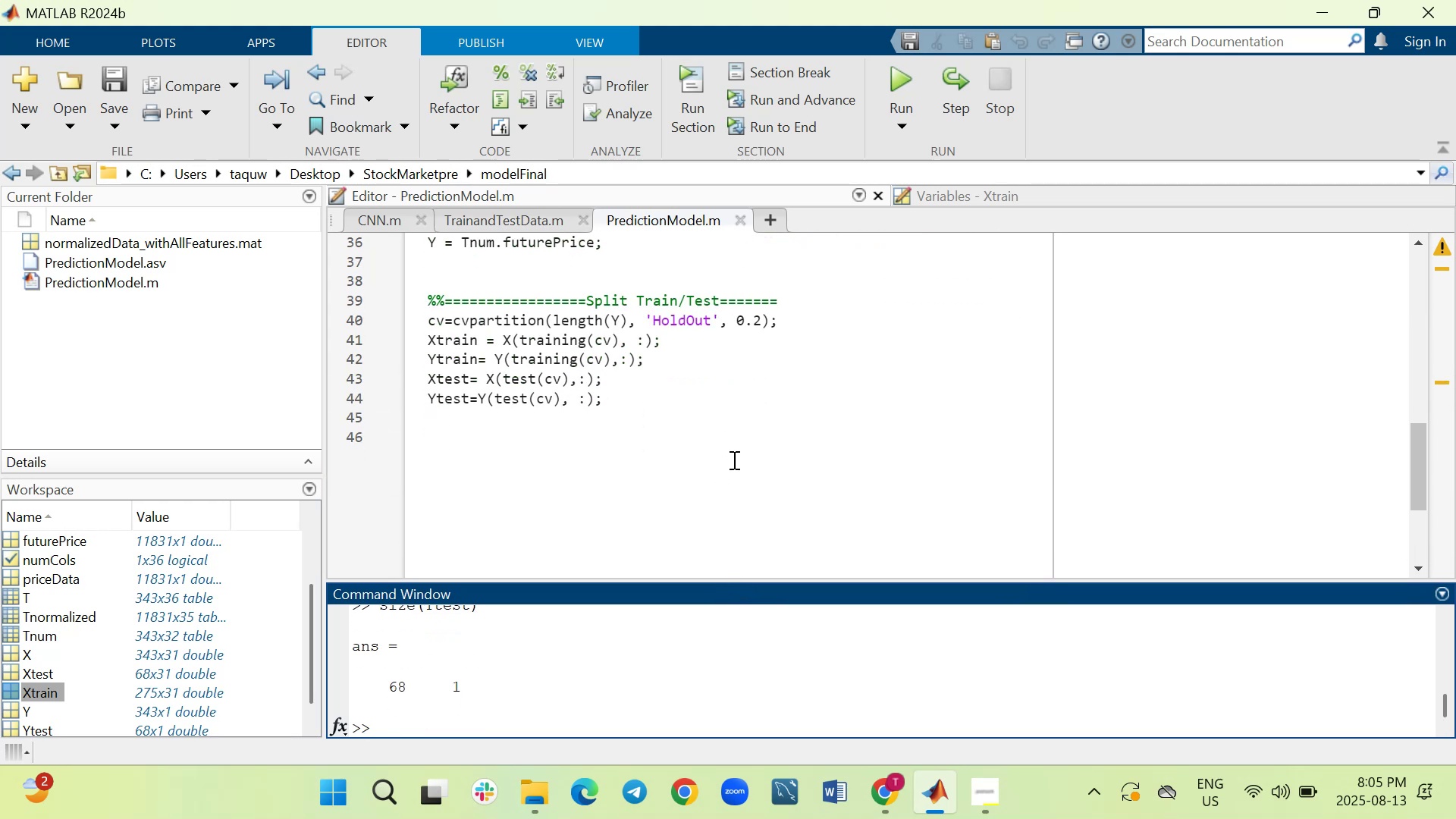 
left_click([659, 415])
 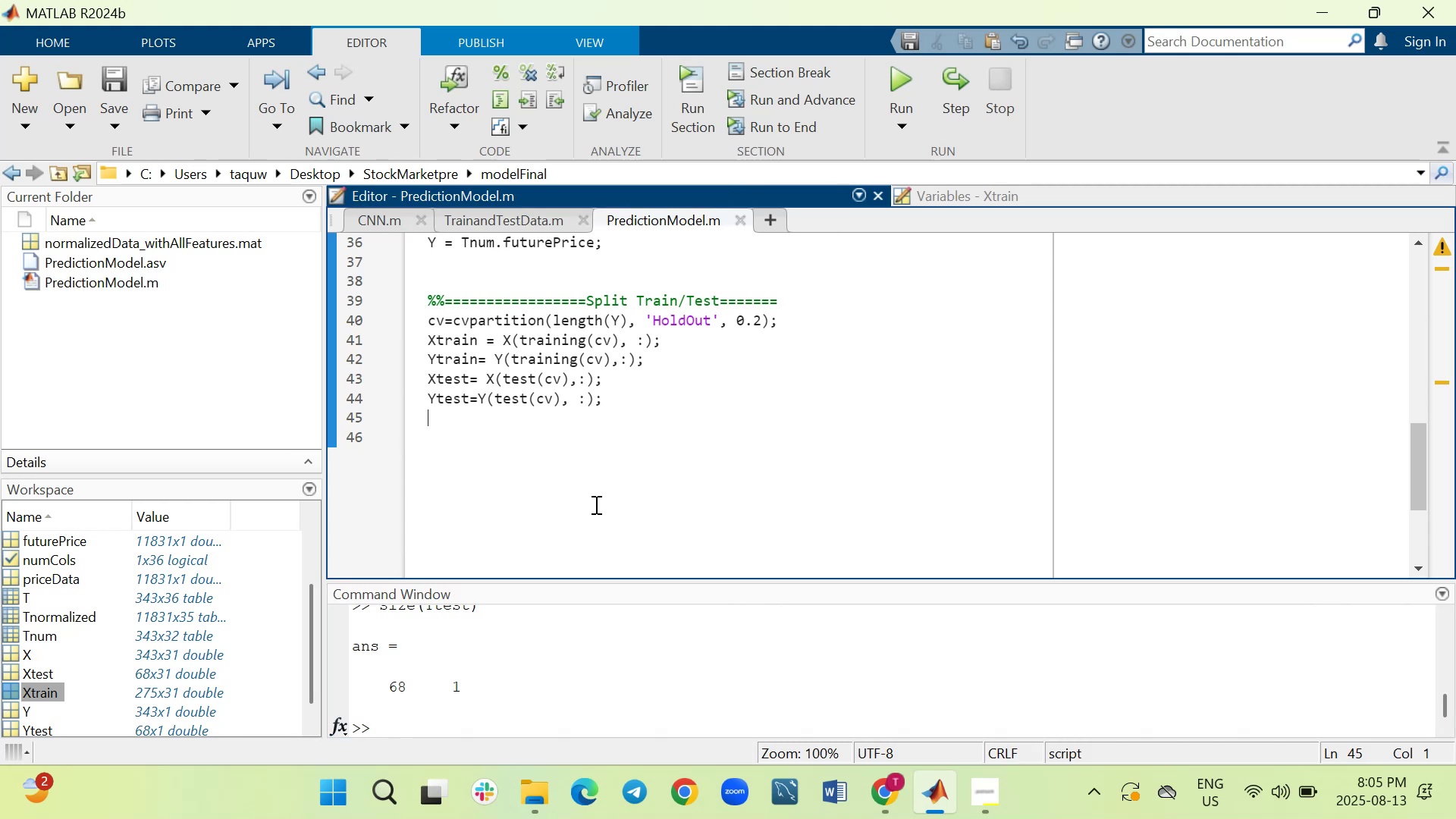 
key(Shift+Enter)
 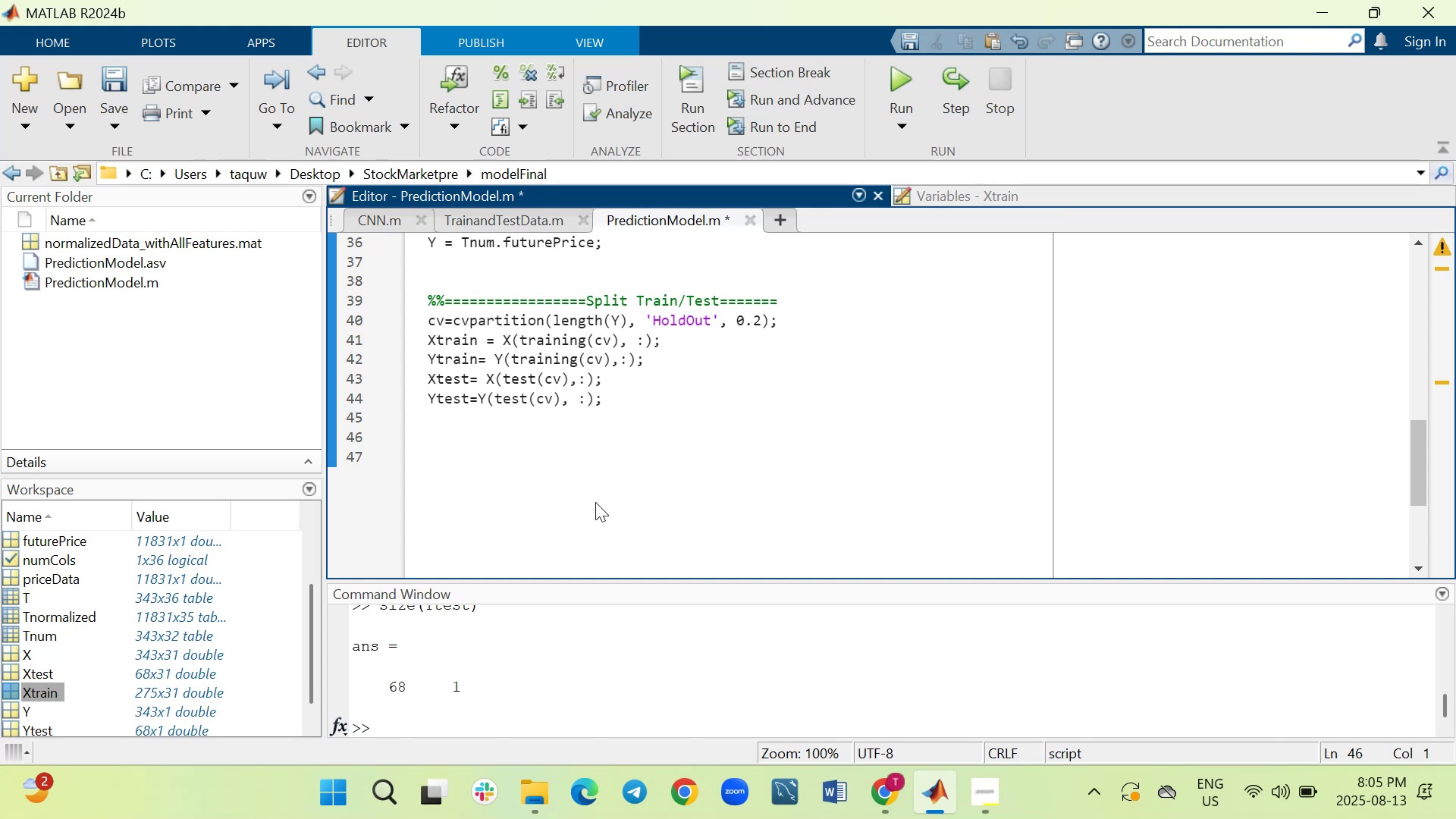 
type(%%)
 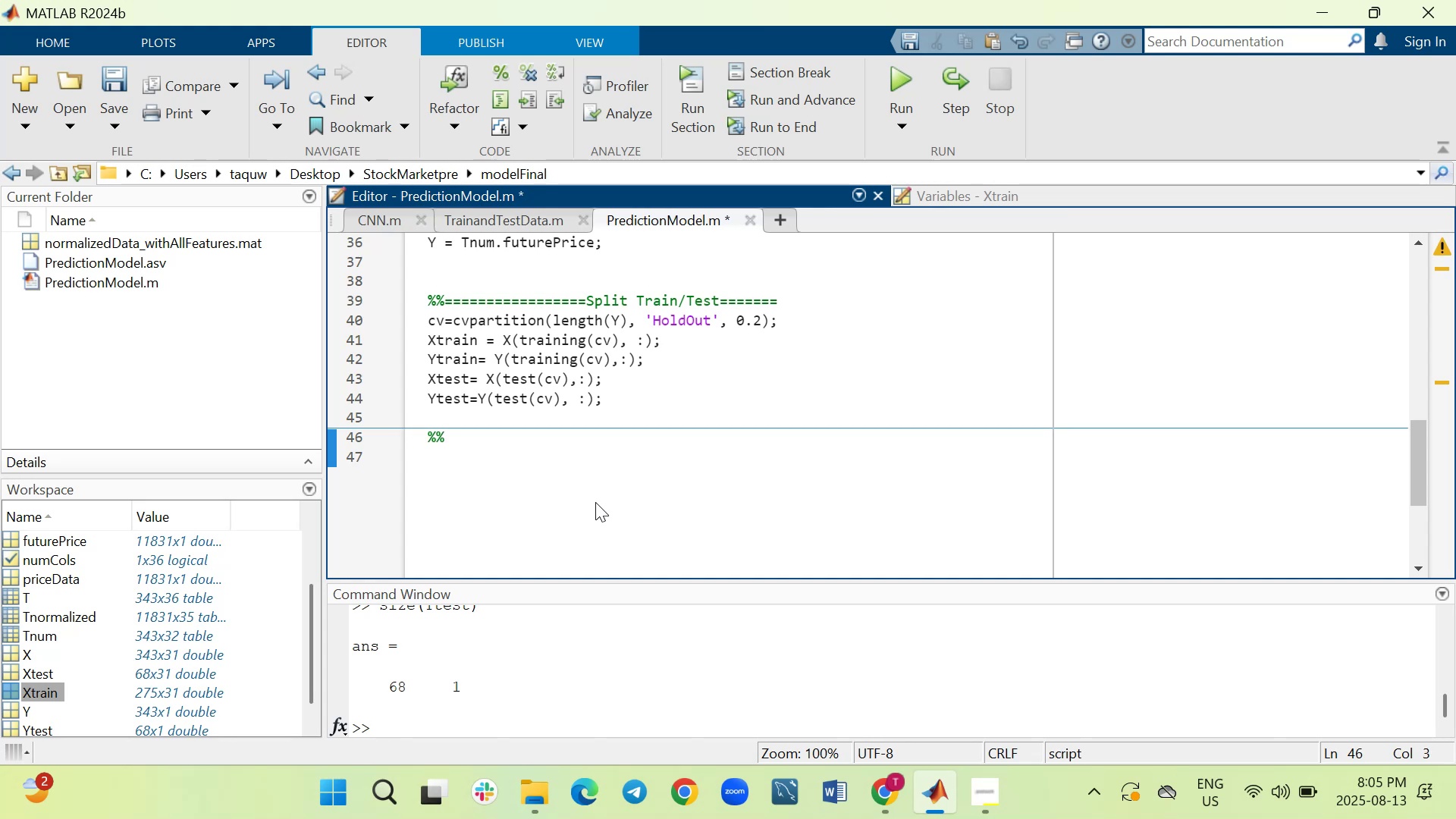 
hold_key(key=Equal, duration=0.77)
 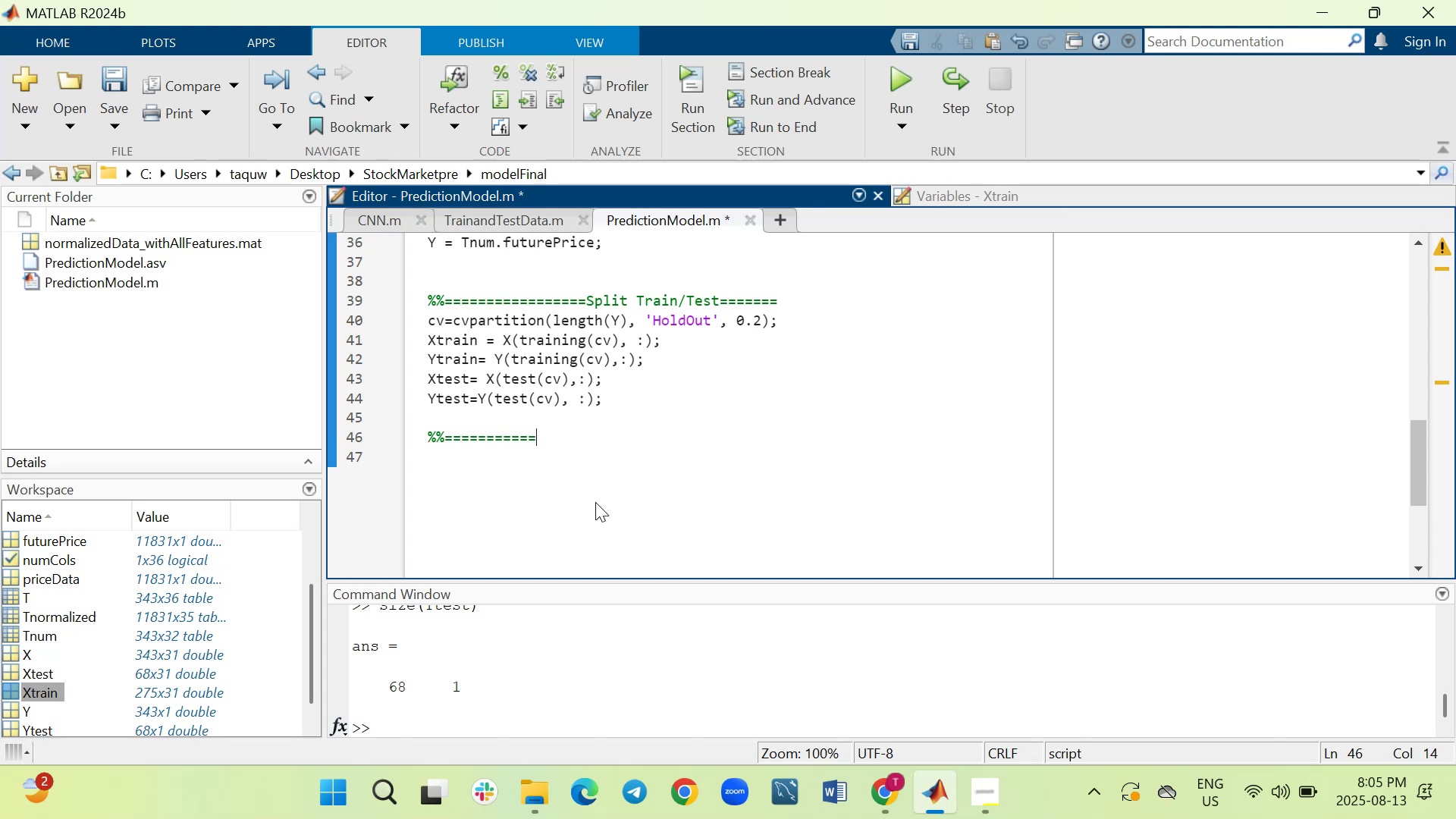 
type(Random Forest)
 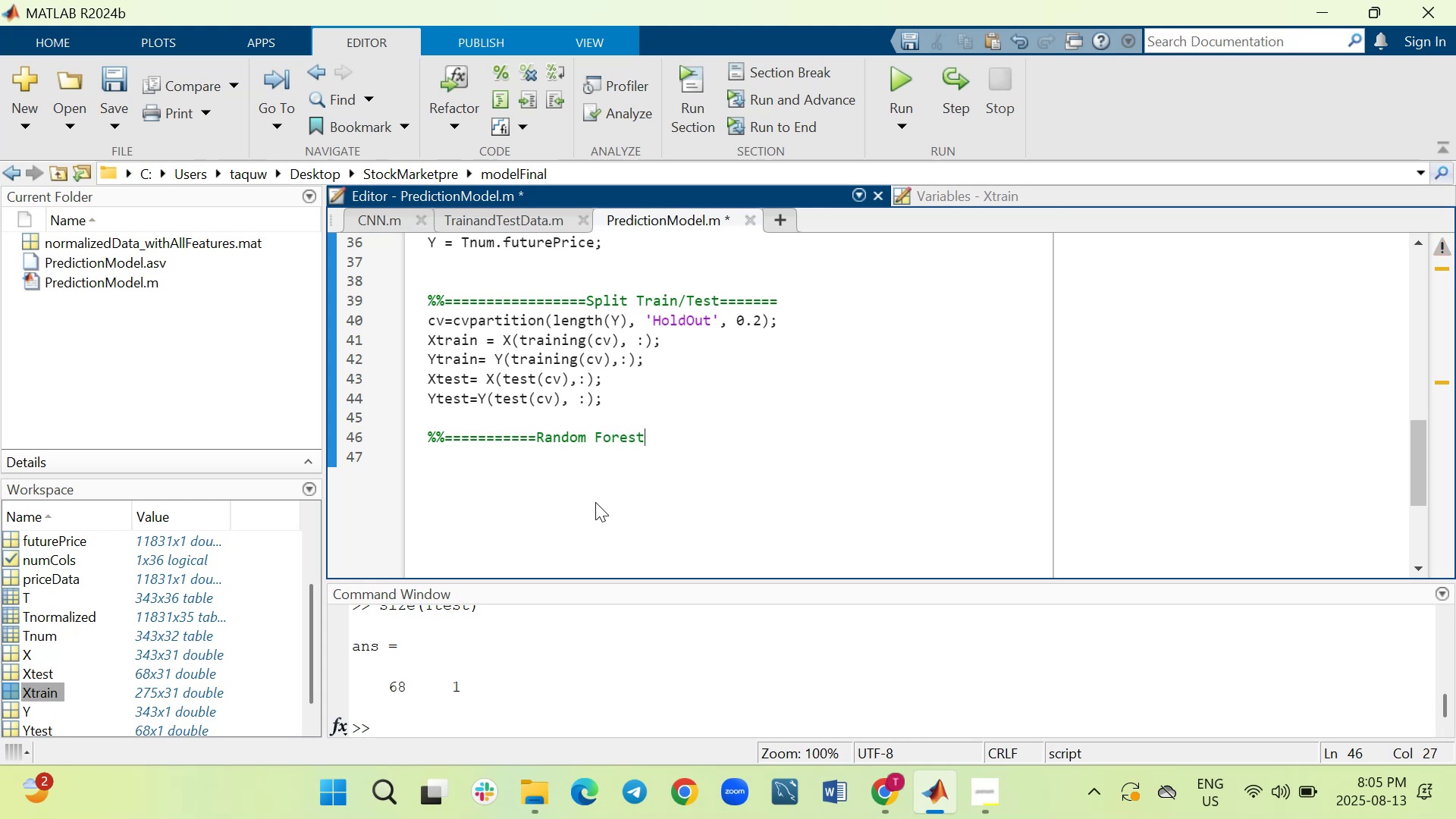 
hold_key(key=Equal, duration=0.73)
 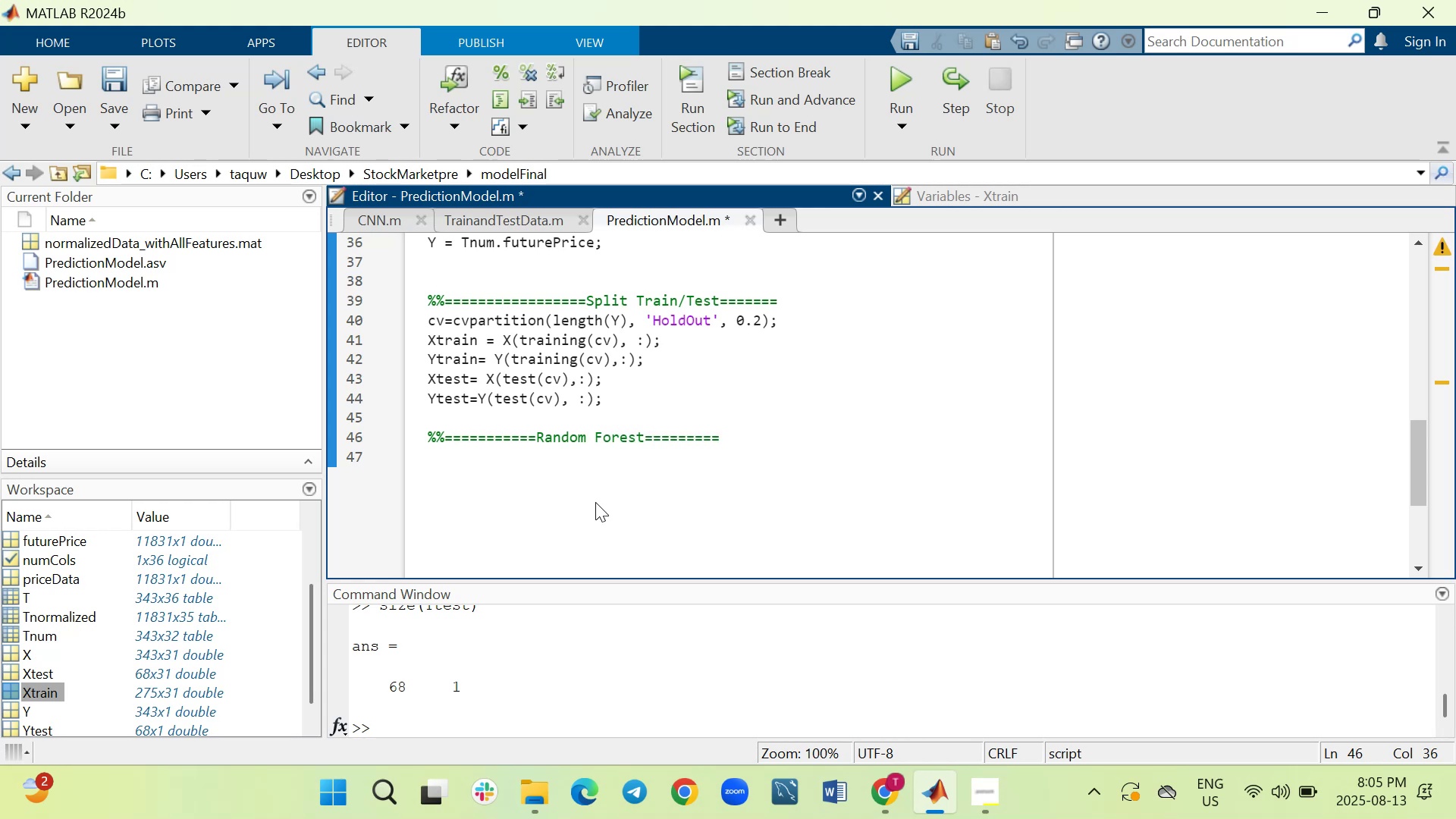 
key(Shift+ShiftRight)
 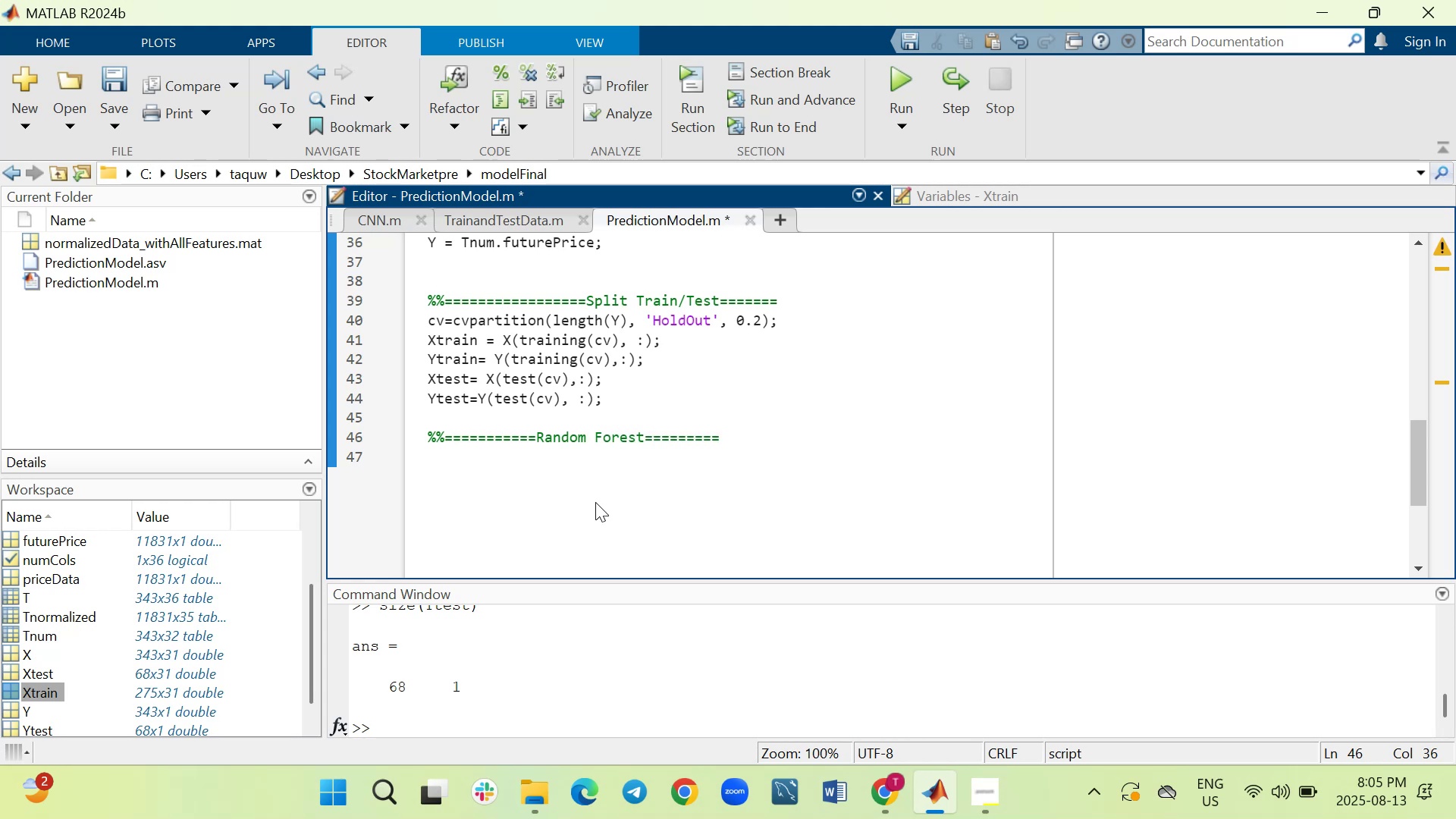 
key(Shift+Enter)
 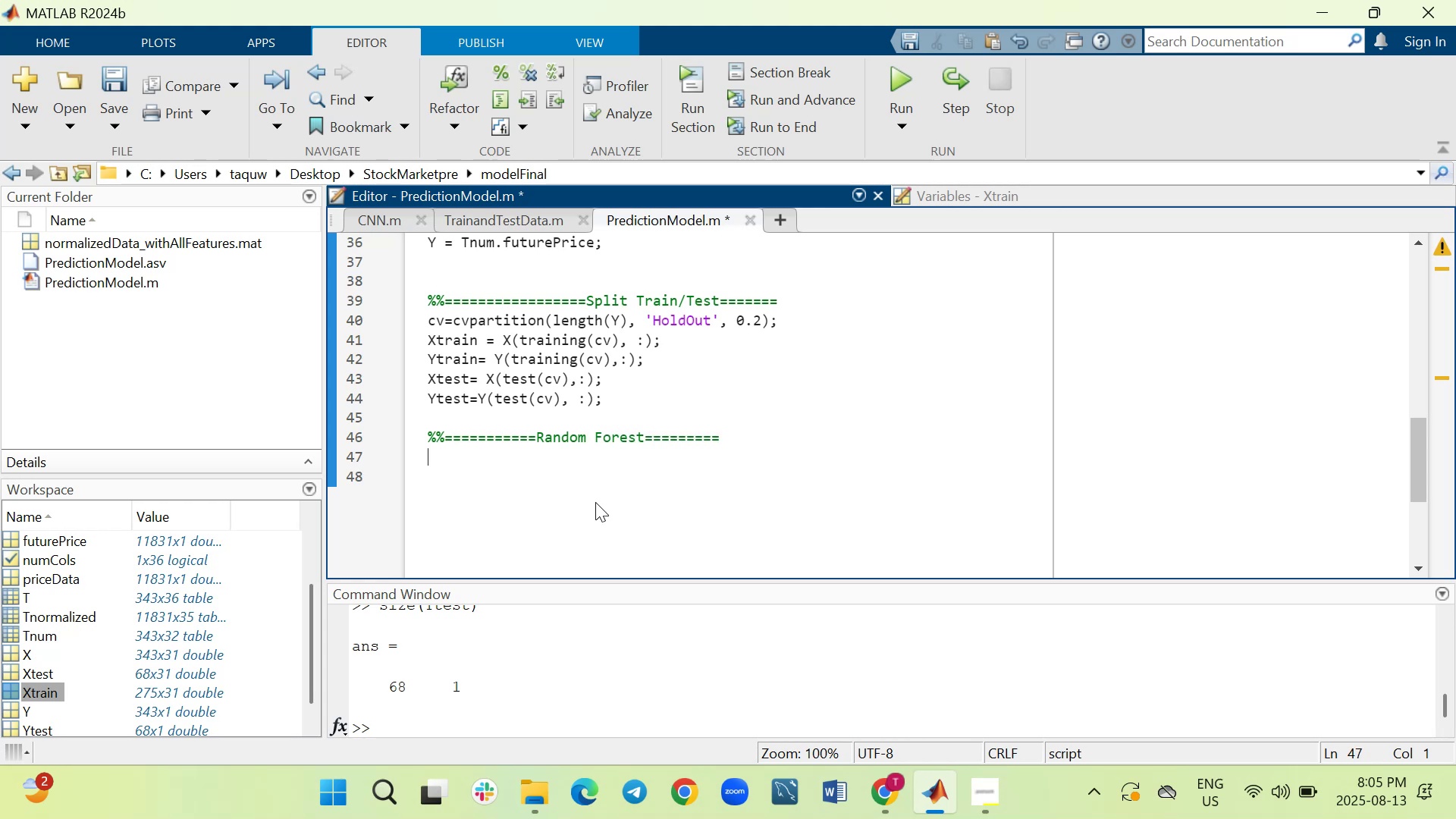 
type(numTrees=)
 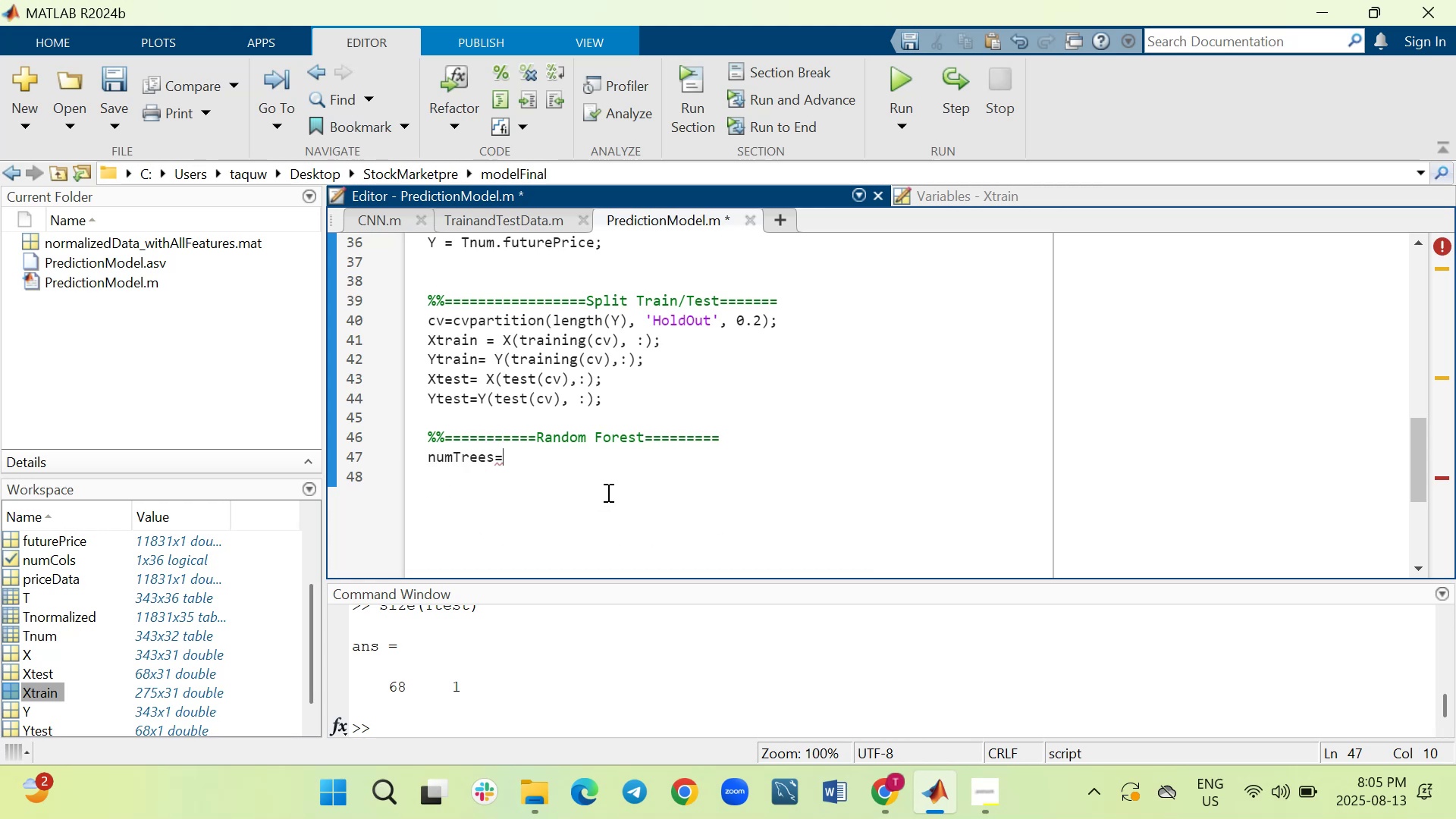 
type(200;)
 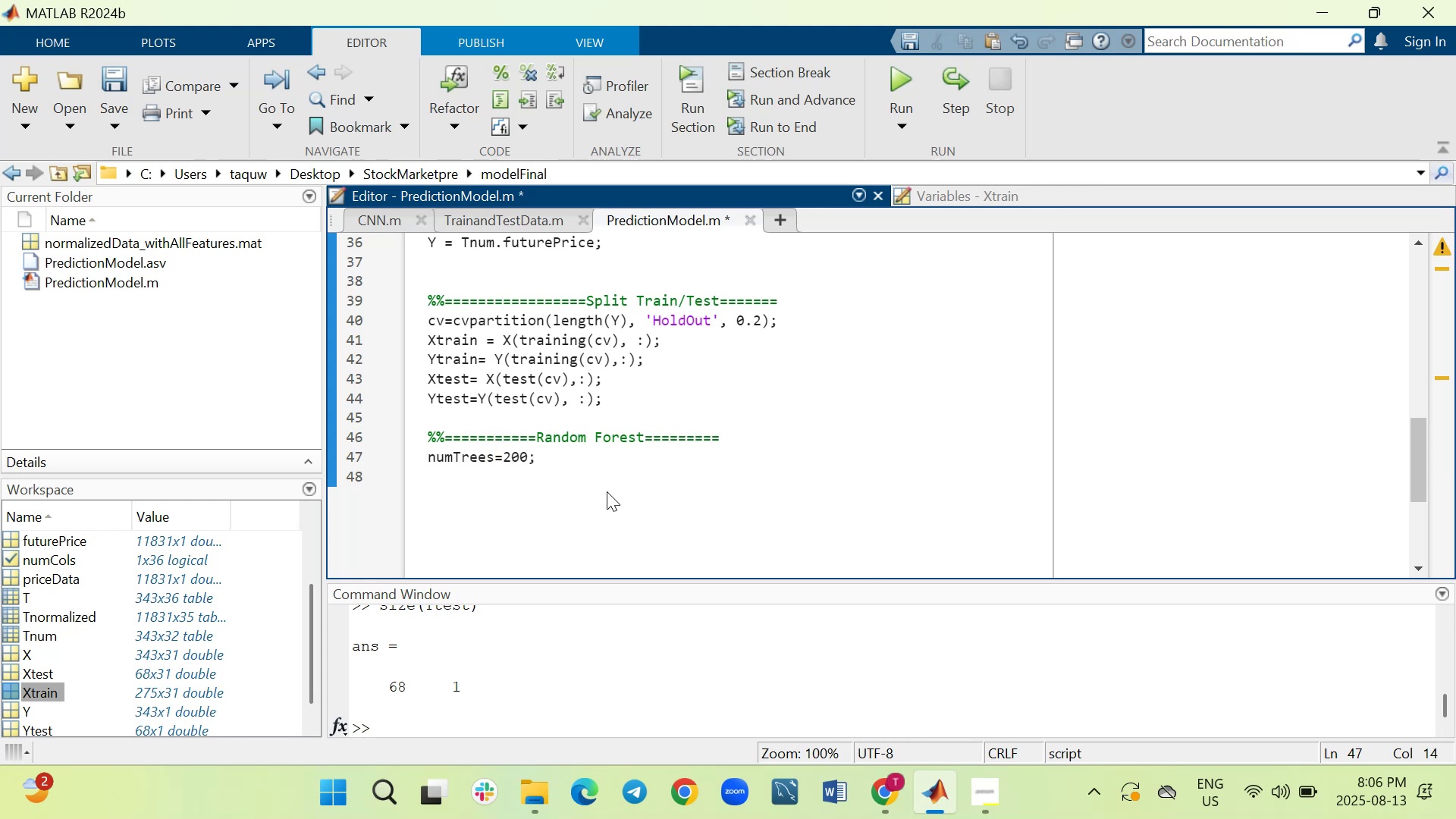 
key(Shift+Enter)
 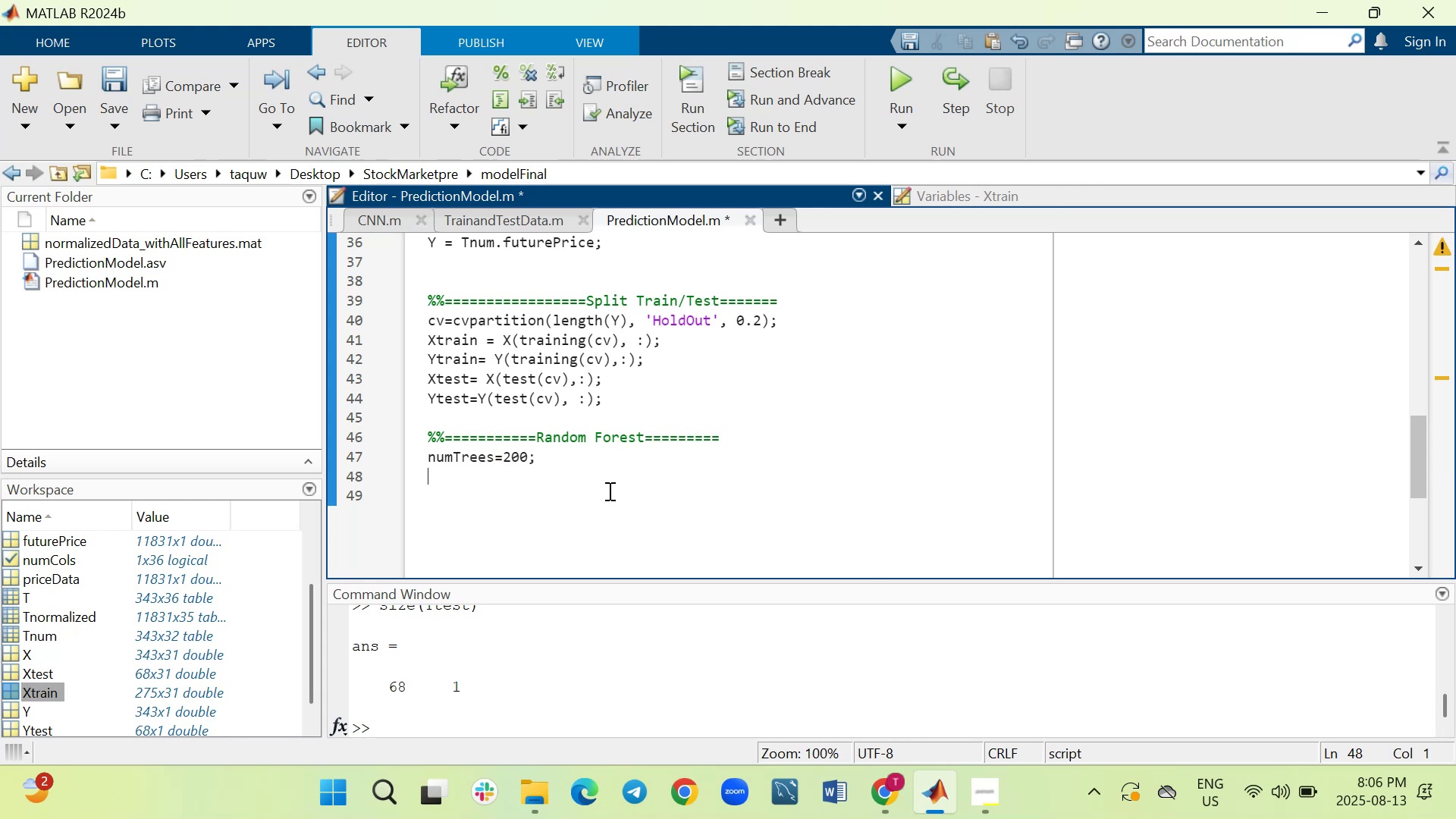 
wait(5.1)
 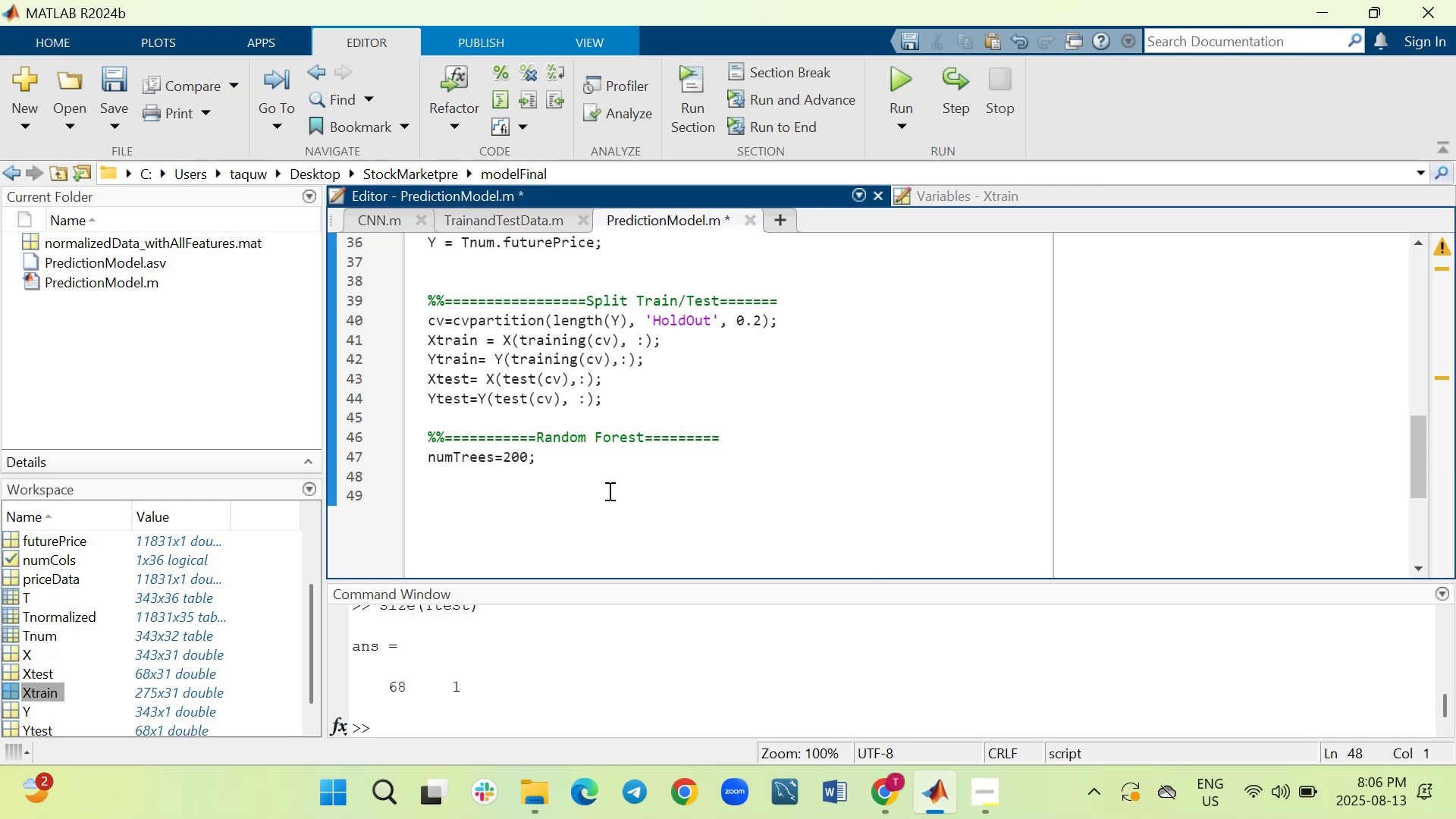 
type(e)
key(Backspace)
type(rf)
 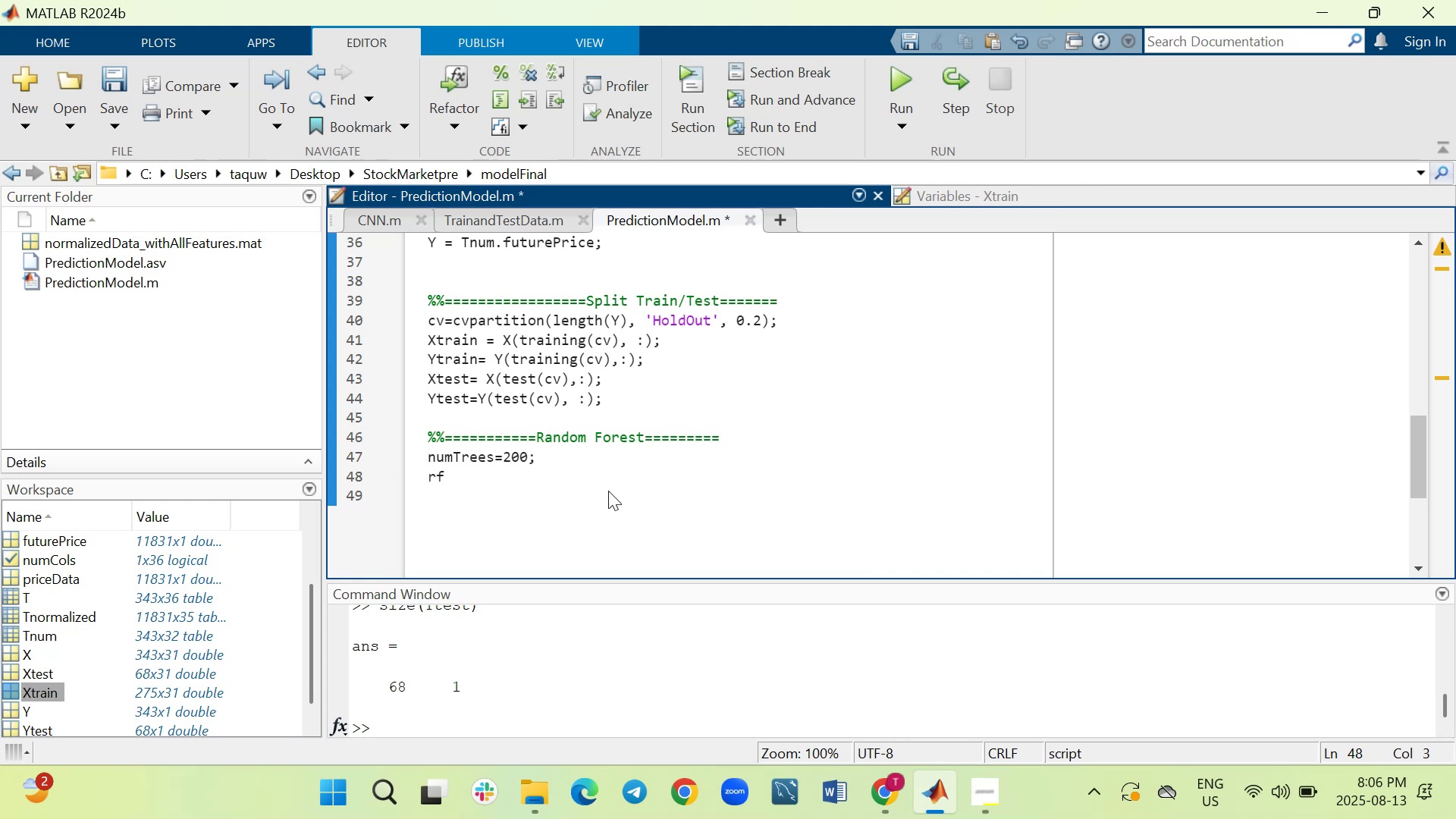 
type(Model)
 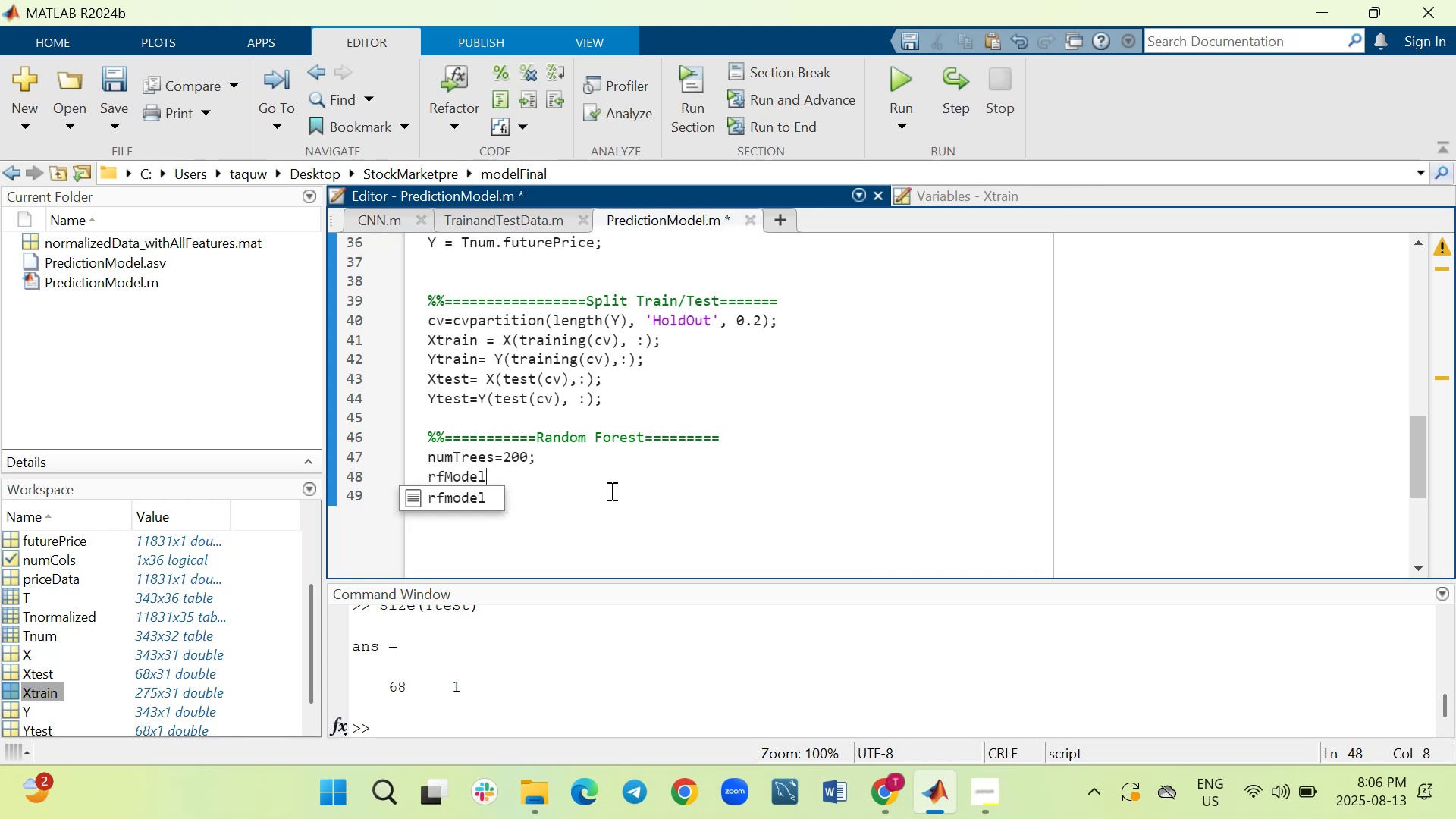 
wait(5.73)
 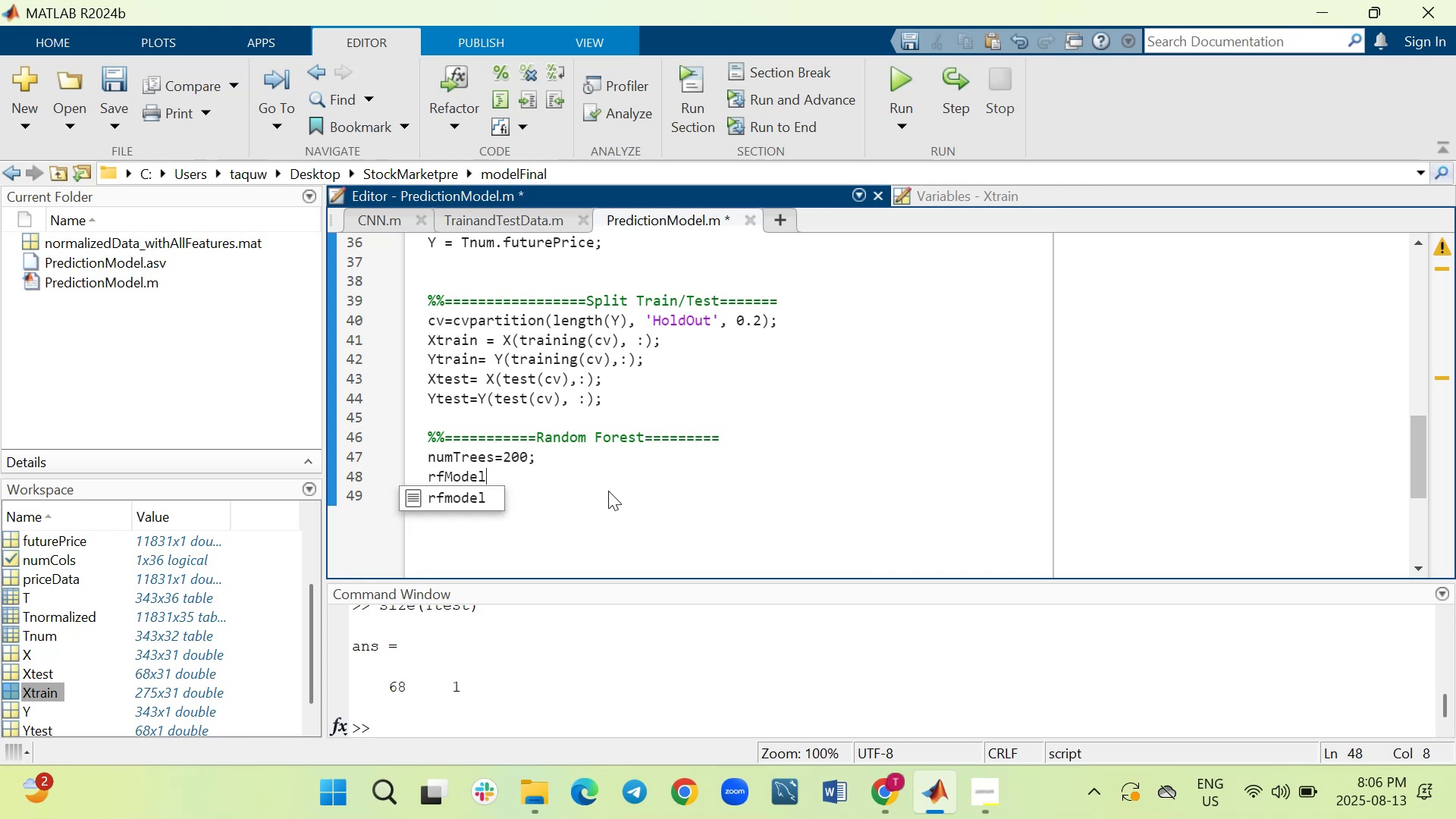 
key(Equal)
 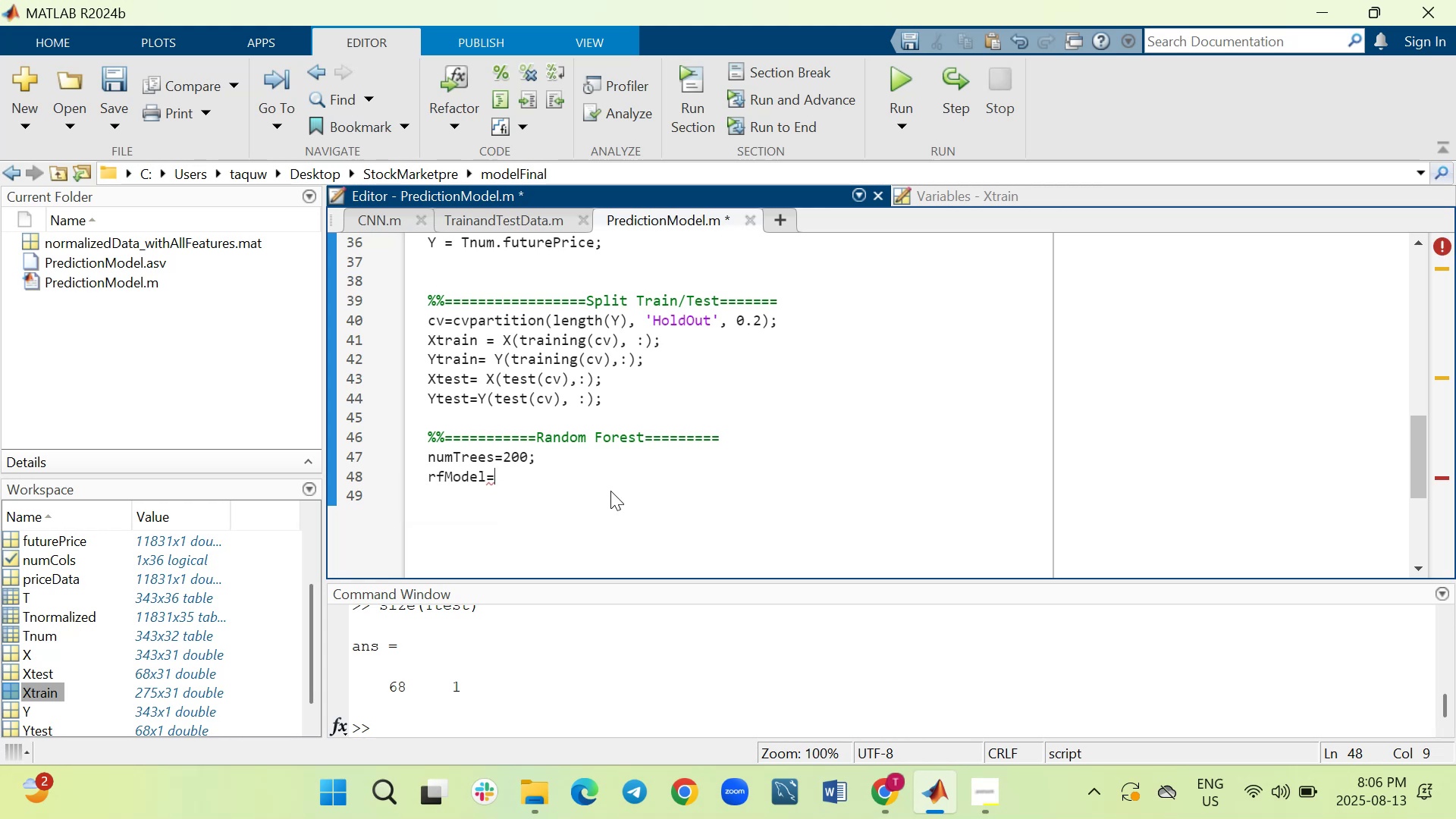 
type(Tree)
 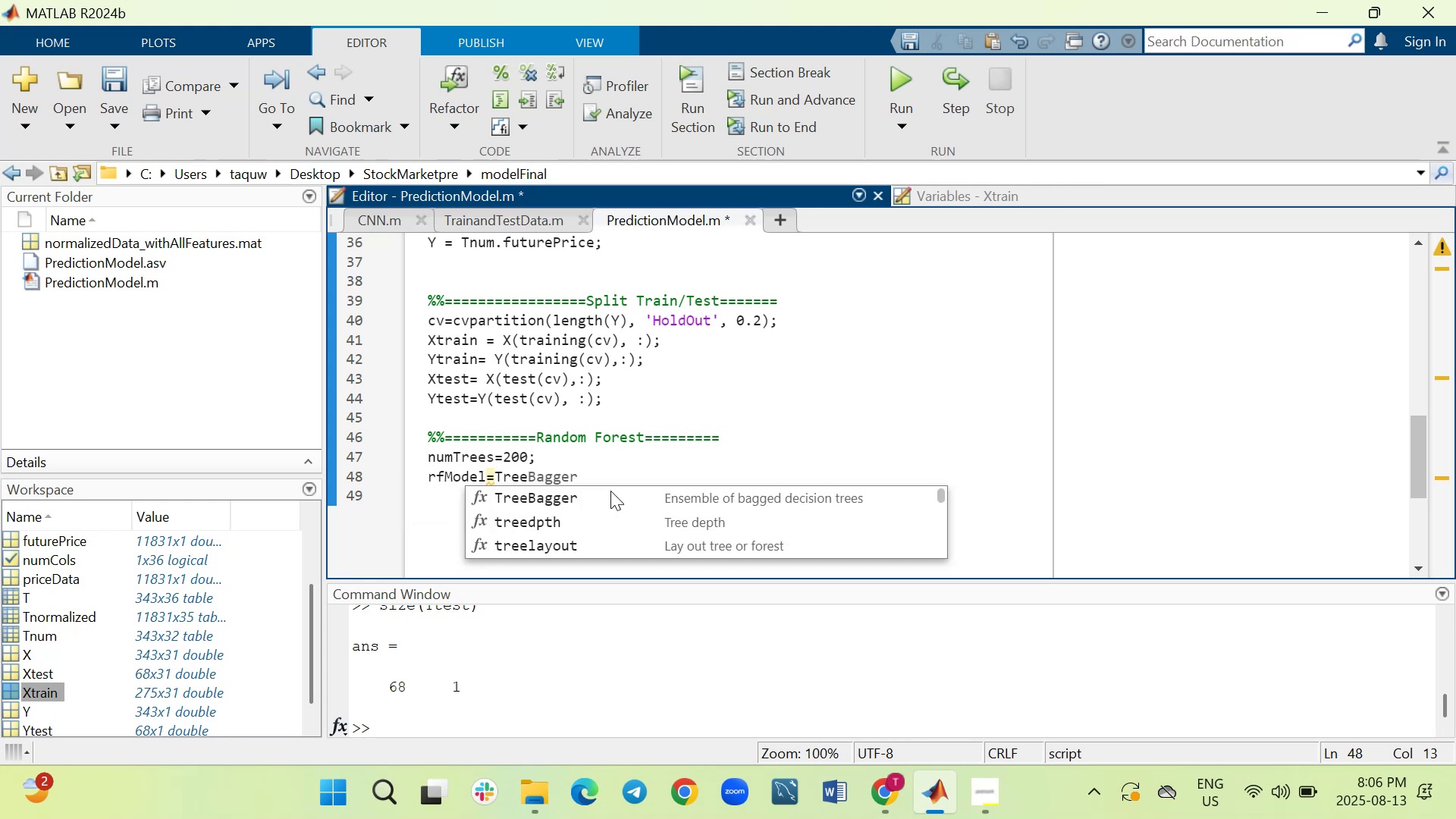 
key(Tab)
 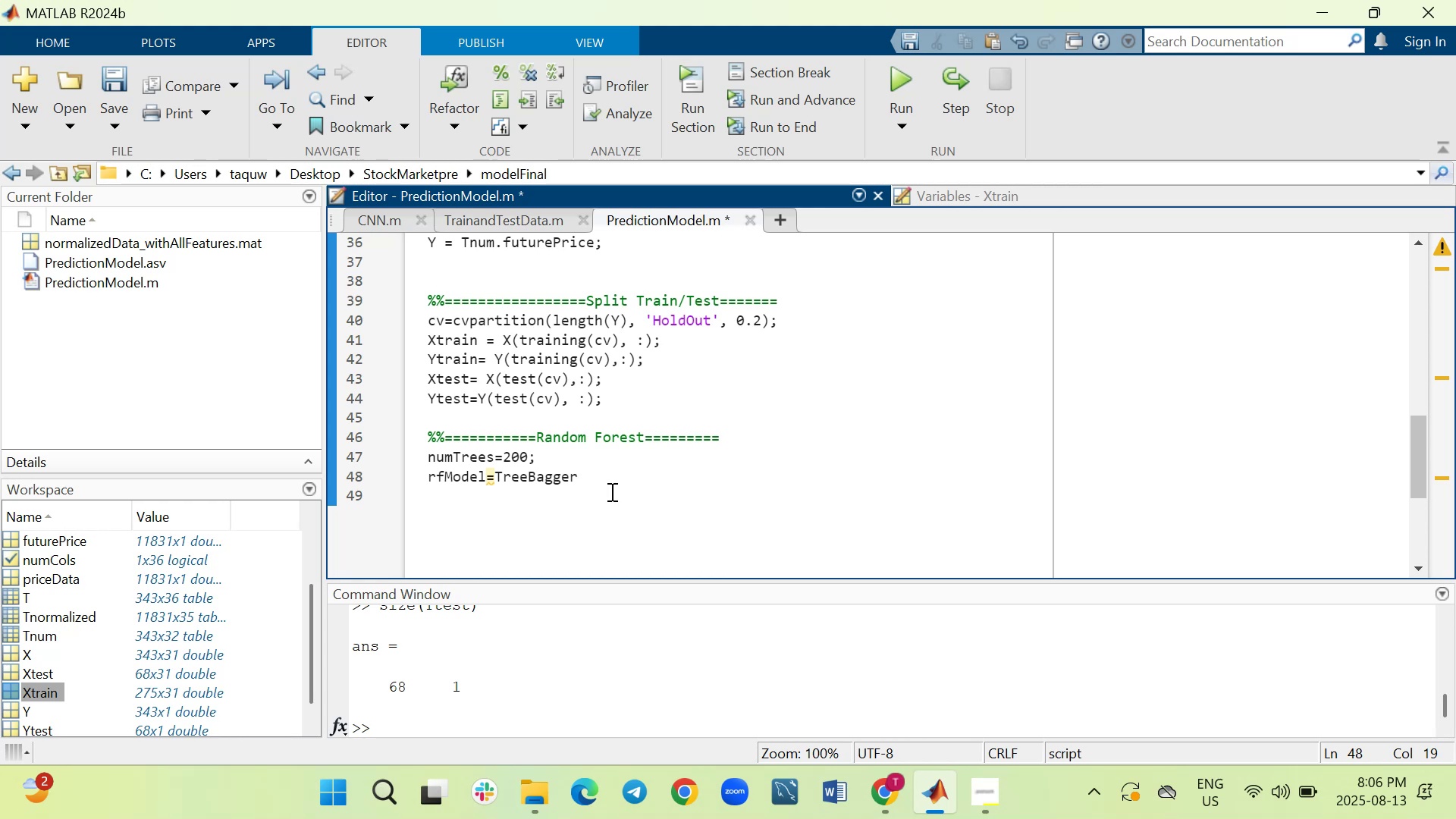 
type((nmTress)
 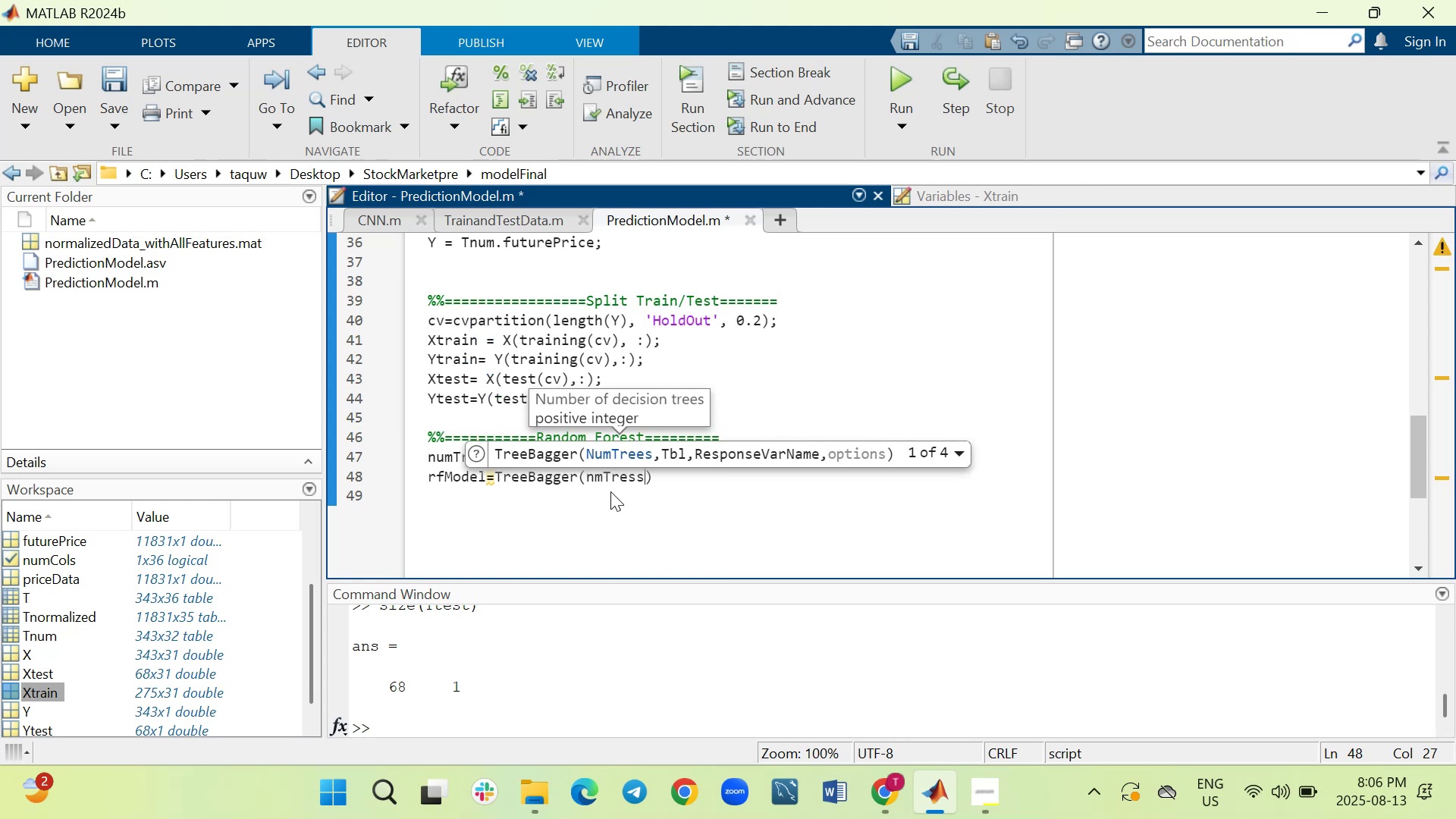 
key(ArrowLeft)
 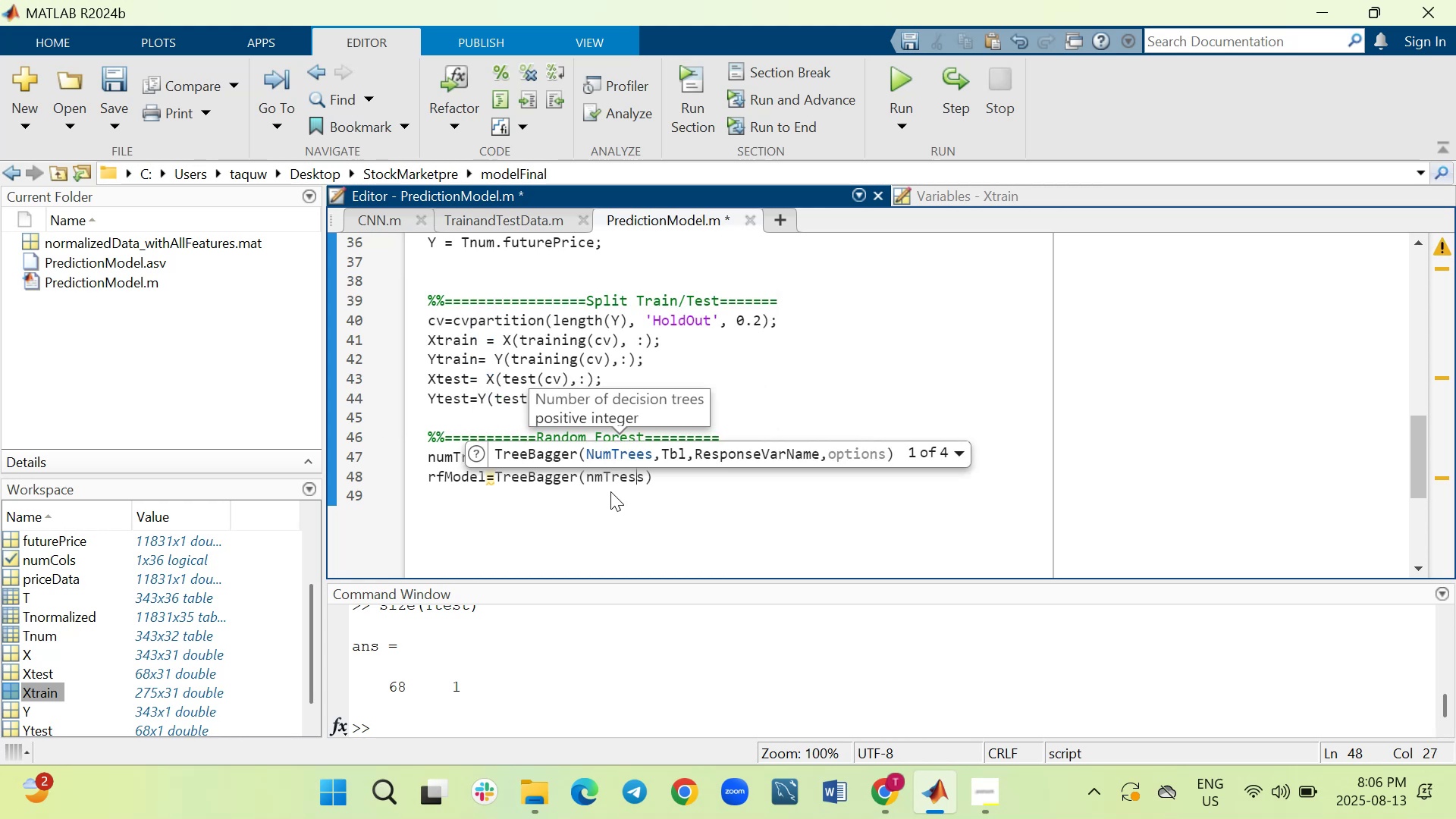 
key(ArrowLeft)
 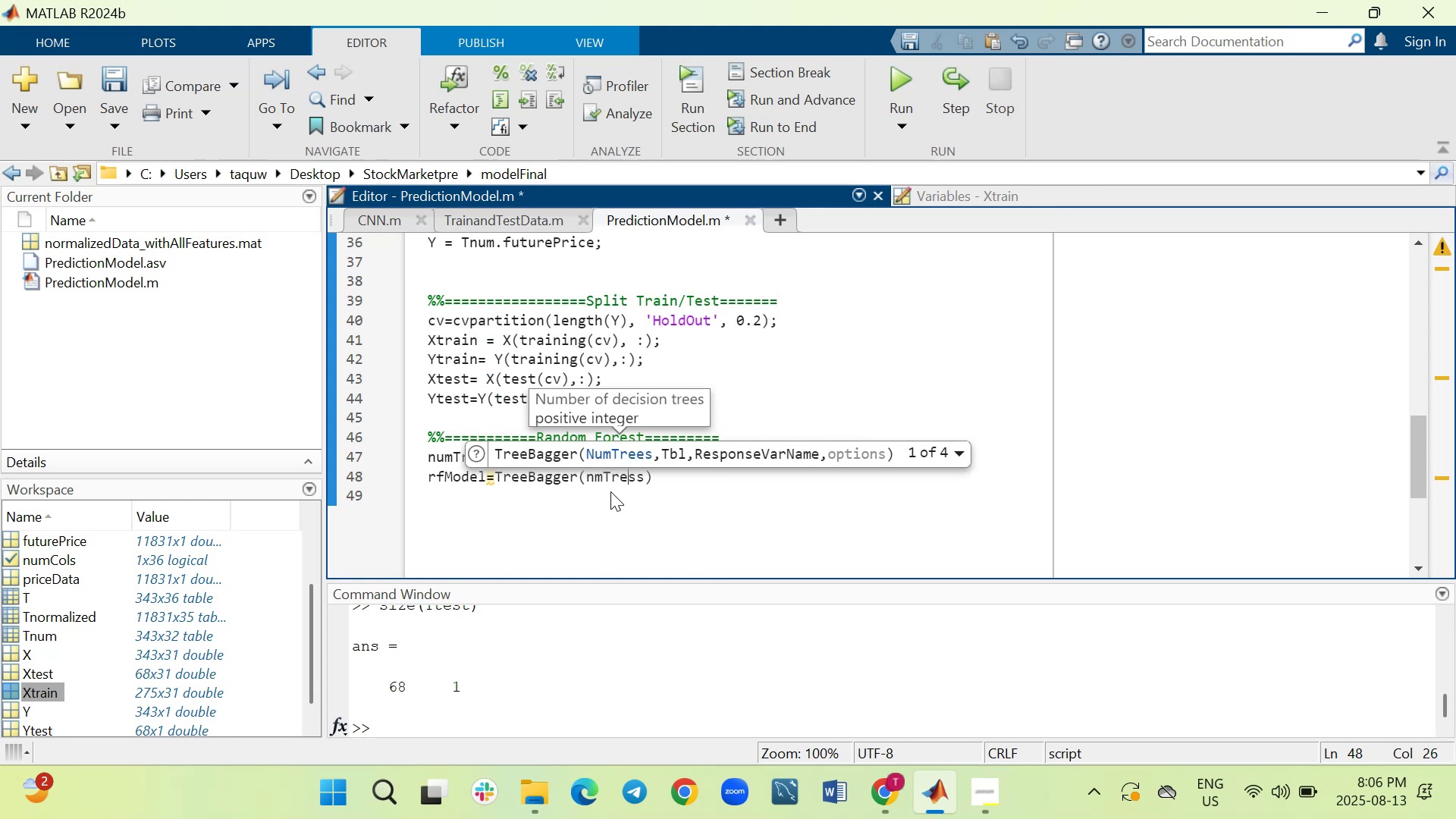 
key(ArrowLeft)
 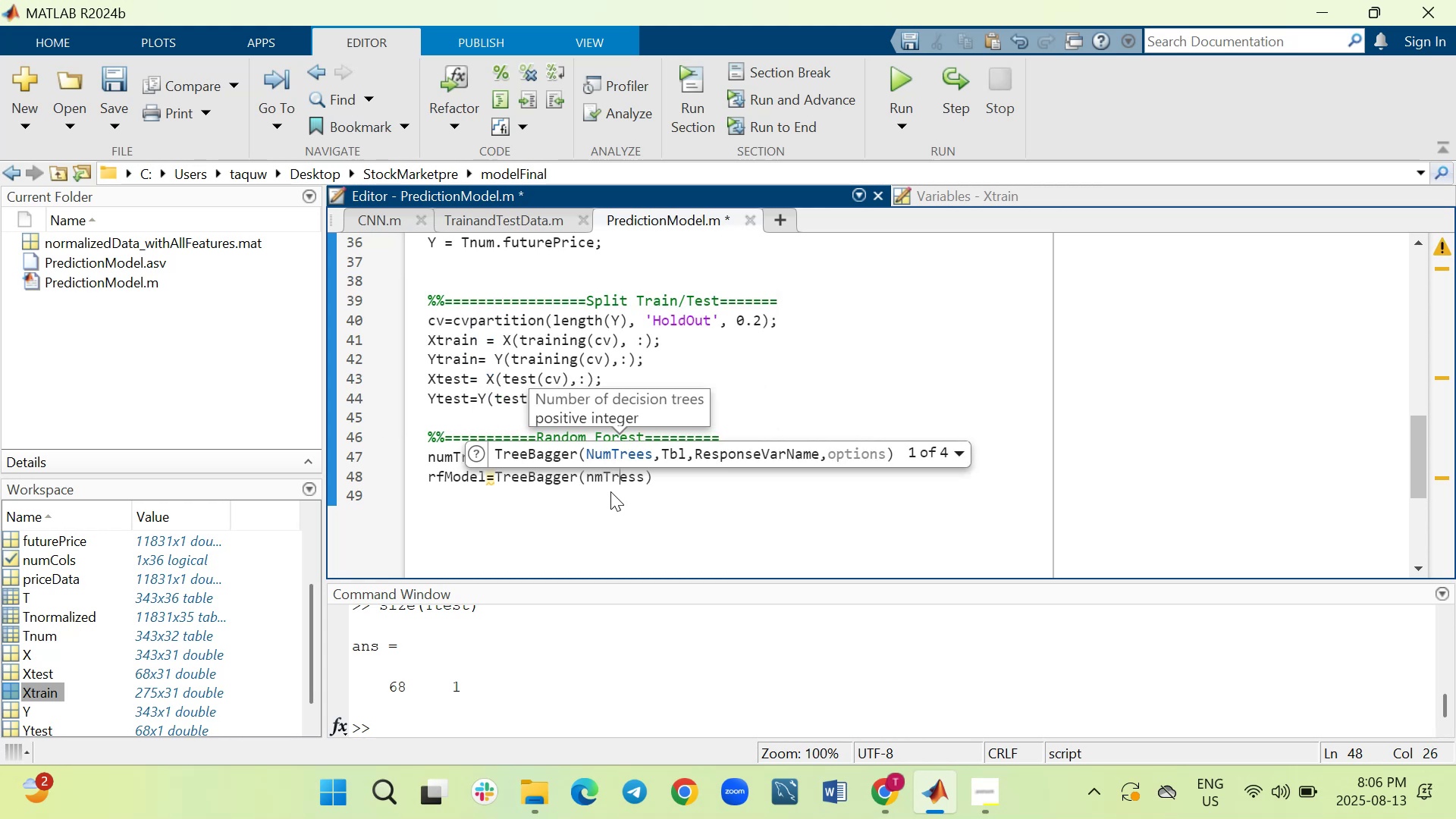 
key(ArrowLeft)
 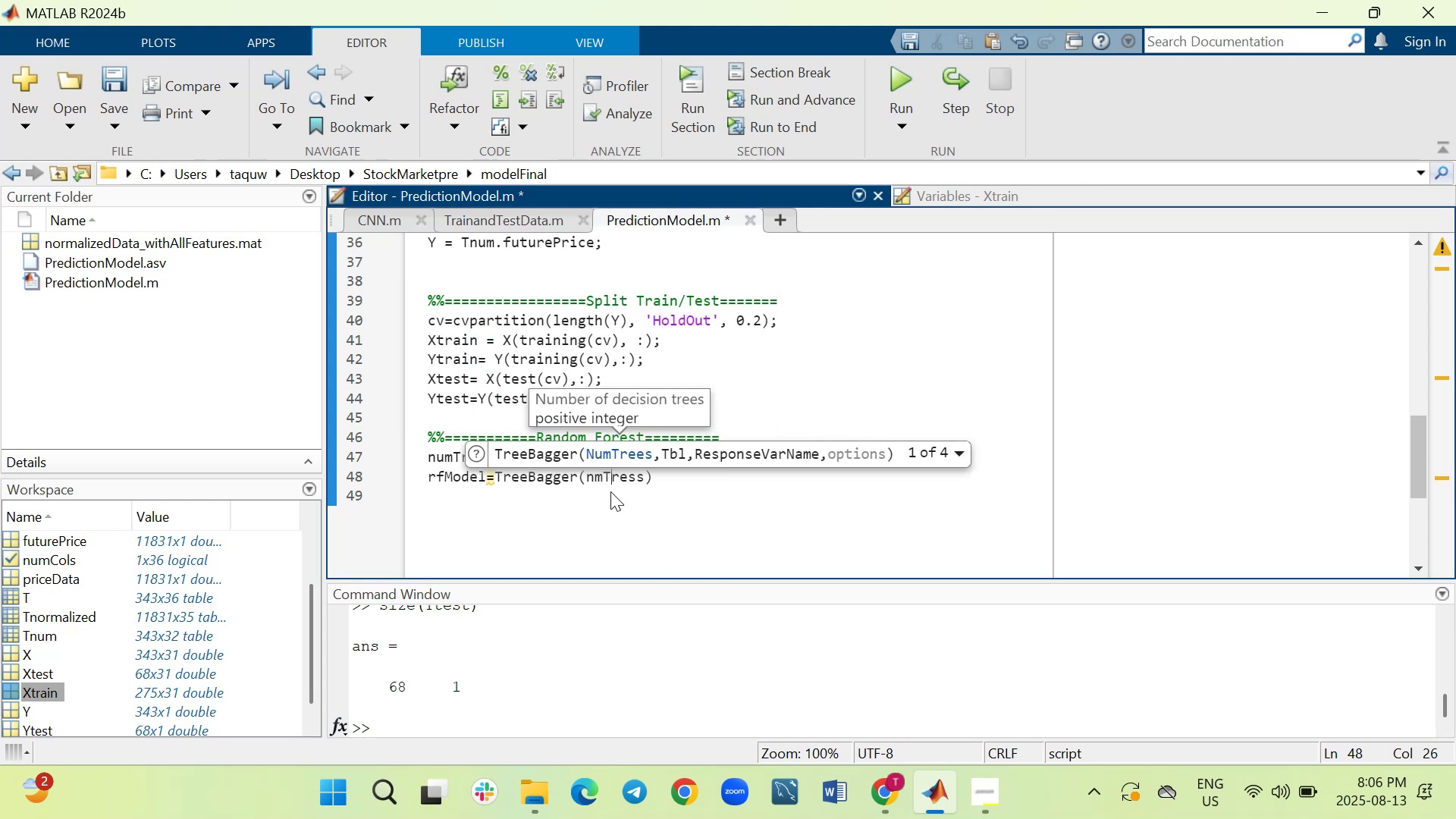 
key(ArrowLeft)
 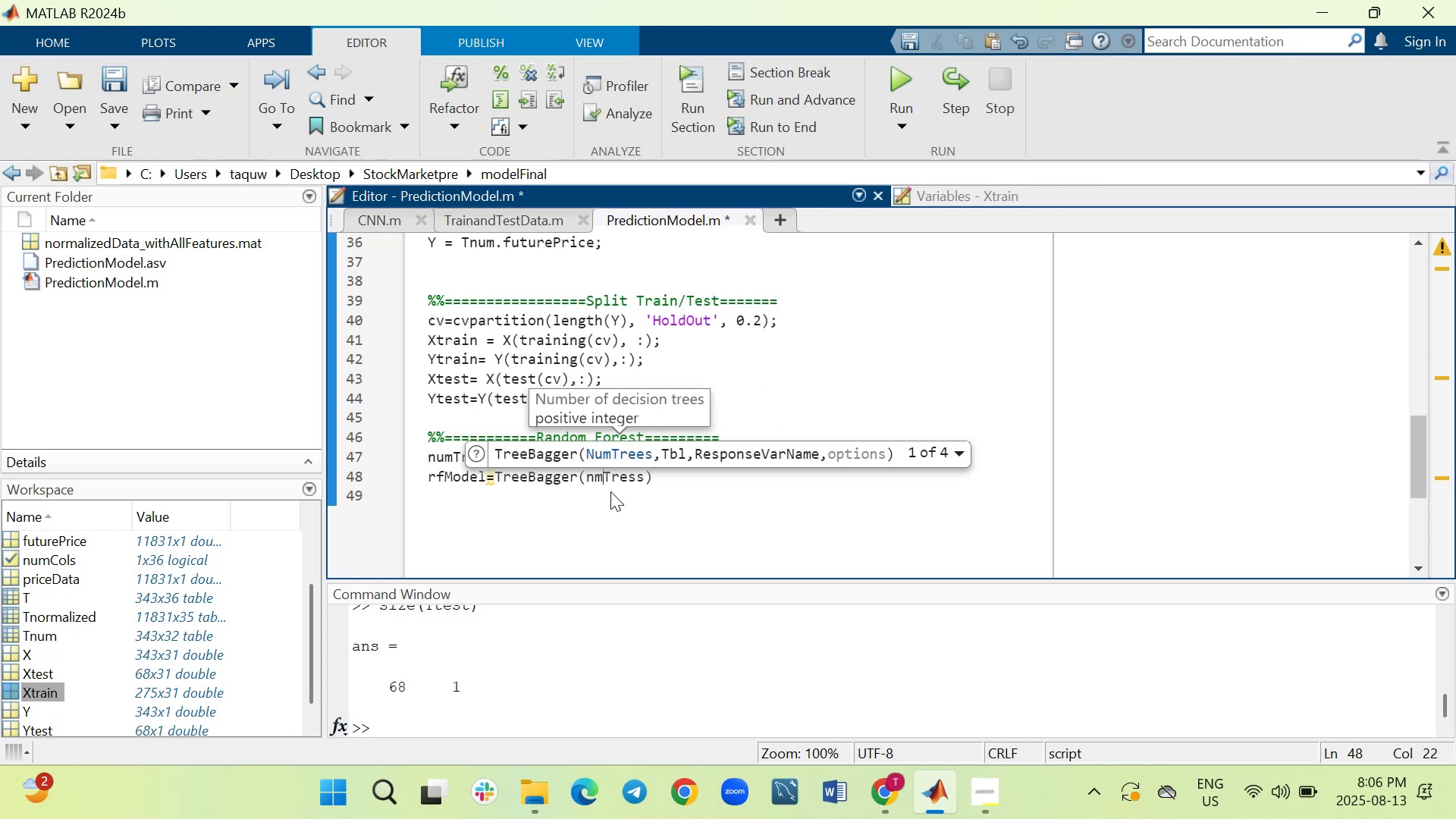 
key(ArrowLeft)
 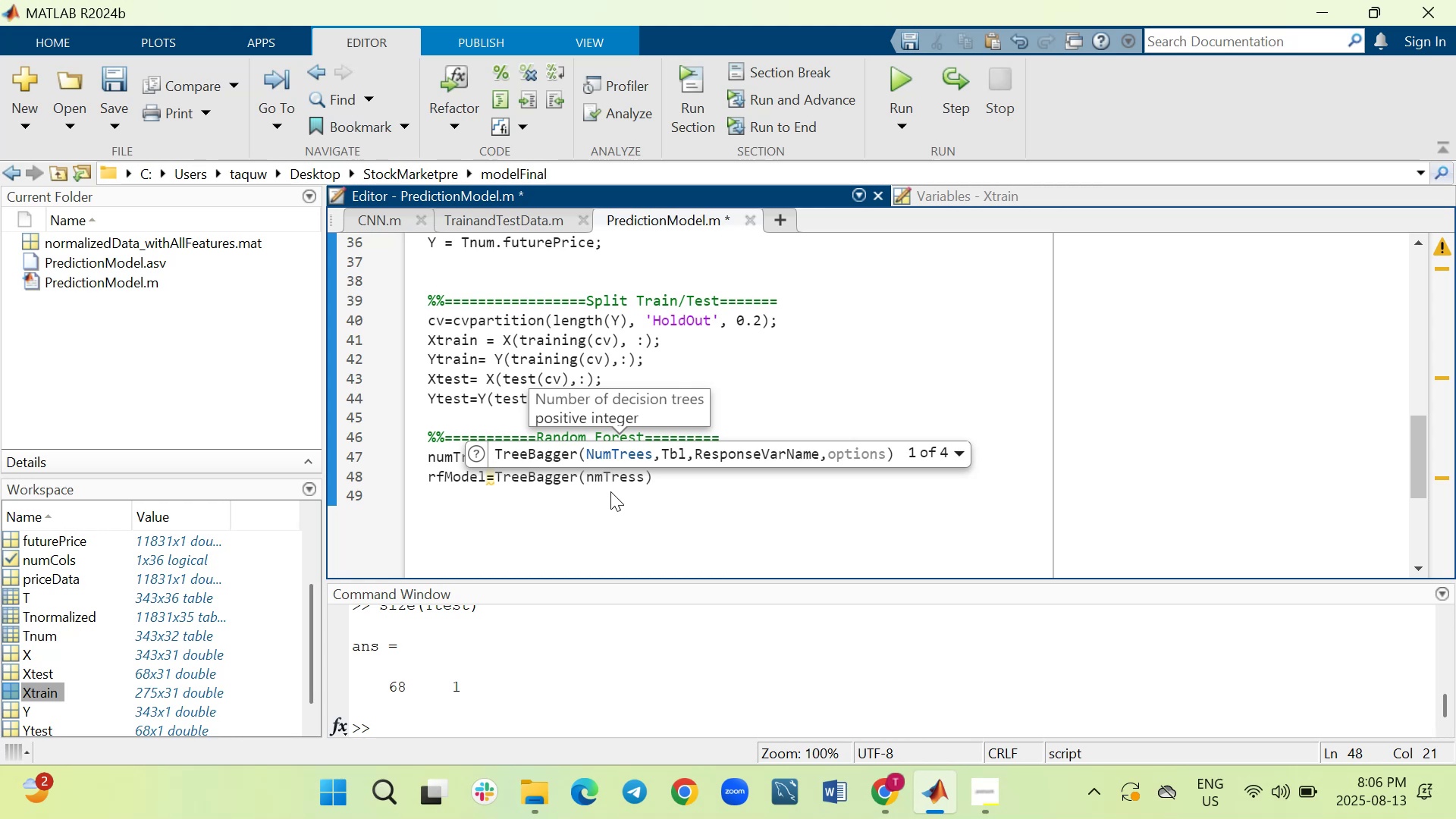 
key(U)
 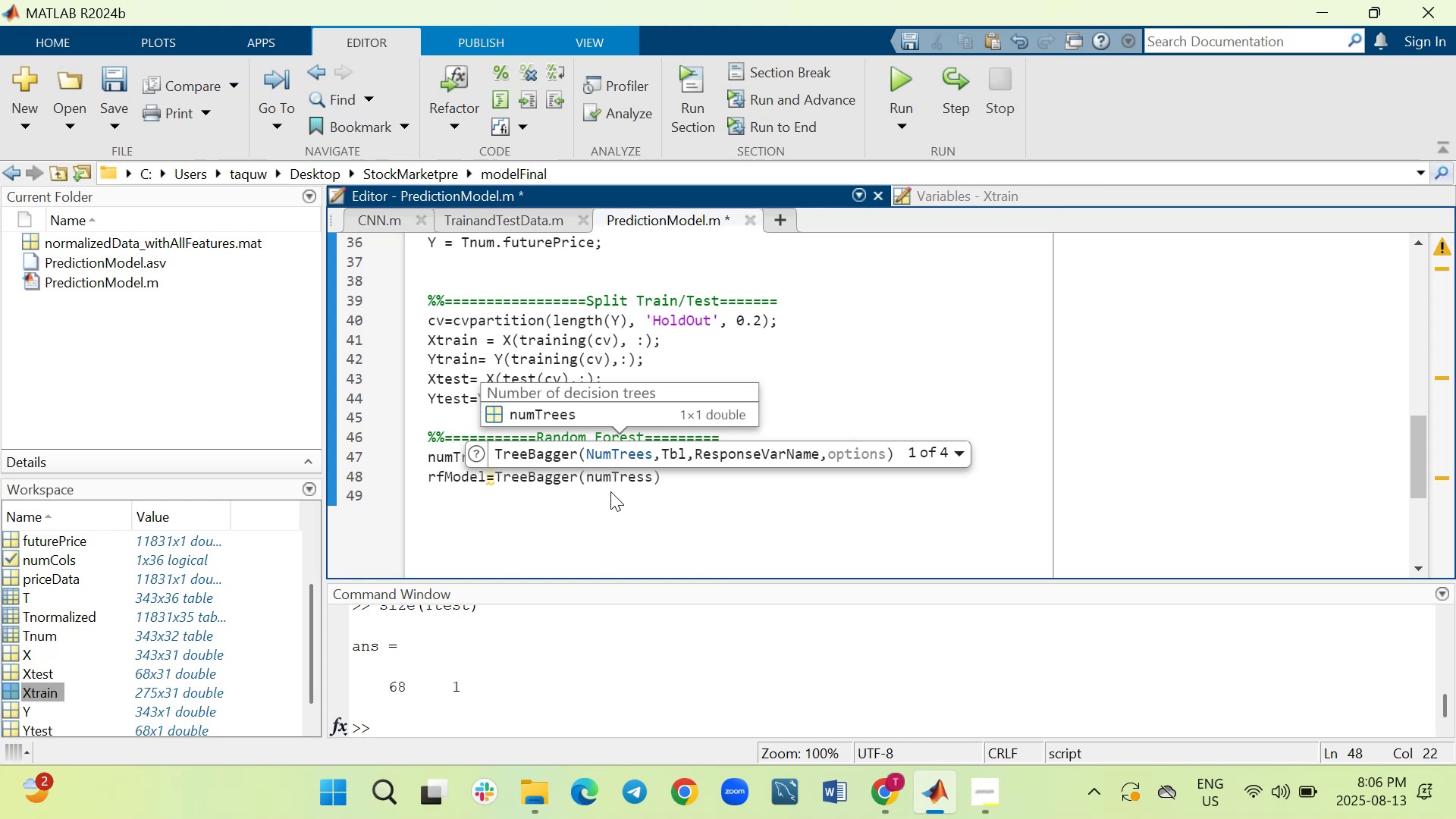 
hold_key(key=ArrowRight, duration=0.54)
 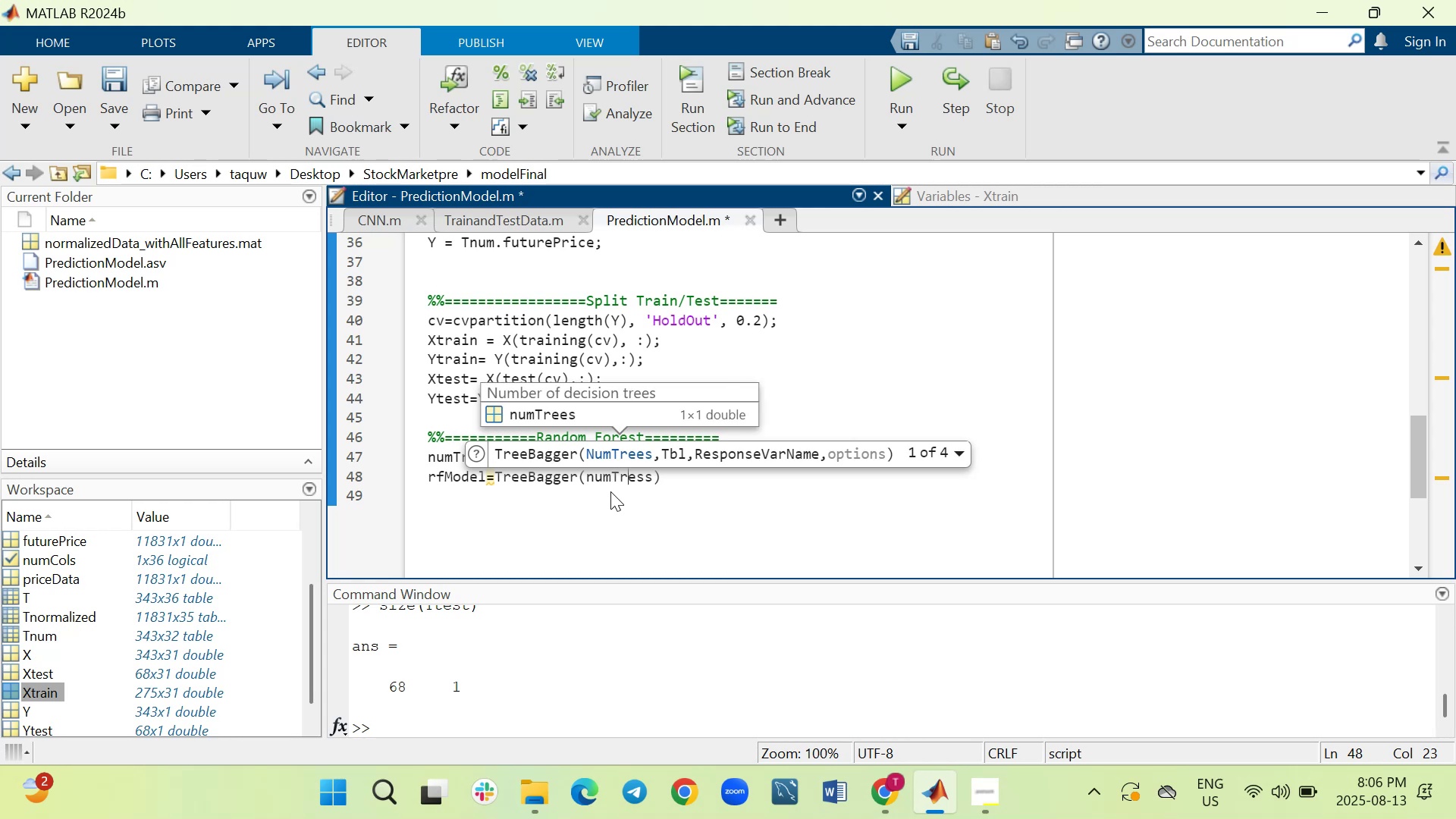 
key(ArrowRight)
 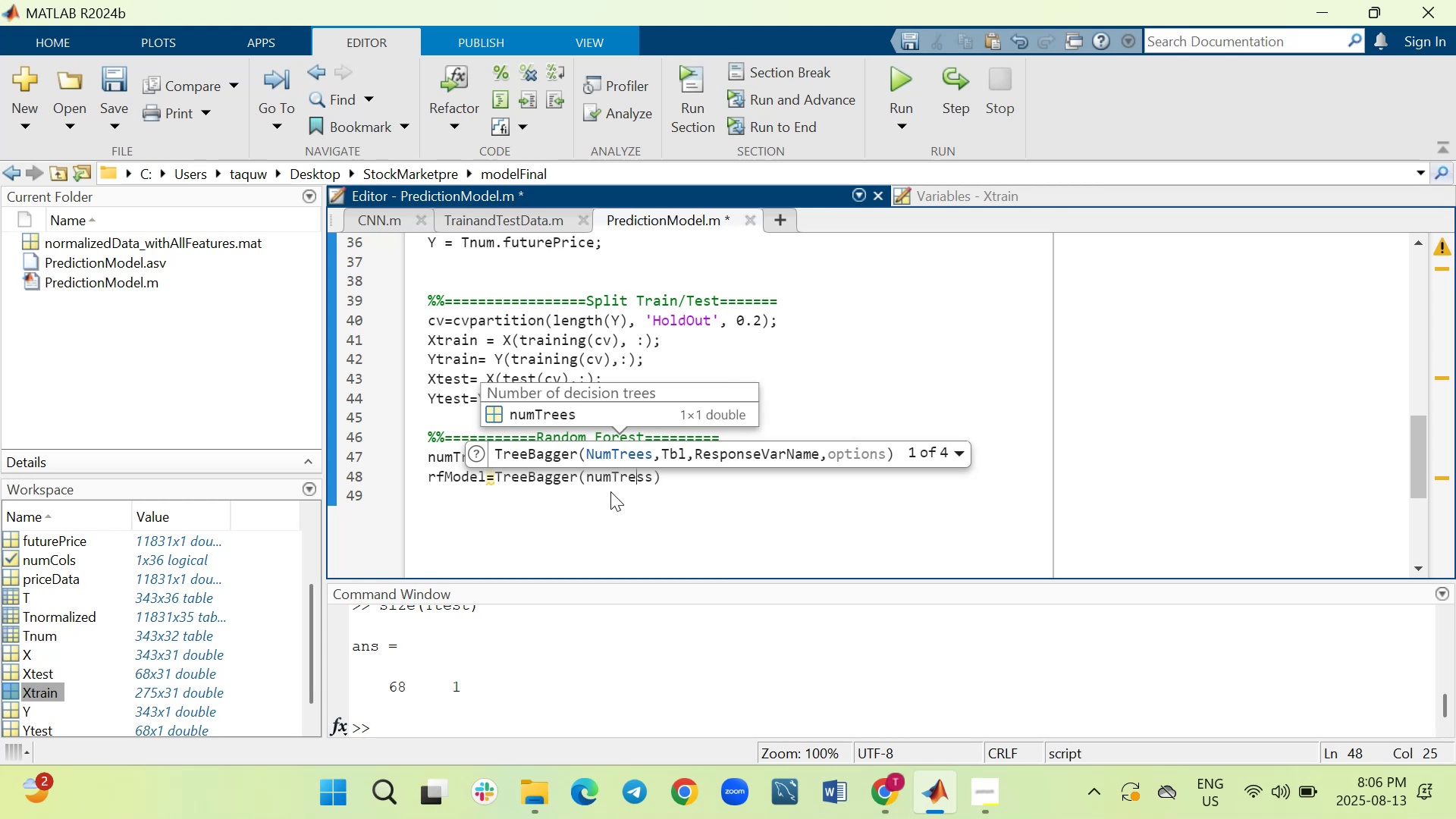 
key(ArrowRight)
 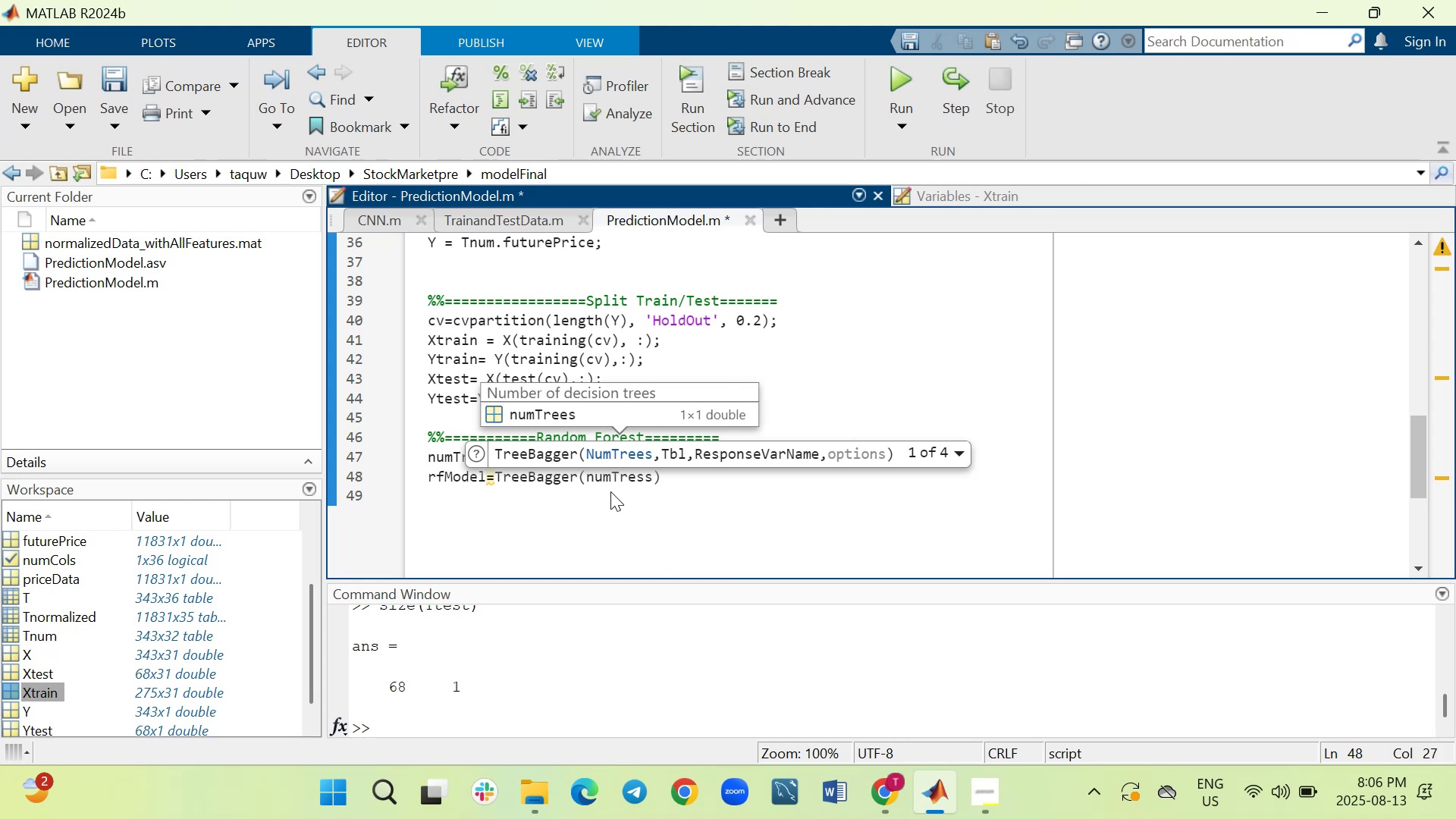 
key(Backspace)
 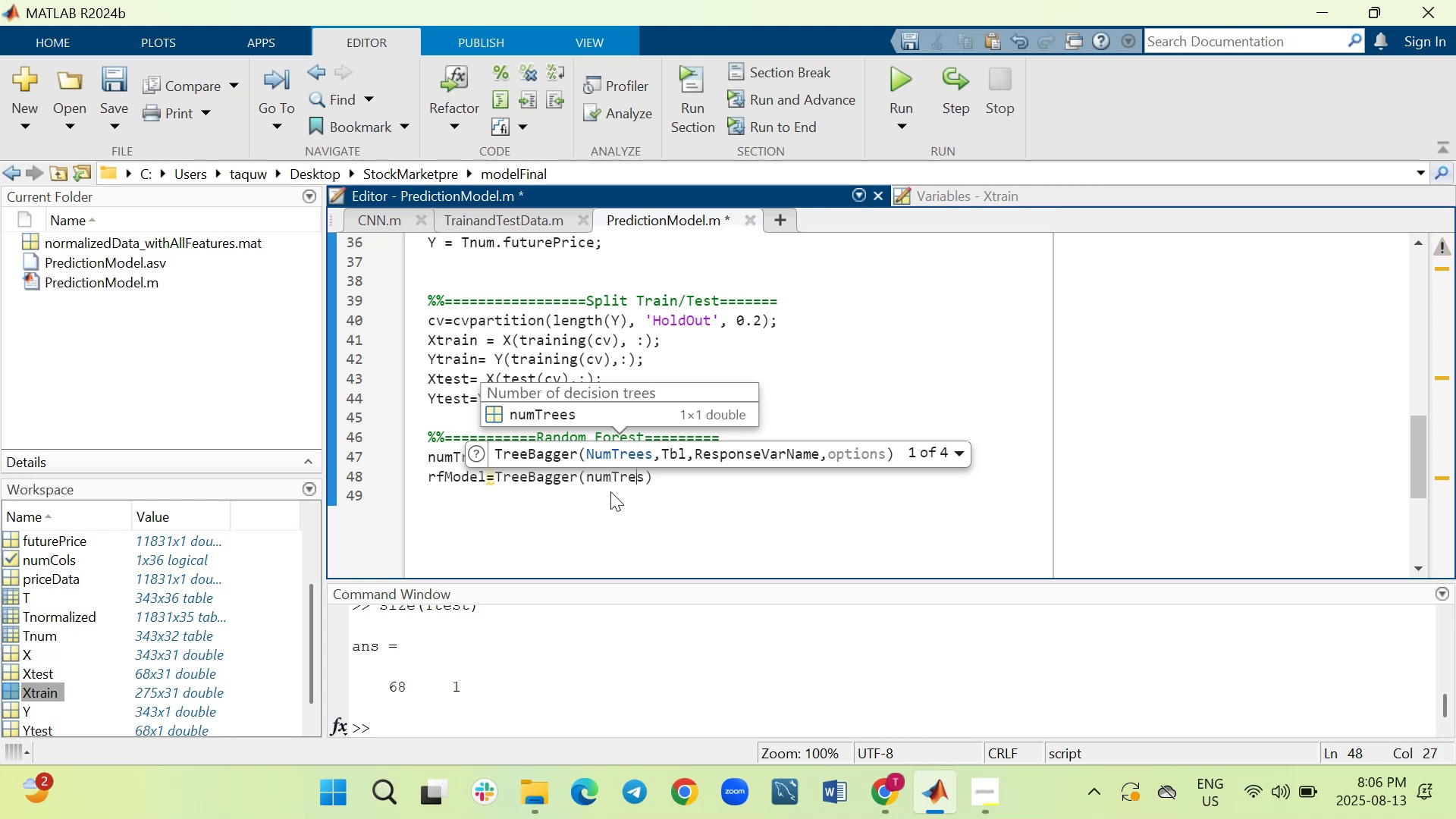 
key(E)
 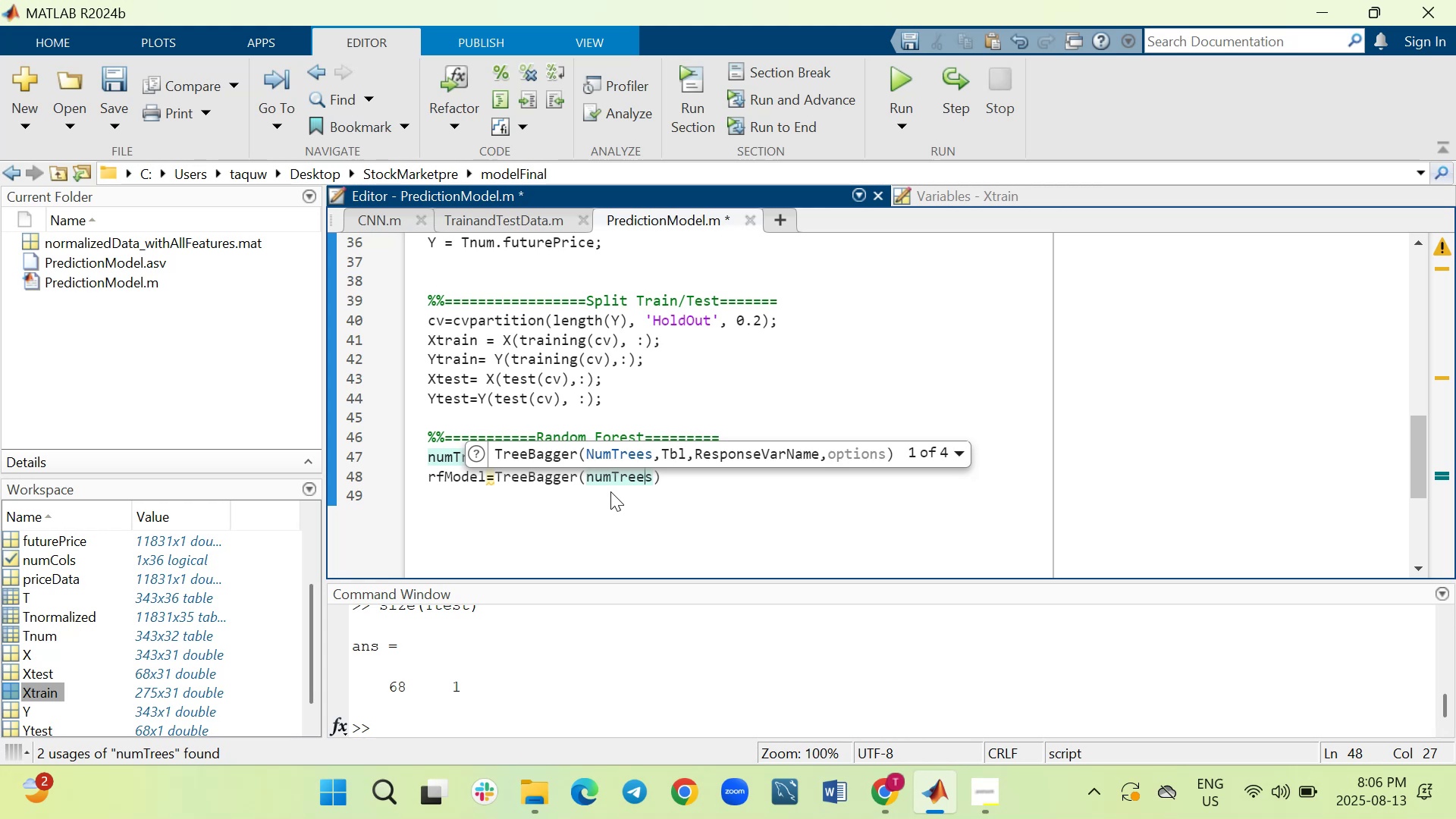 
wait(5.74)
 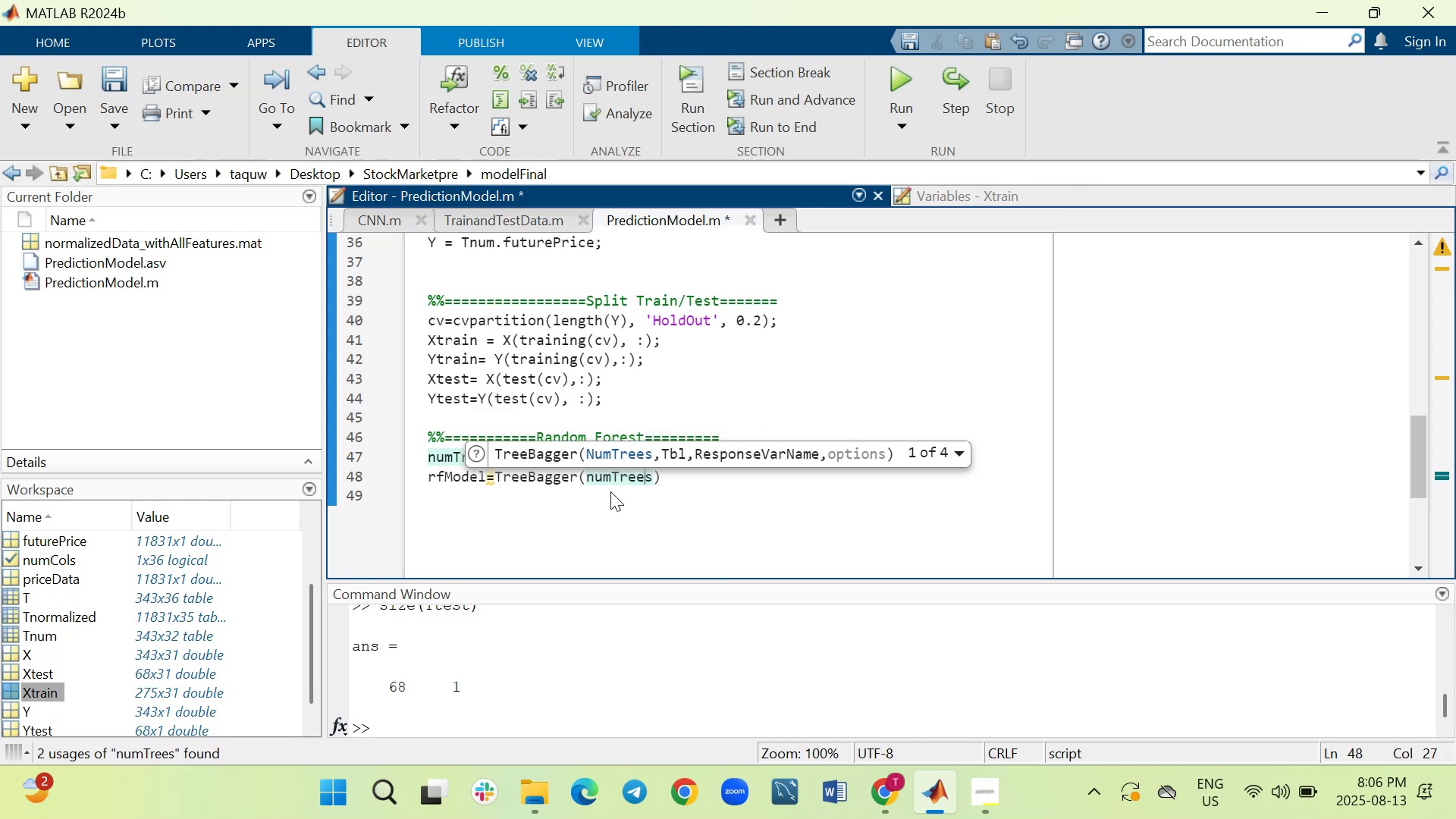 
key(ArrowRight)
 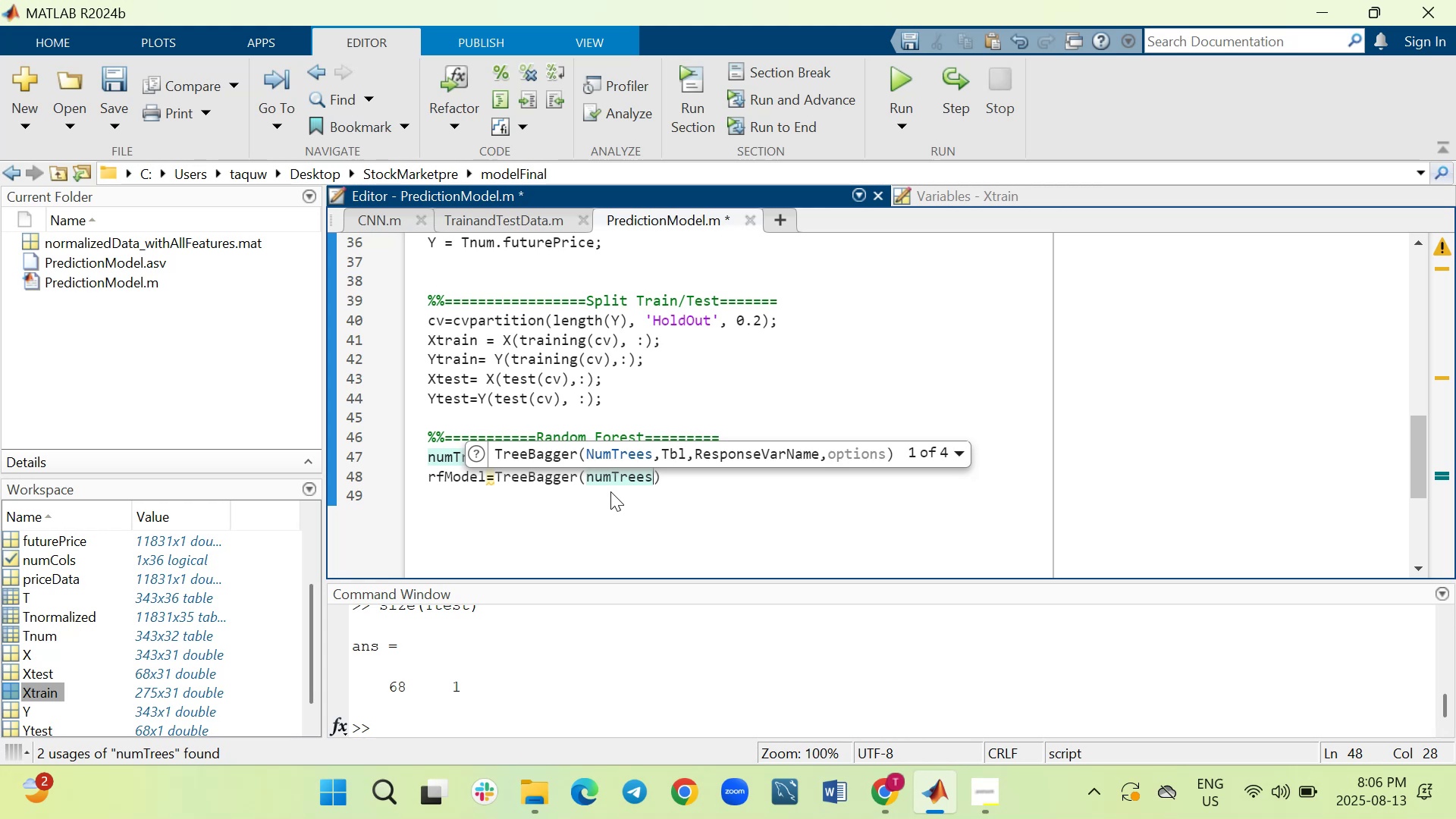 
type(, Xtrain, ytrain, 'Method)
 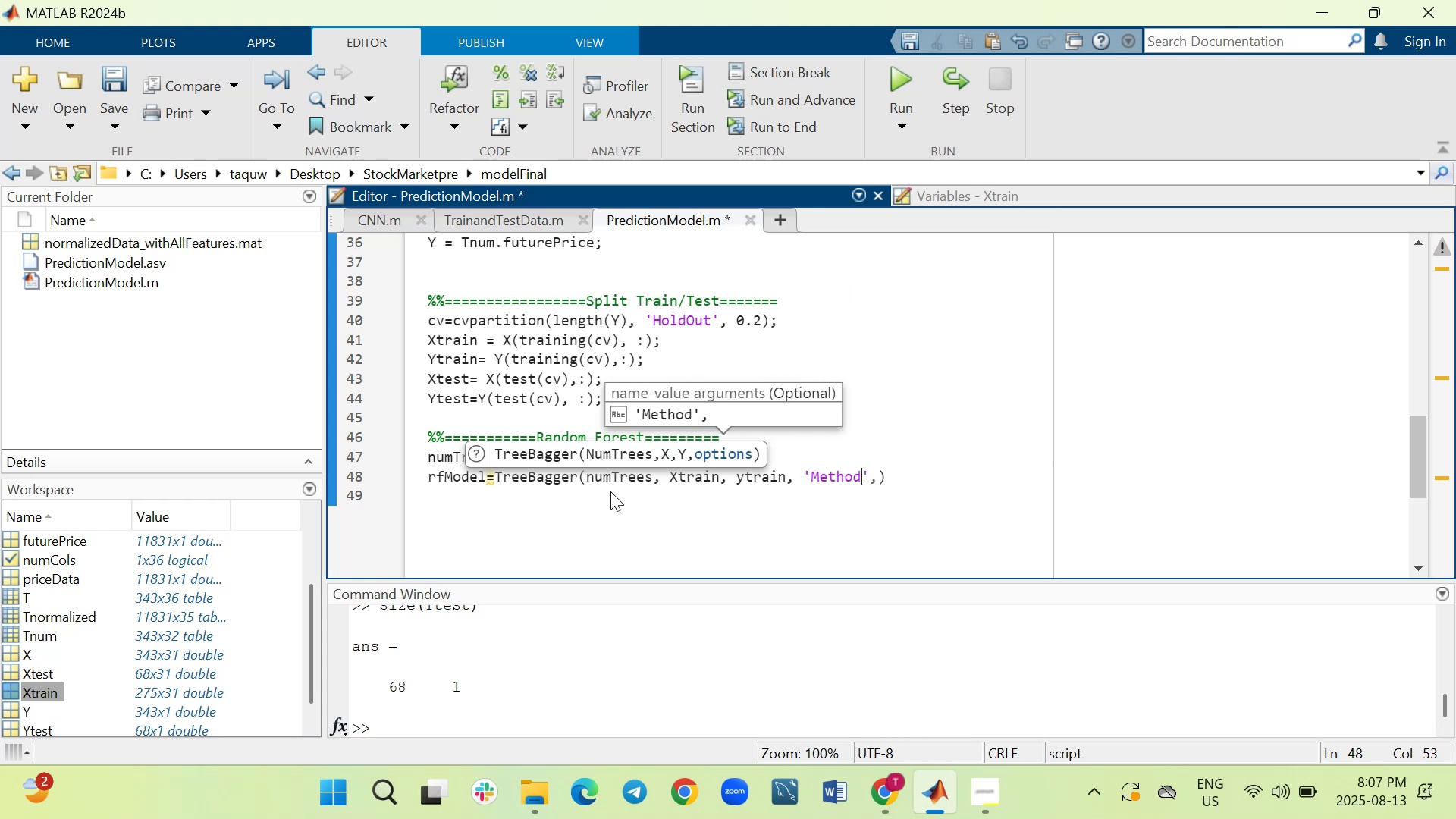 
key(ArrowRight)
 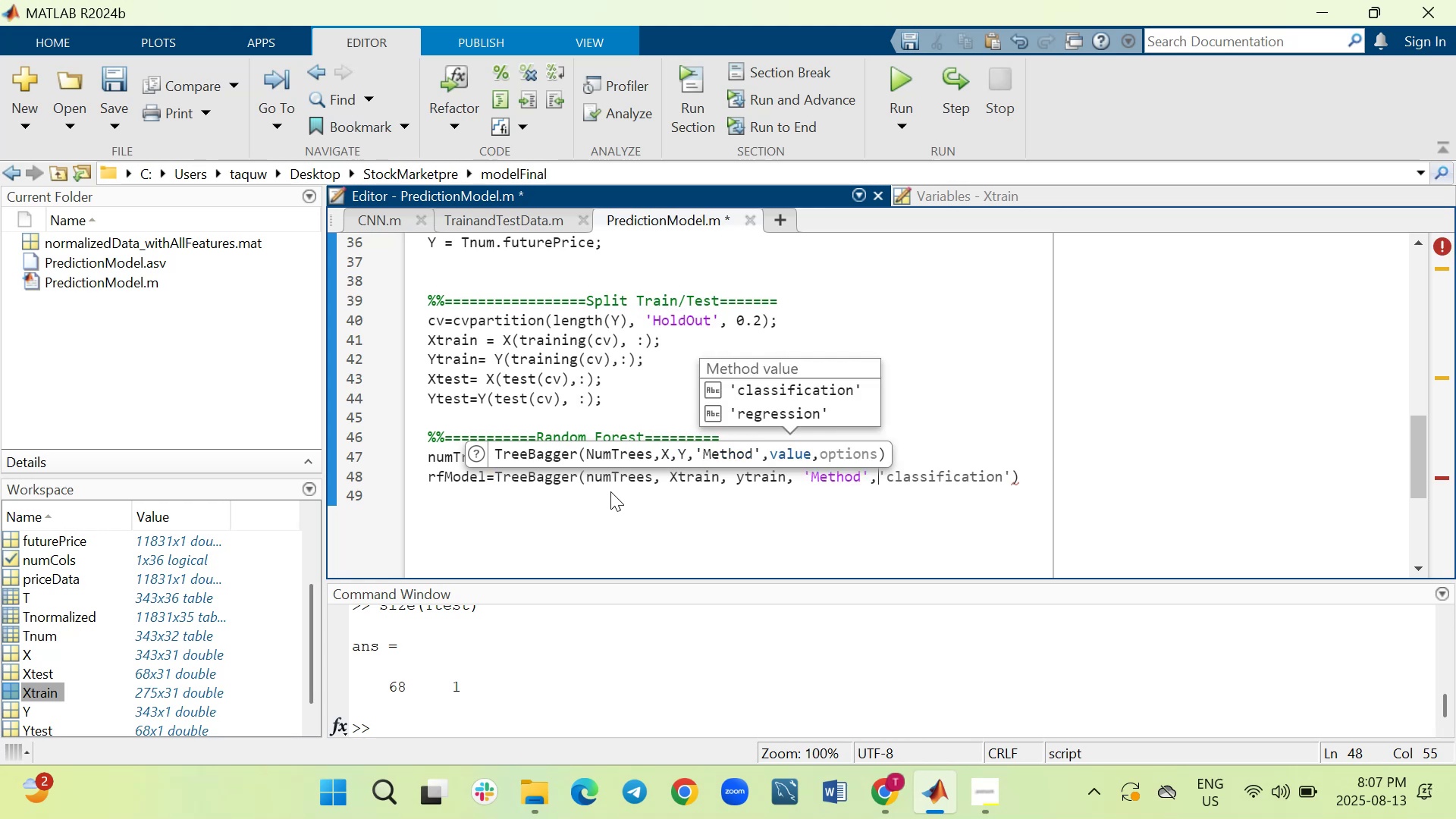 
key(Shift+Quote)
 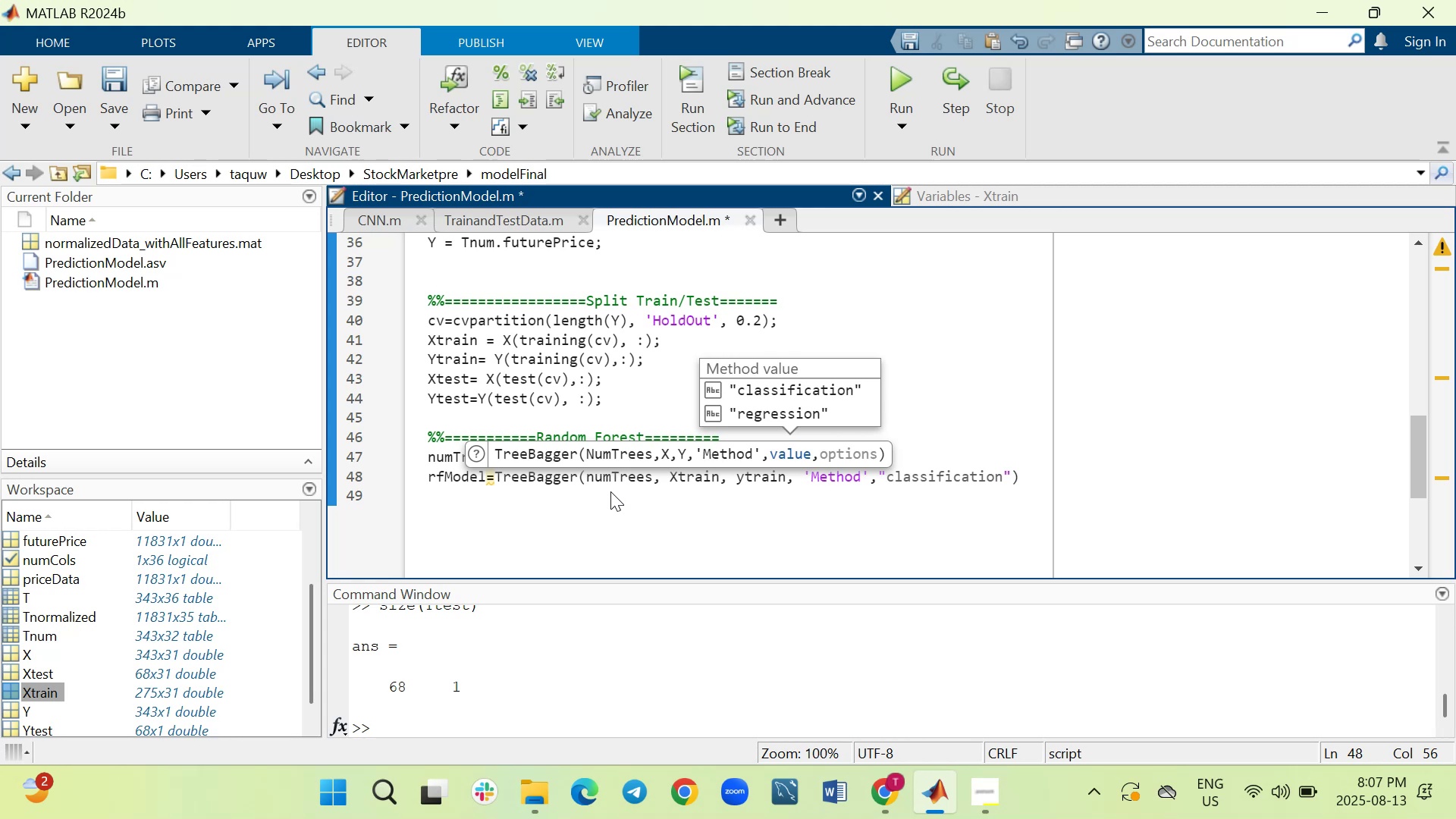 
key(Backspace)
 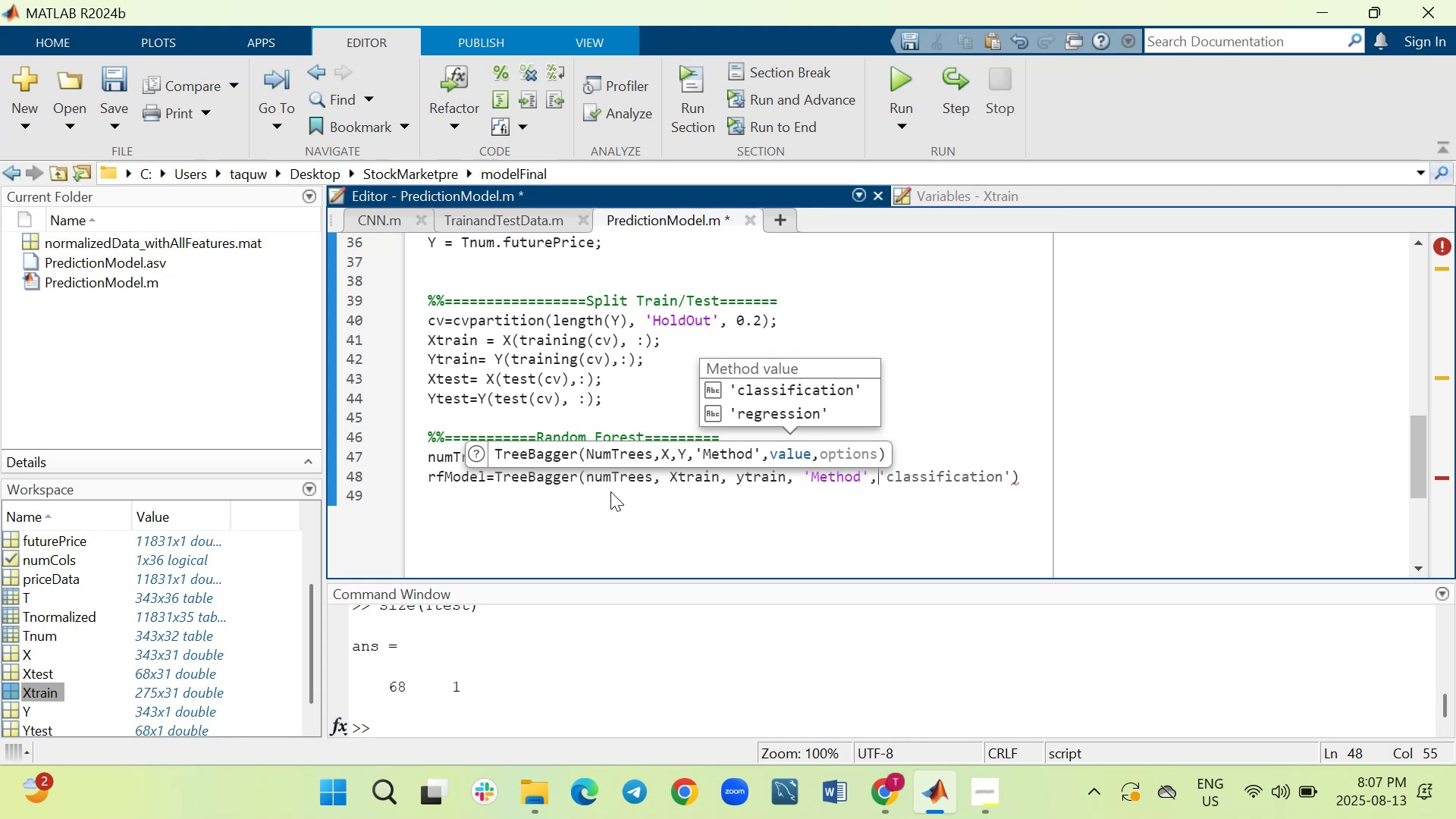 
key(Quote)
 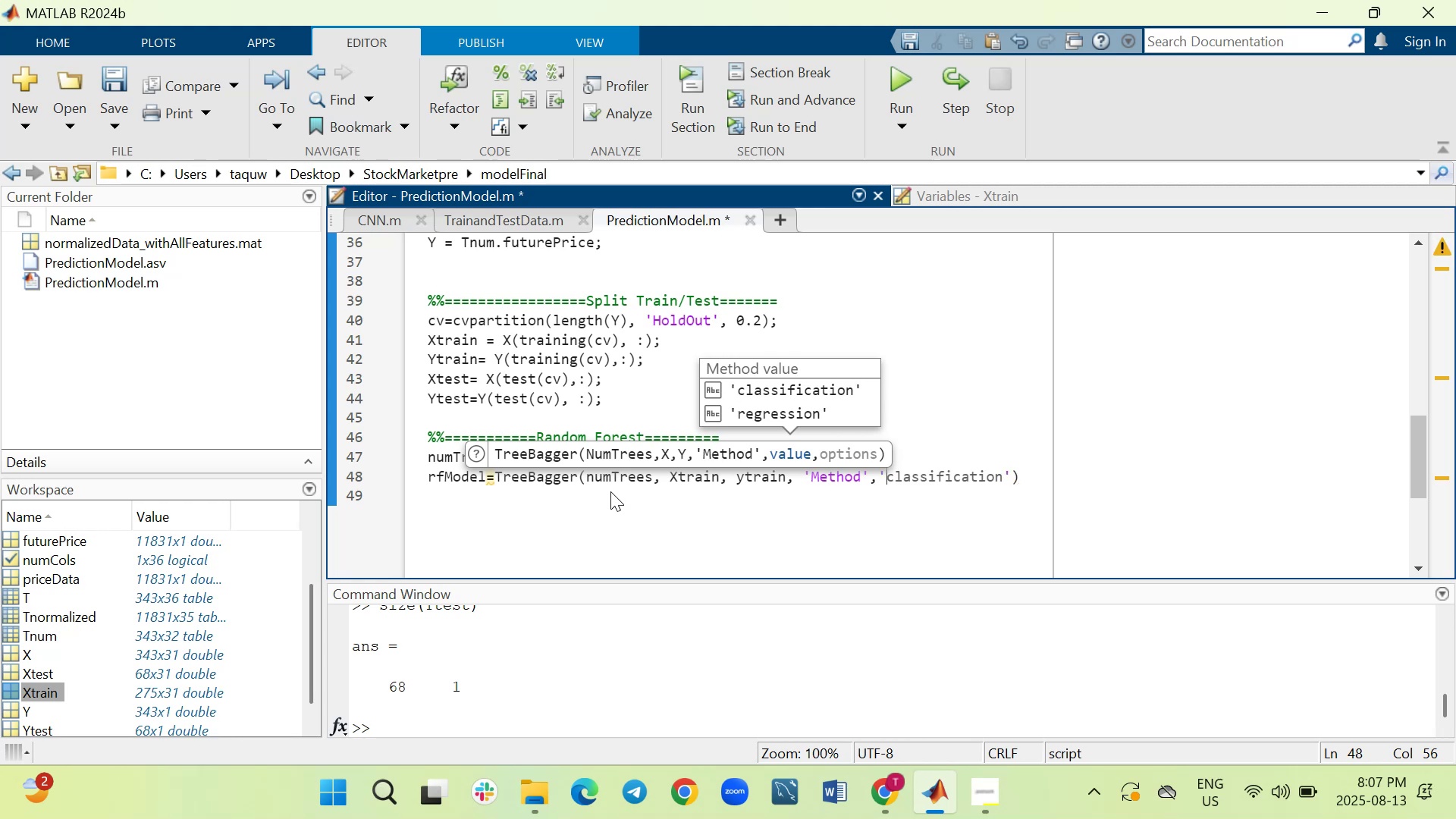 
type(regression)
 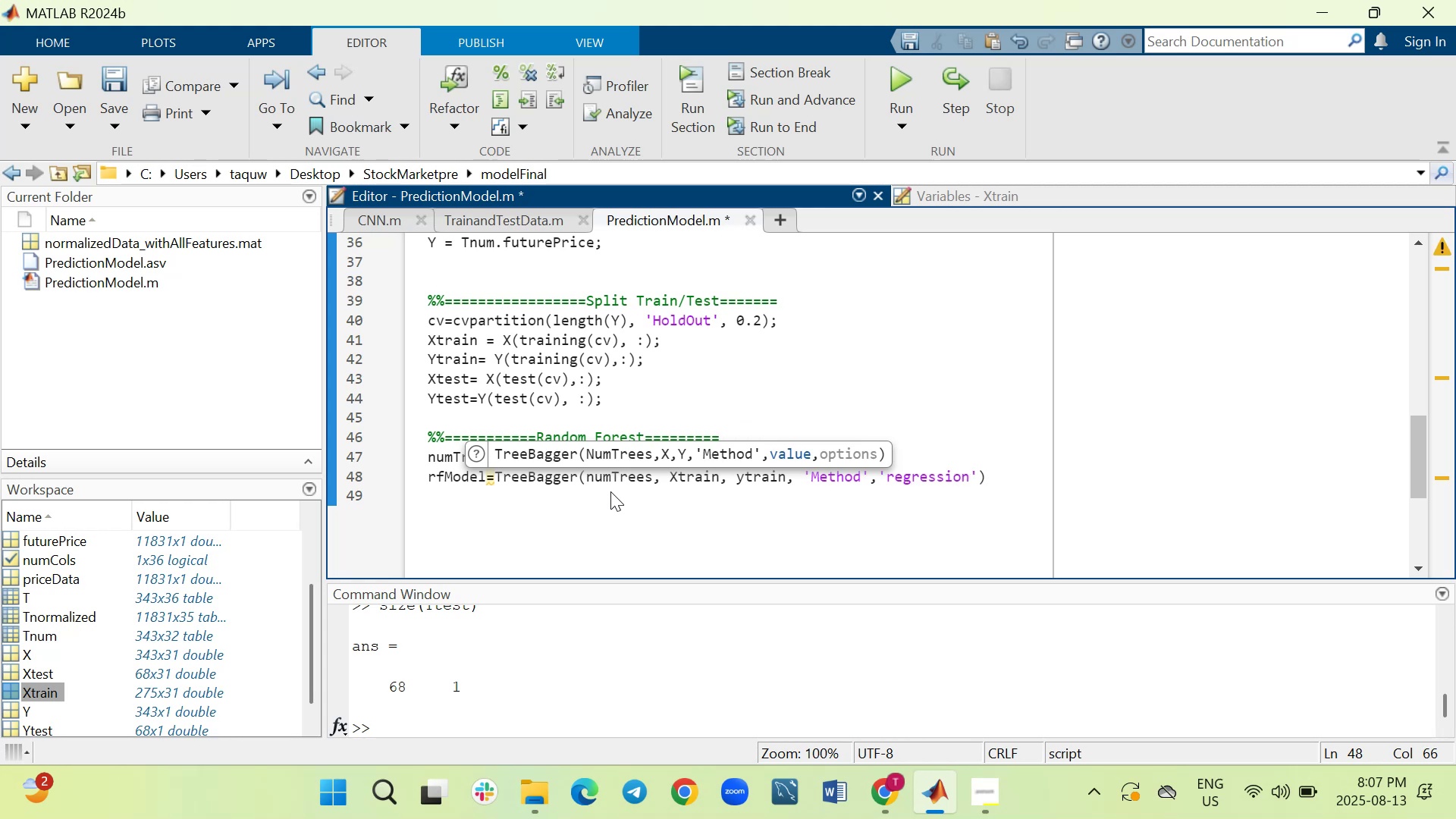 
key(ArrowRight)
 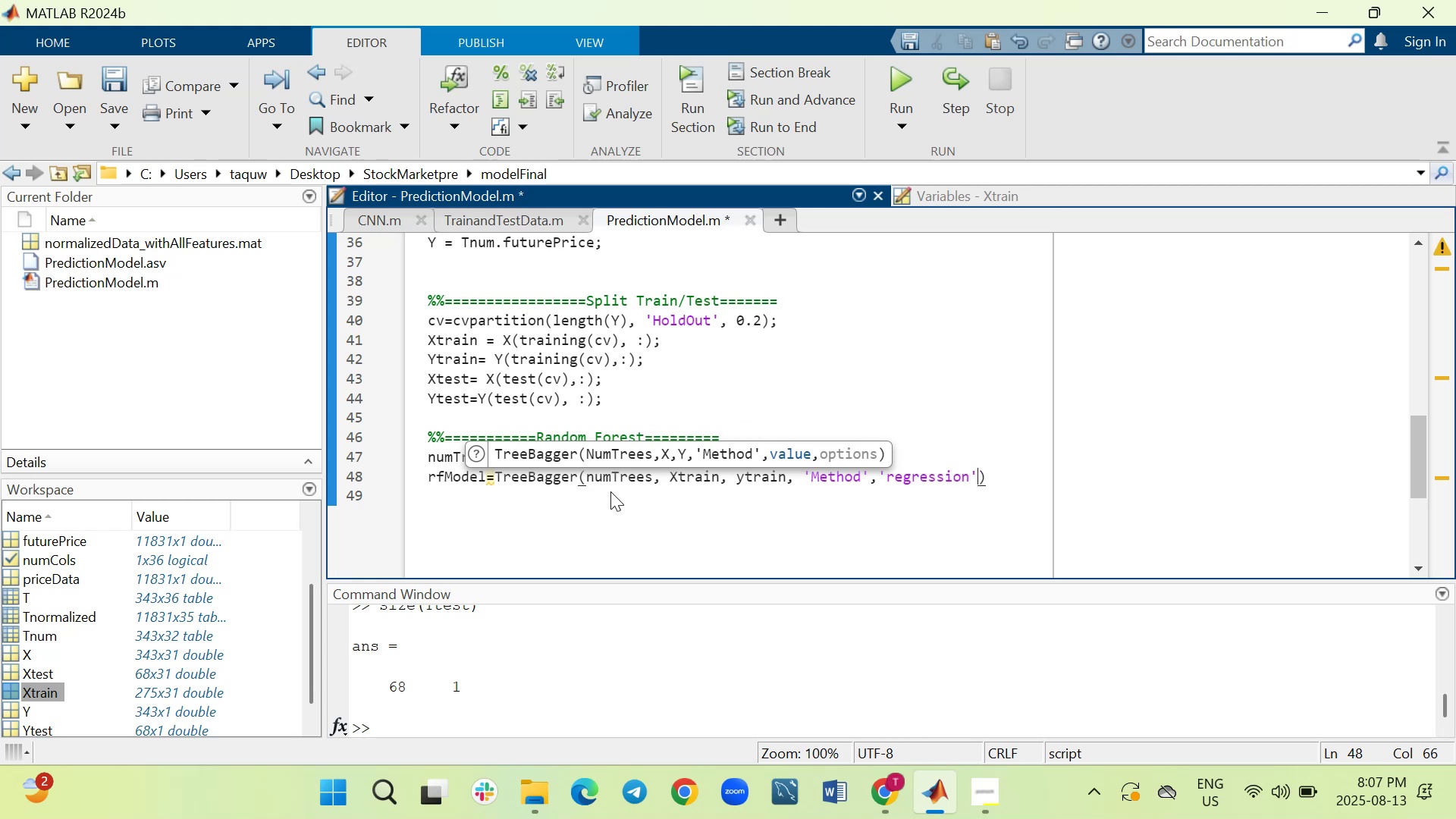 
key(ArrowRight)
 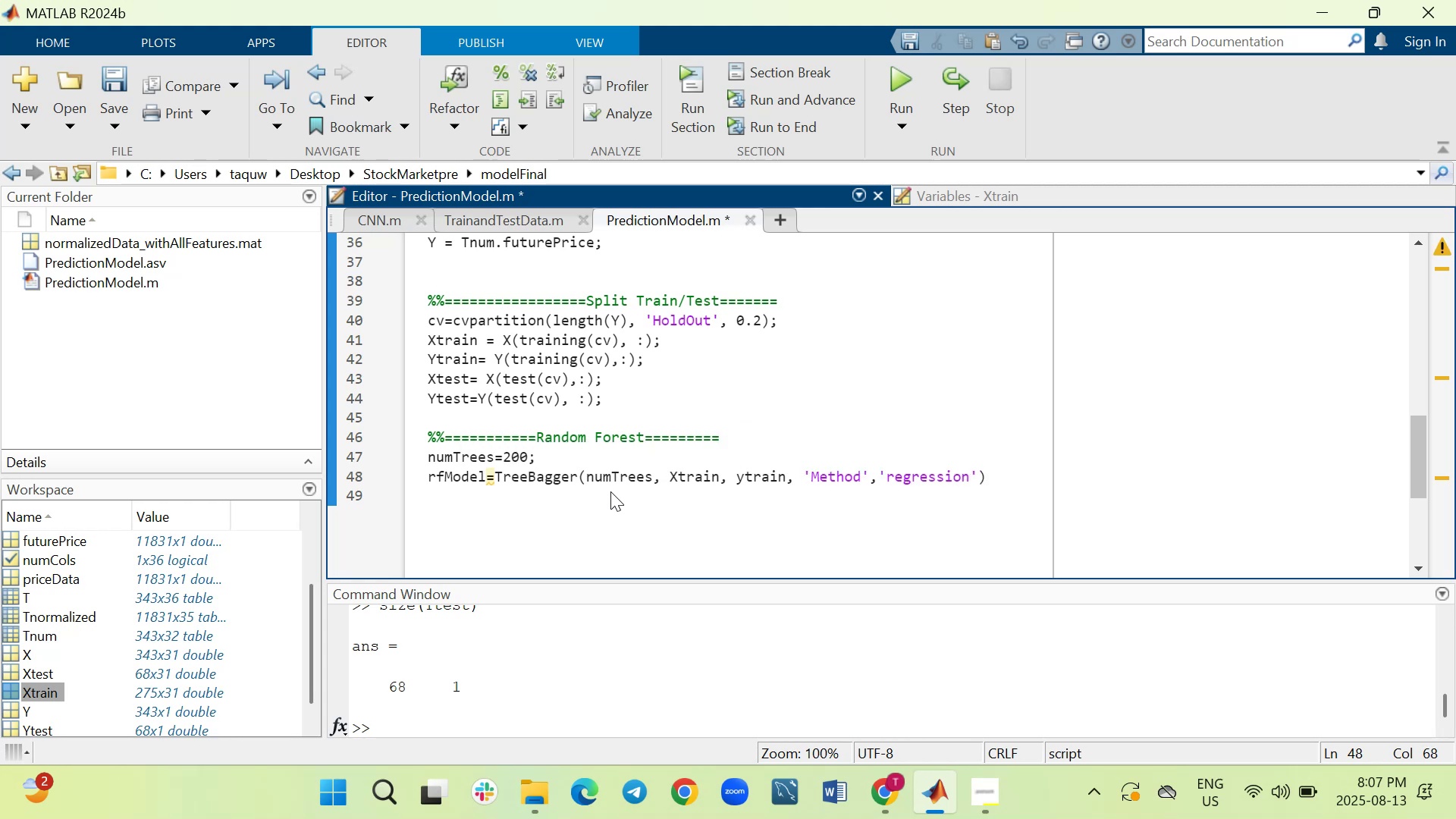 
key(Semicolon)
 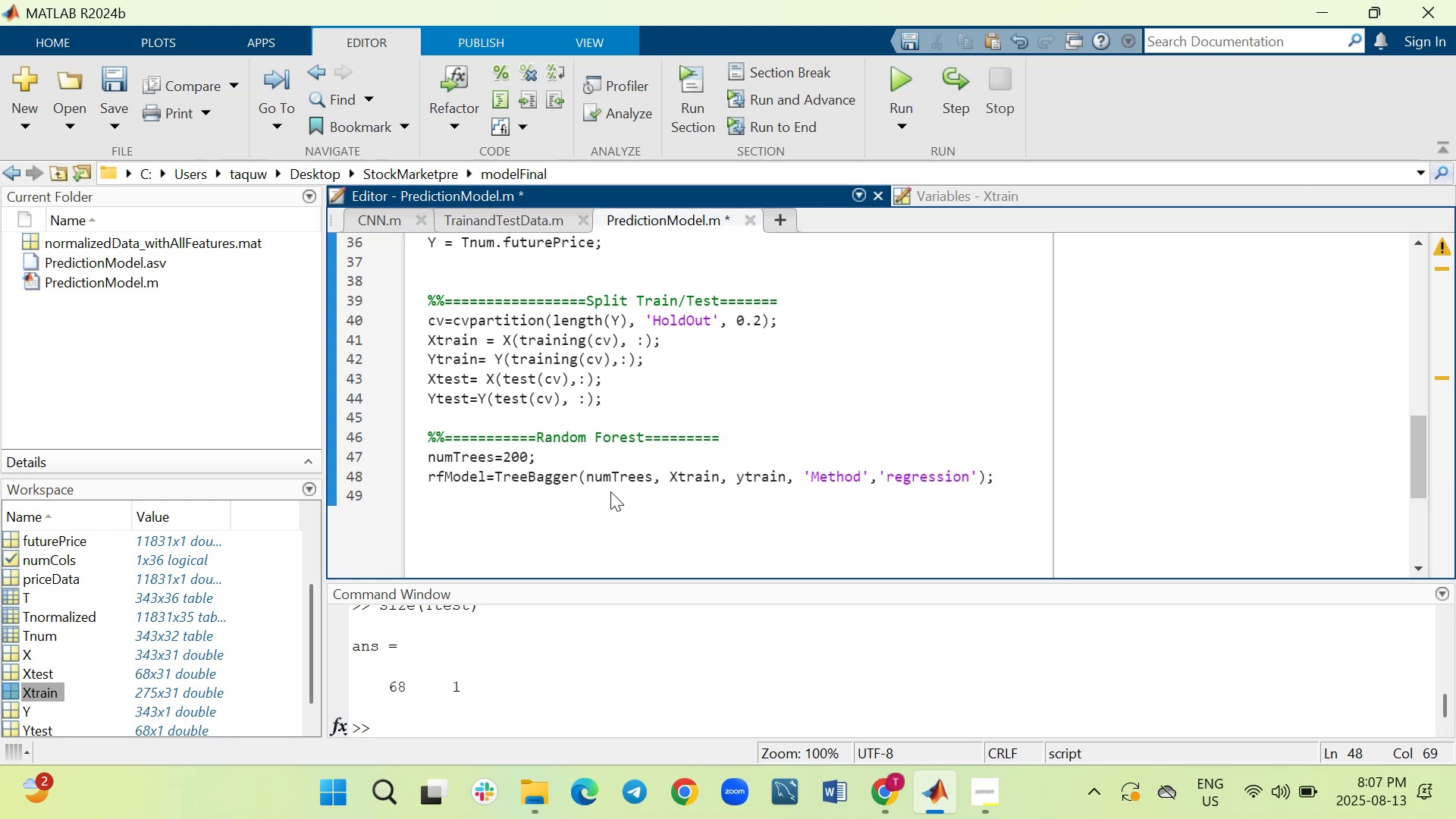 
key(Shift+ShiftRight)
 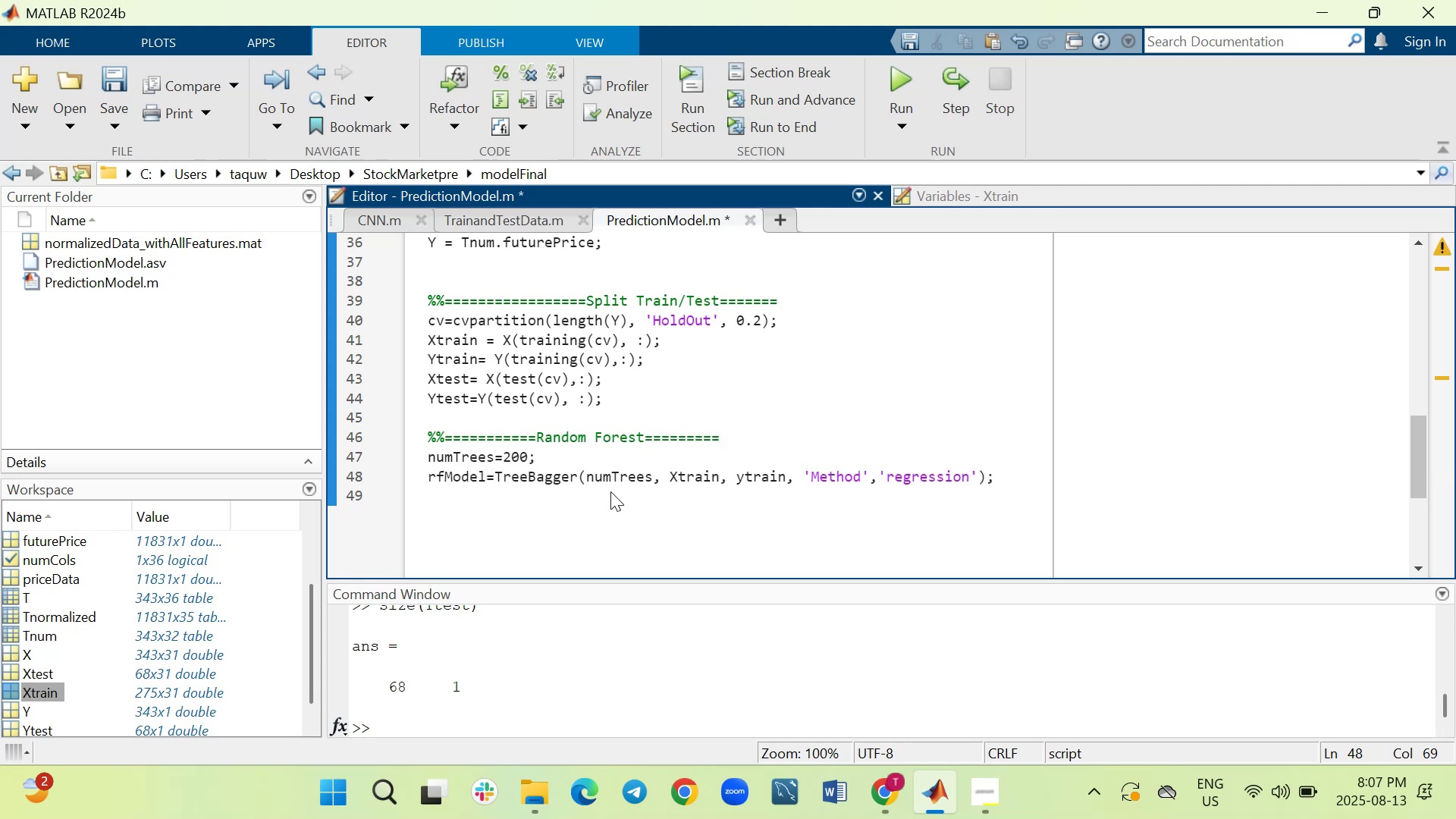 
key(Shift+Enter)
 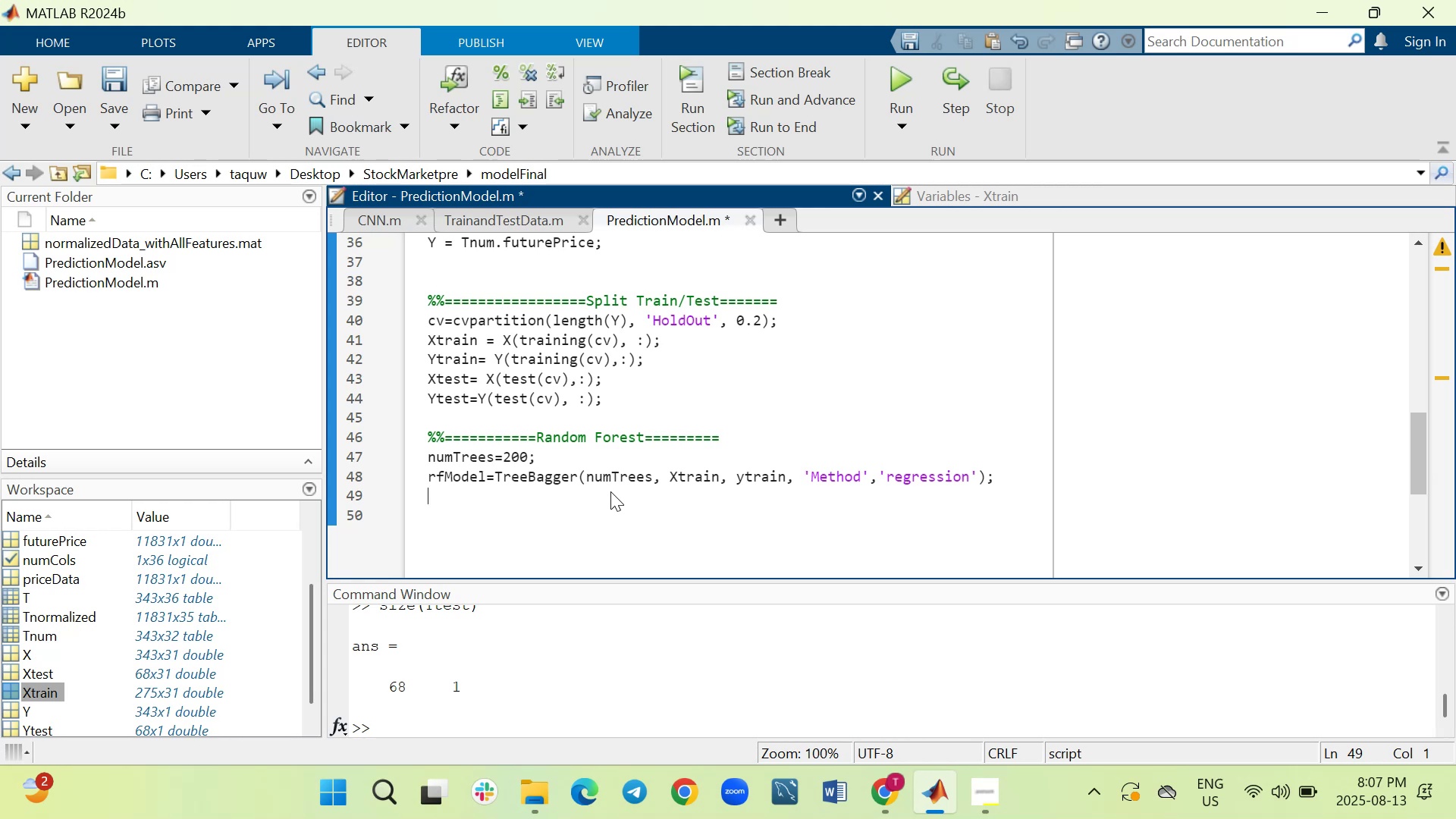 
wait(5.23)
 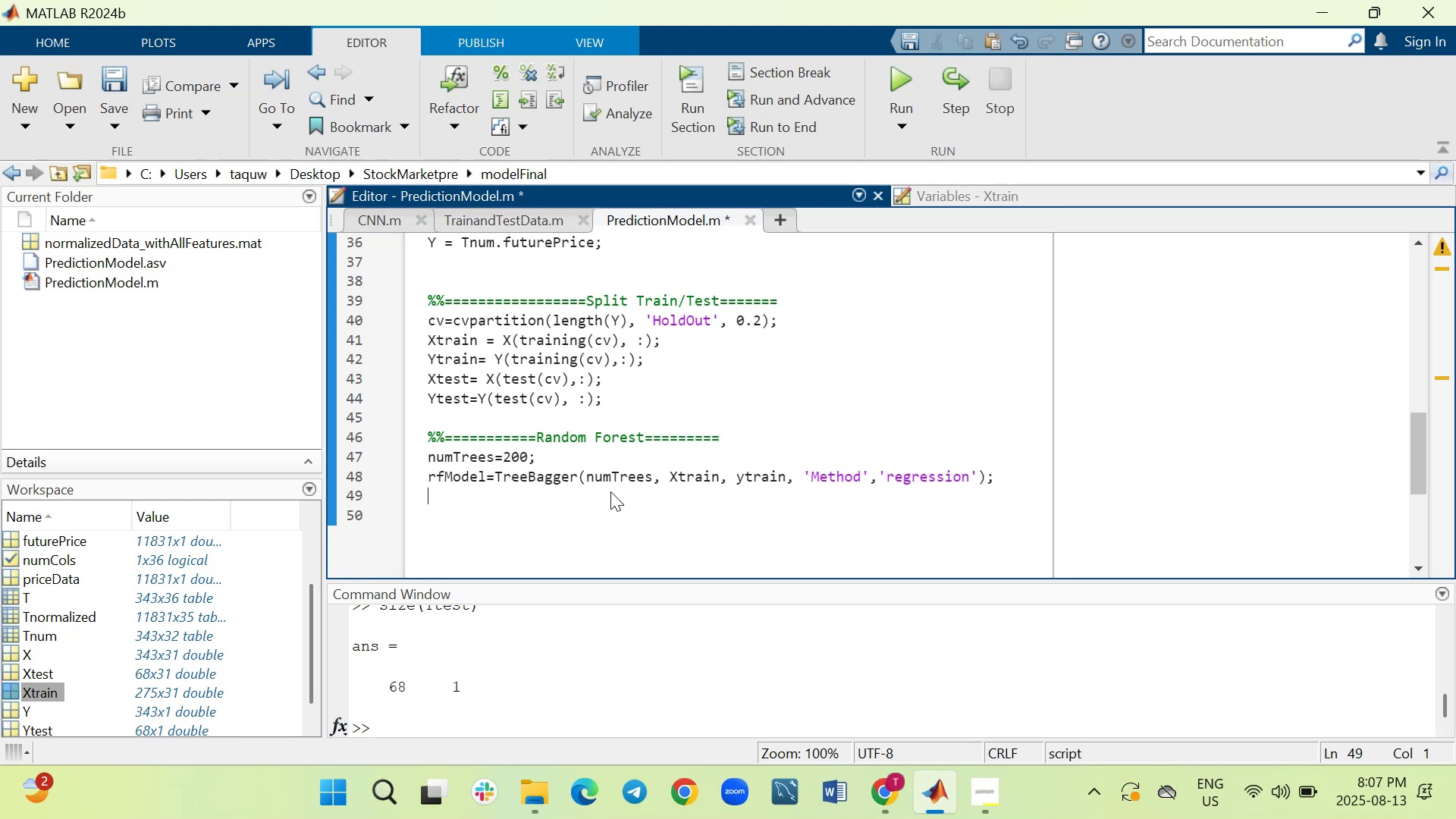 
type(Ypred)
 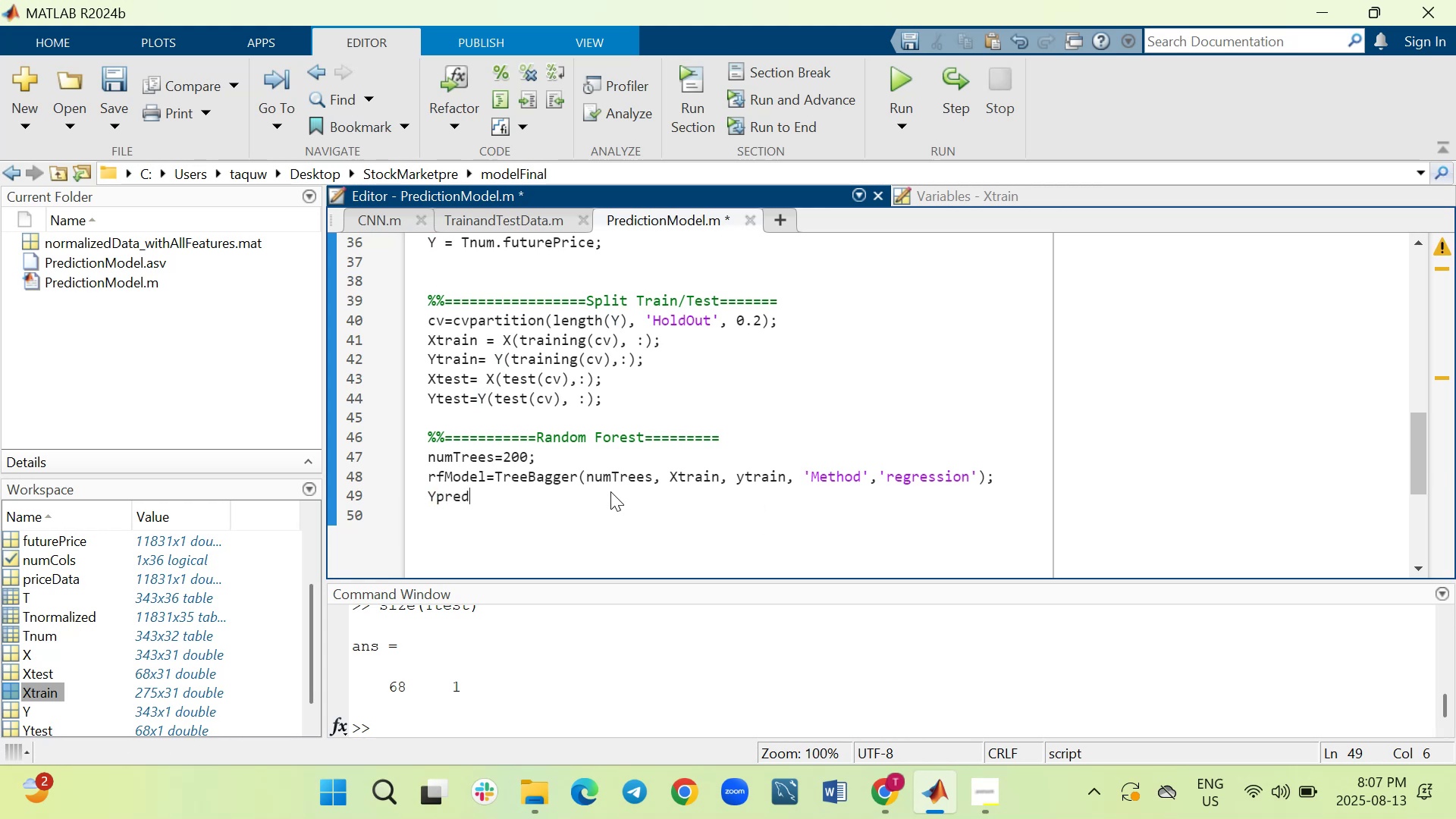 
wait(5.37)
 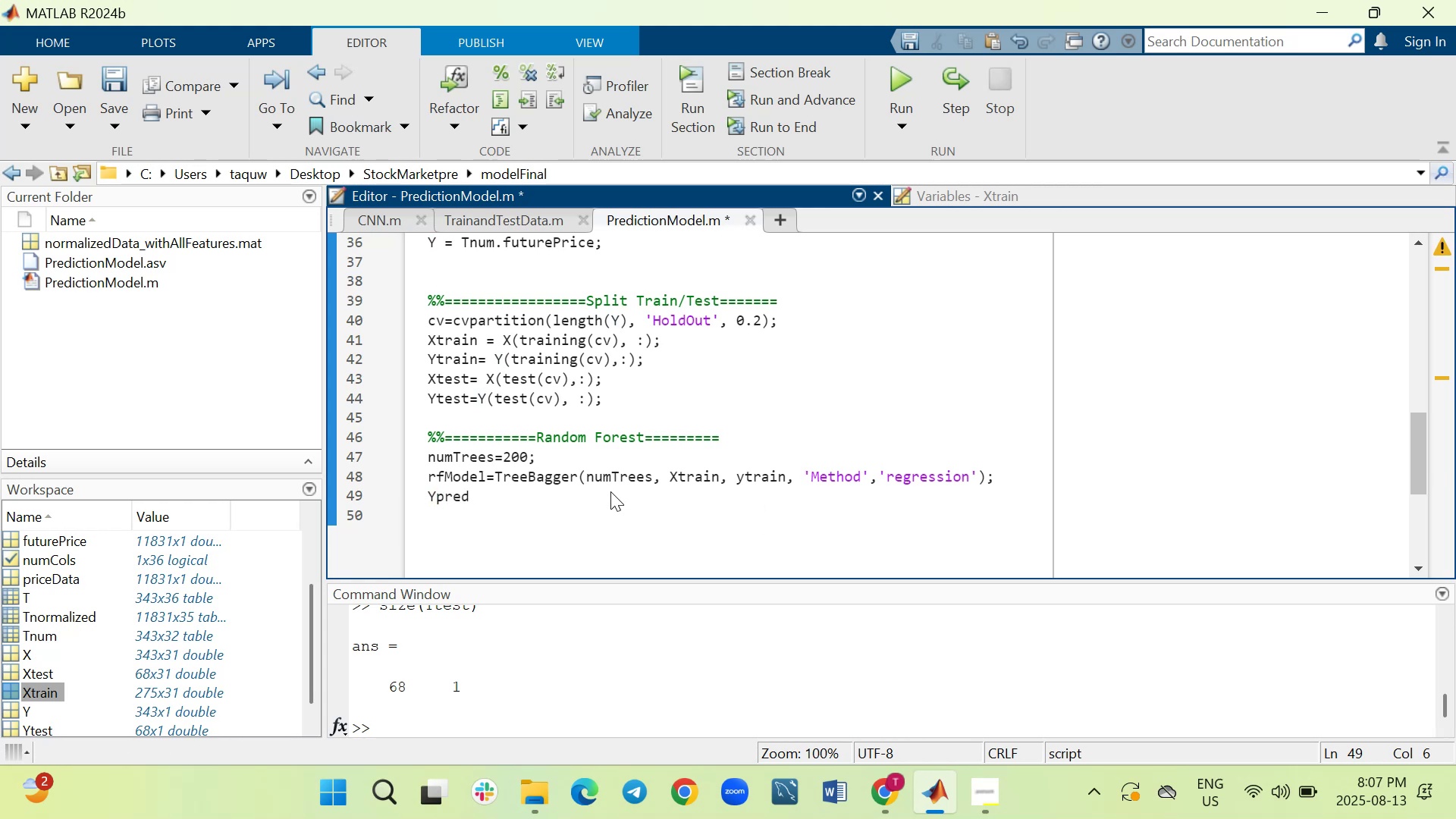 
type(_RF=predict)
 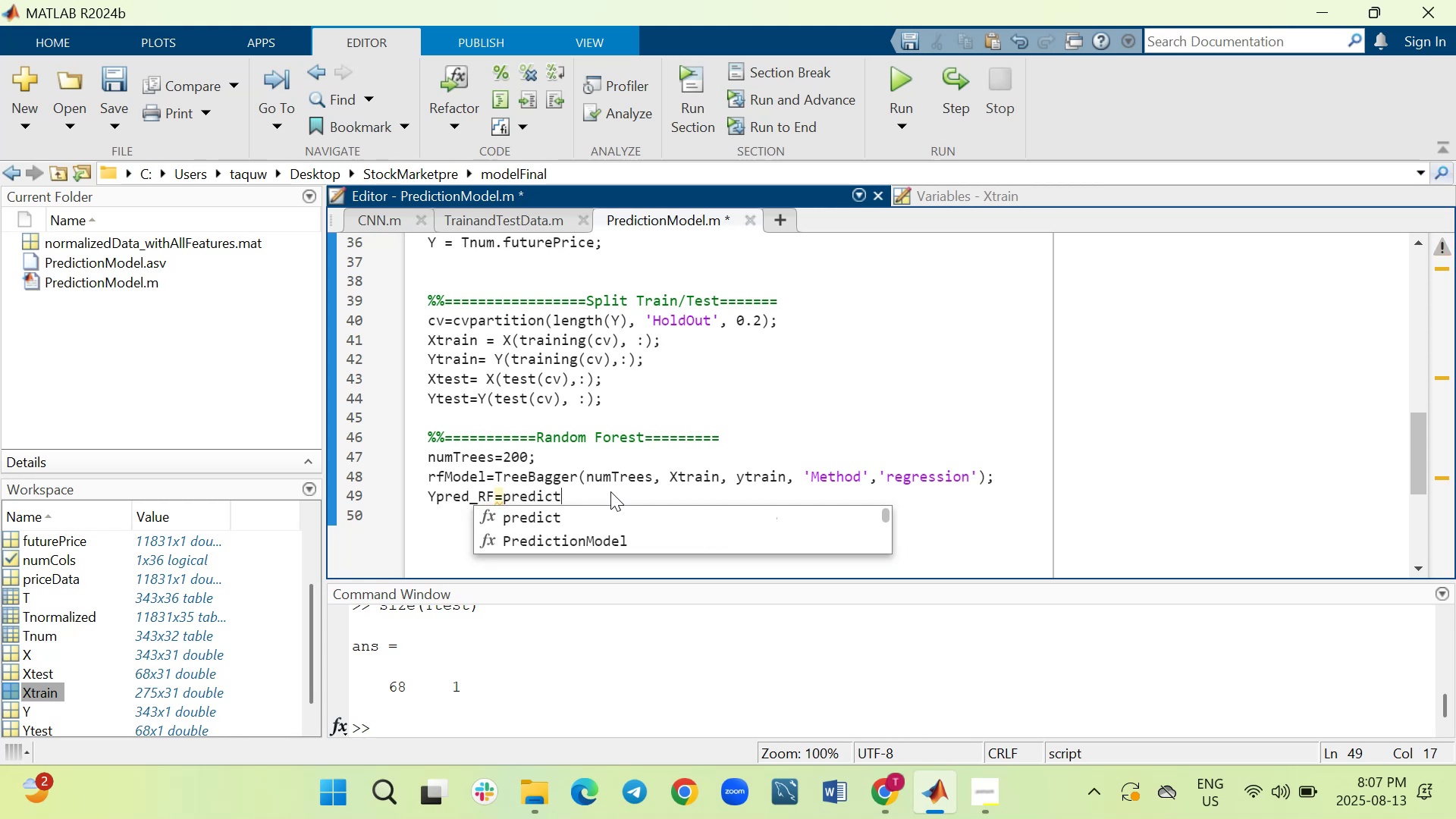 
type((rfModel)
 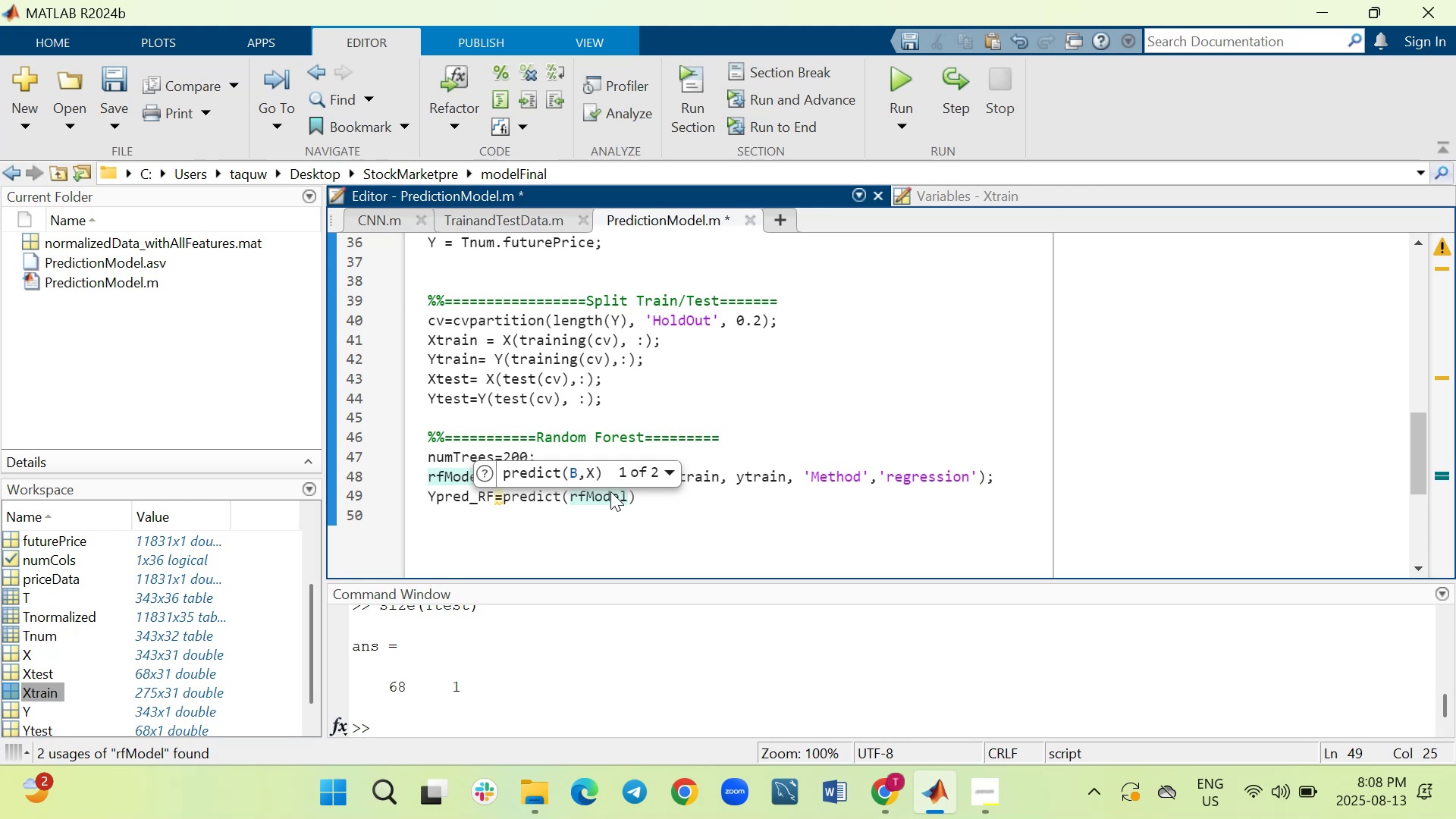 
type(, Xtest)
 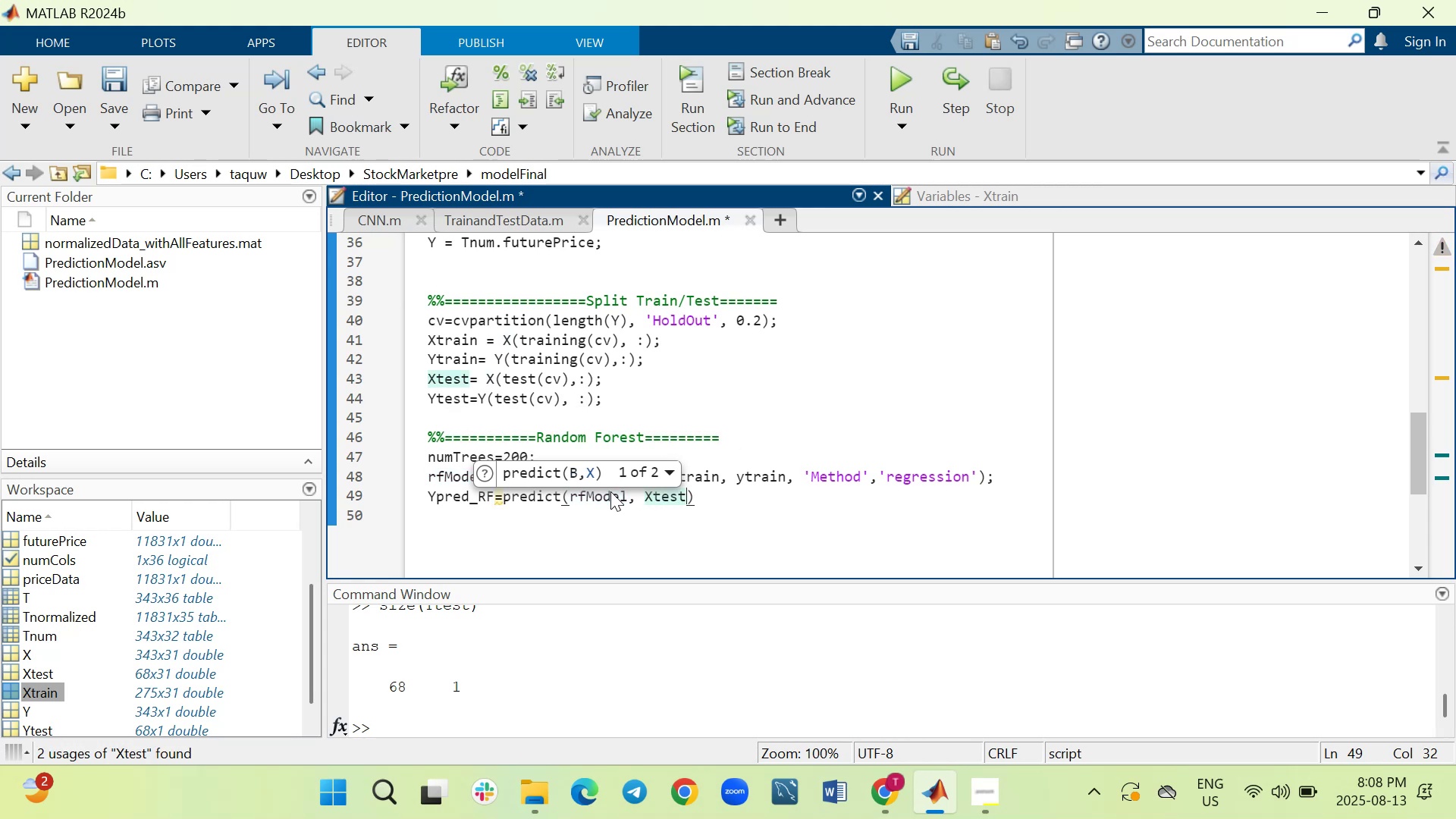 
key(ArrowRight)
 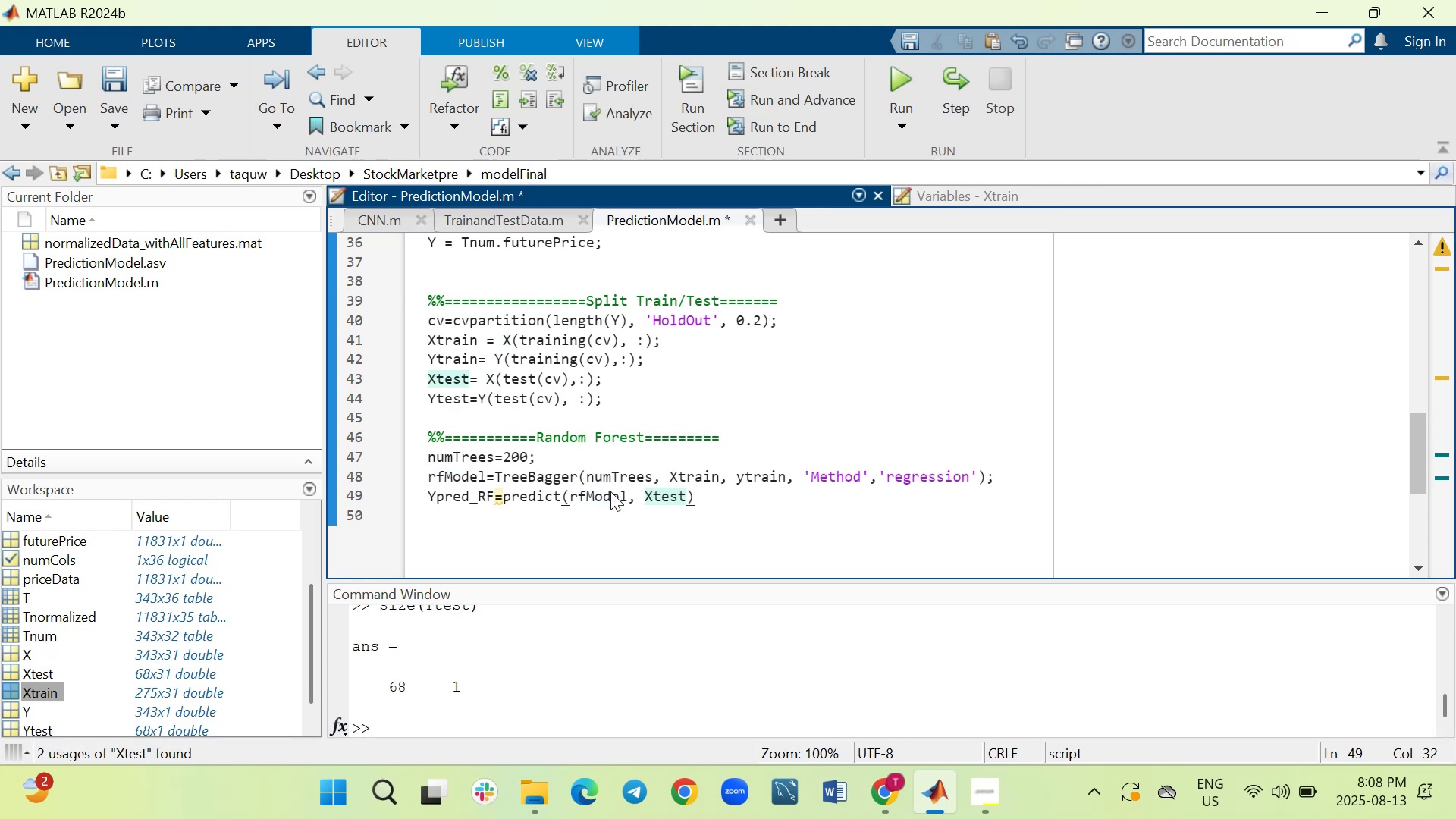 
key(Semicolon)
 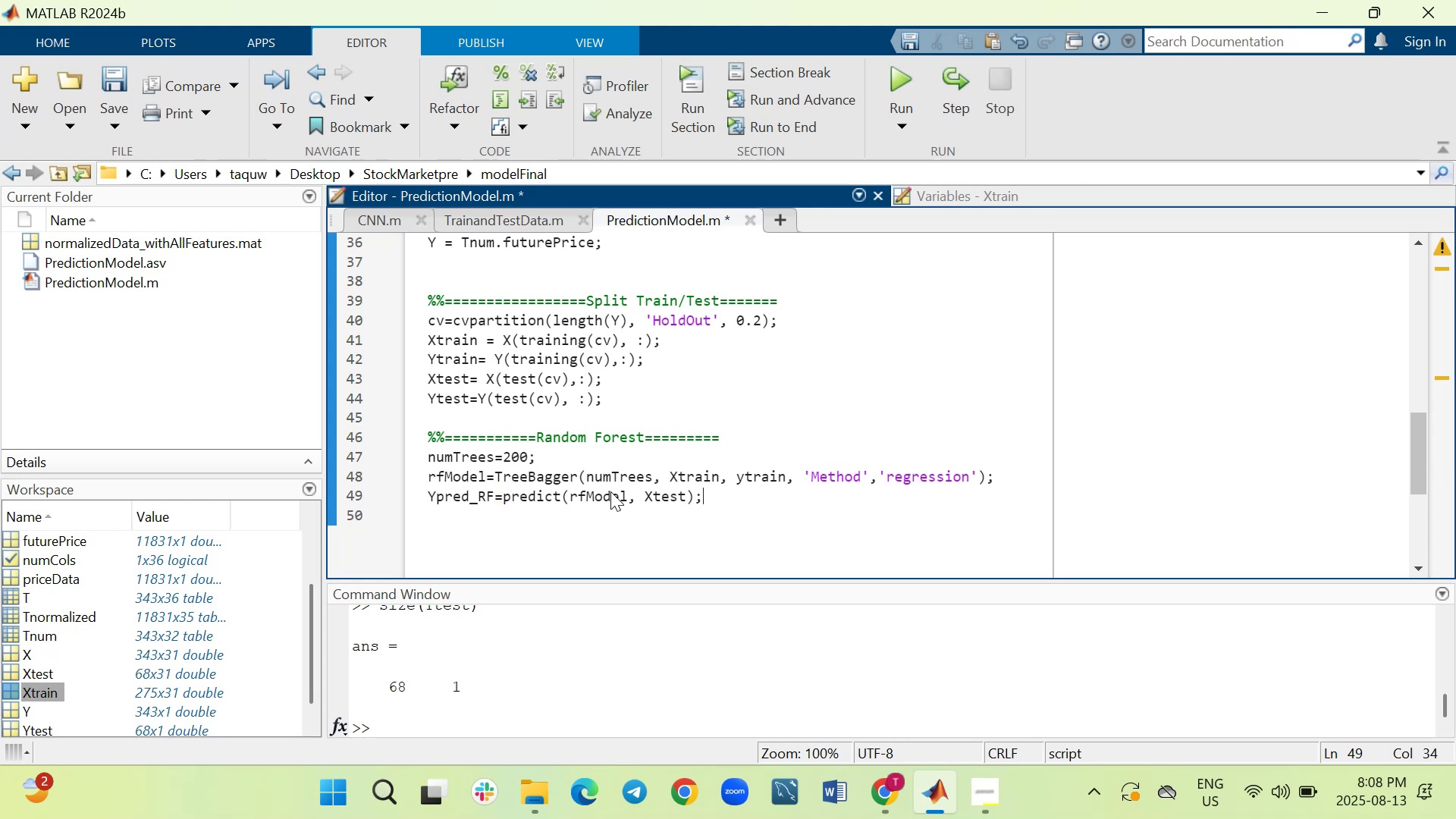 
wait(5.41)
 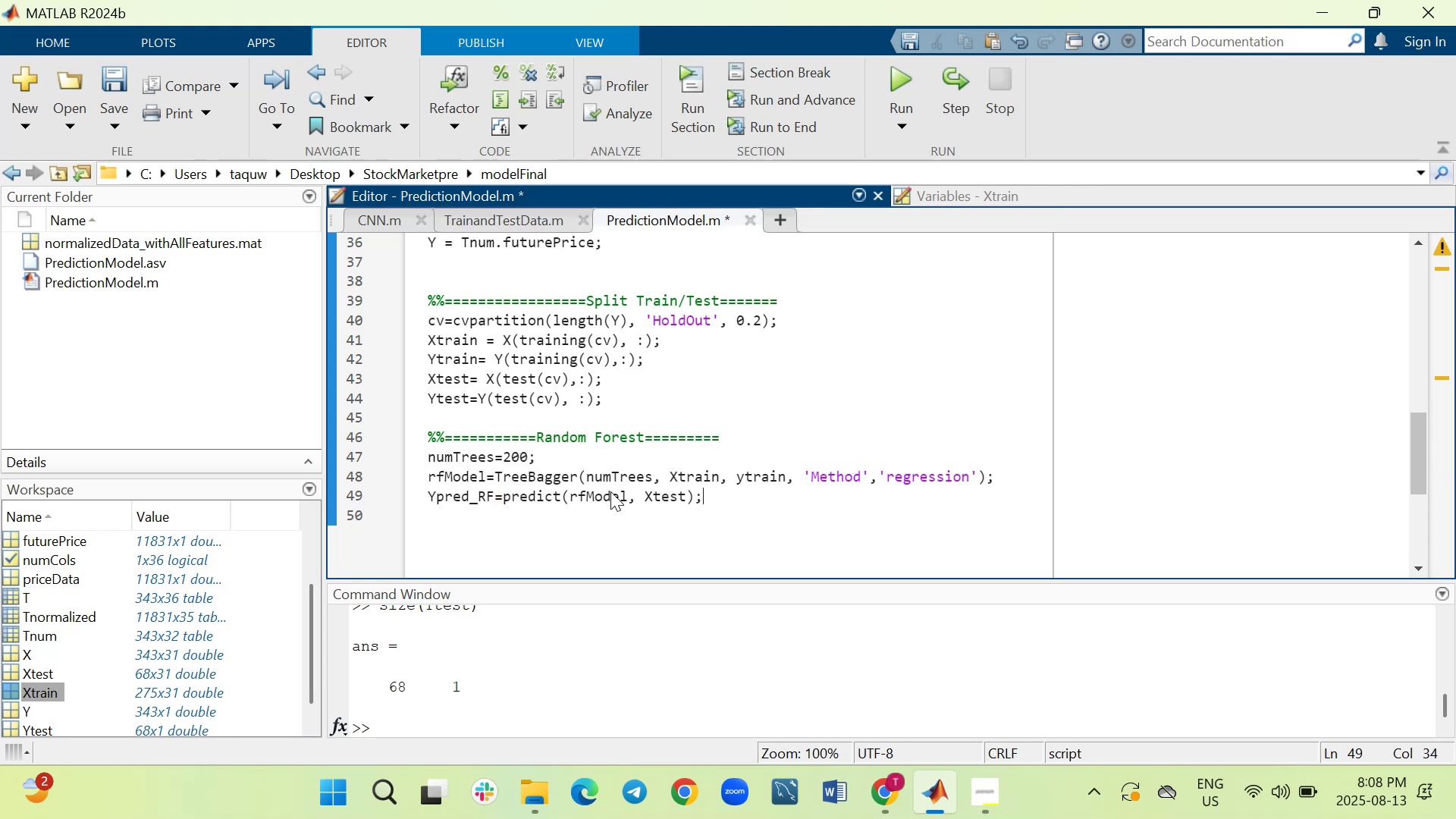 
key(Shift+Enter)
 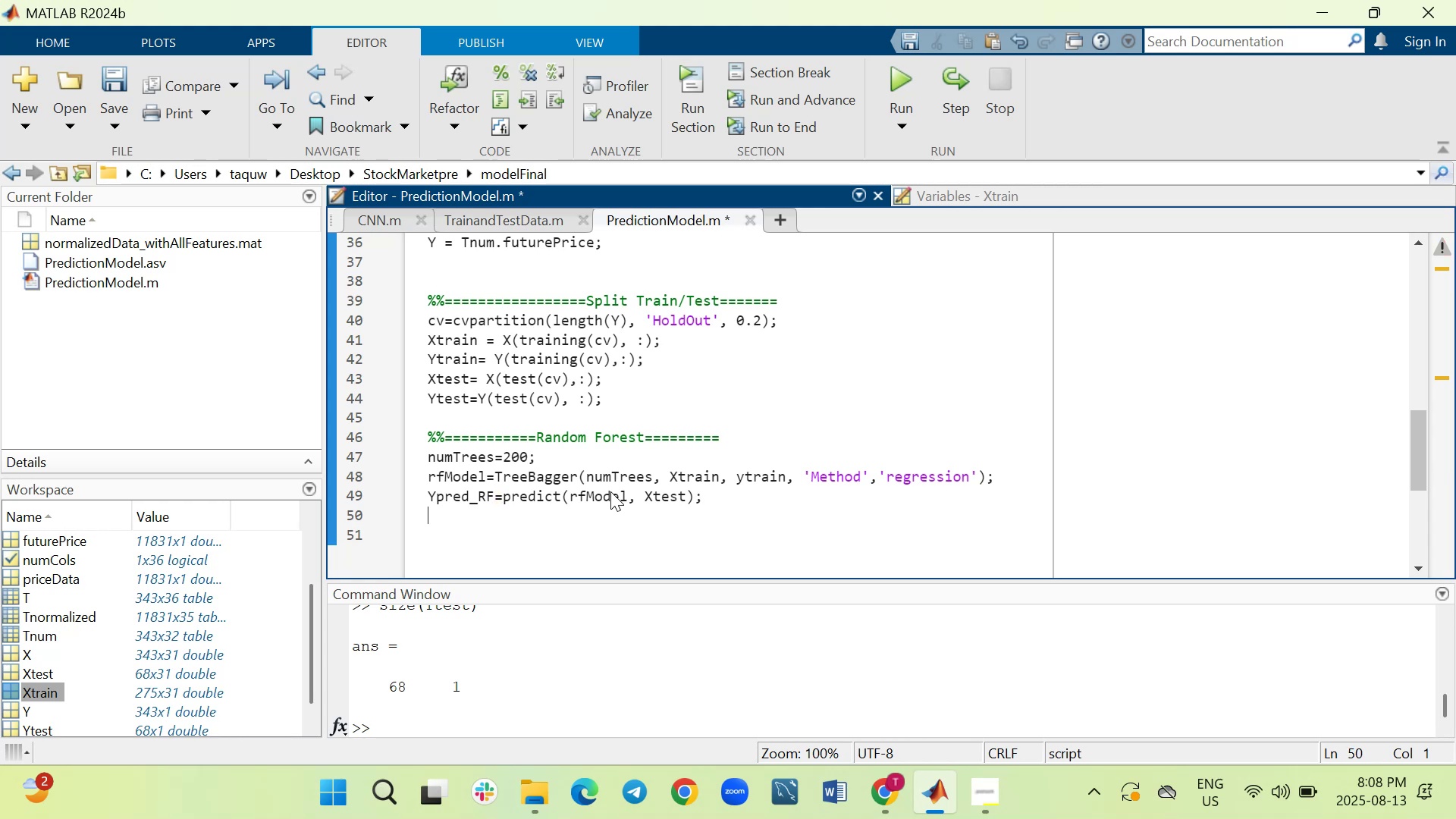 
key(Shift+ShiftRight)
 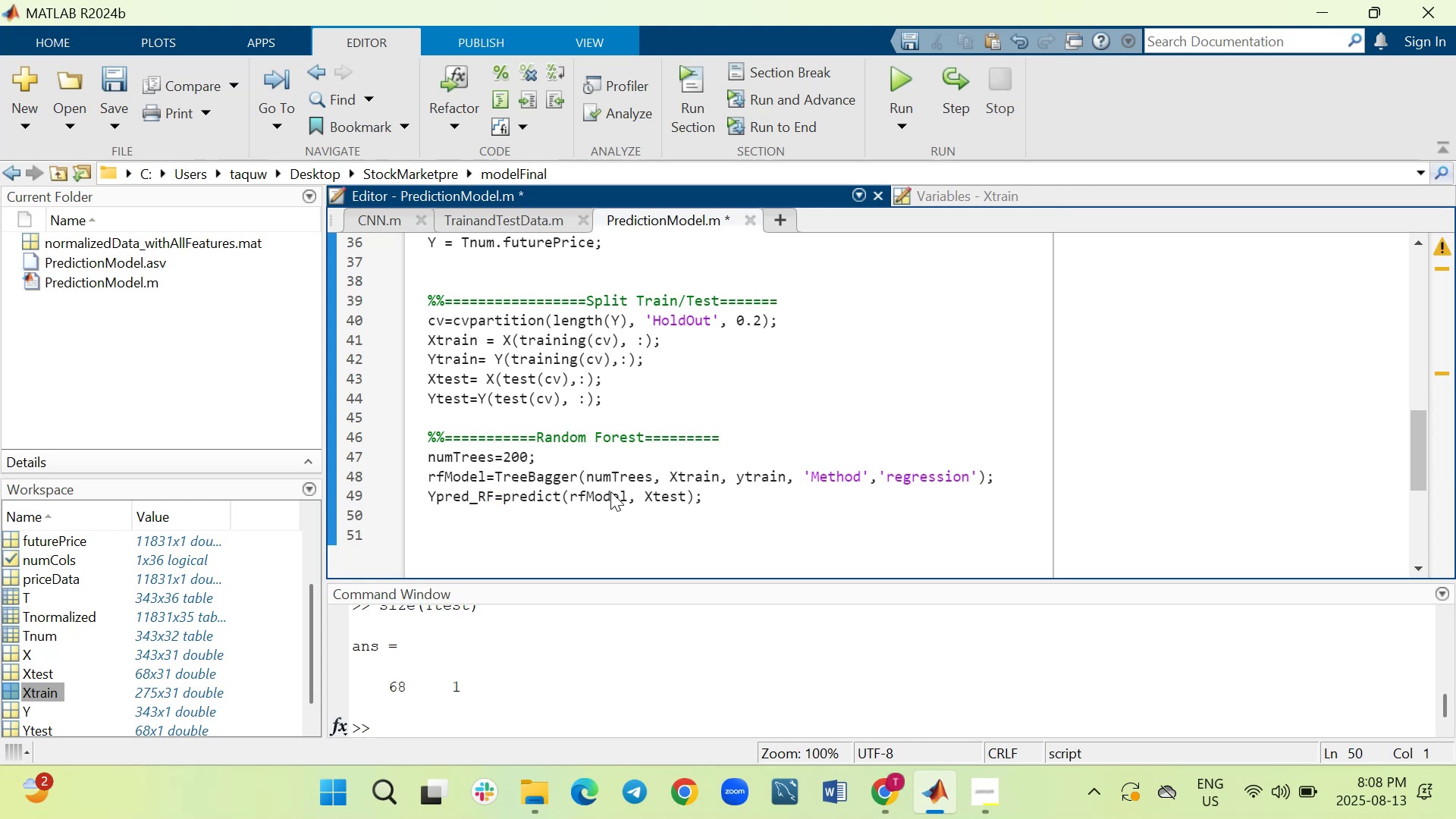 
key(Shift+Enter)
 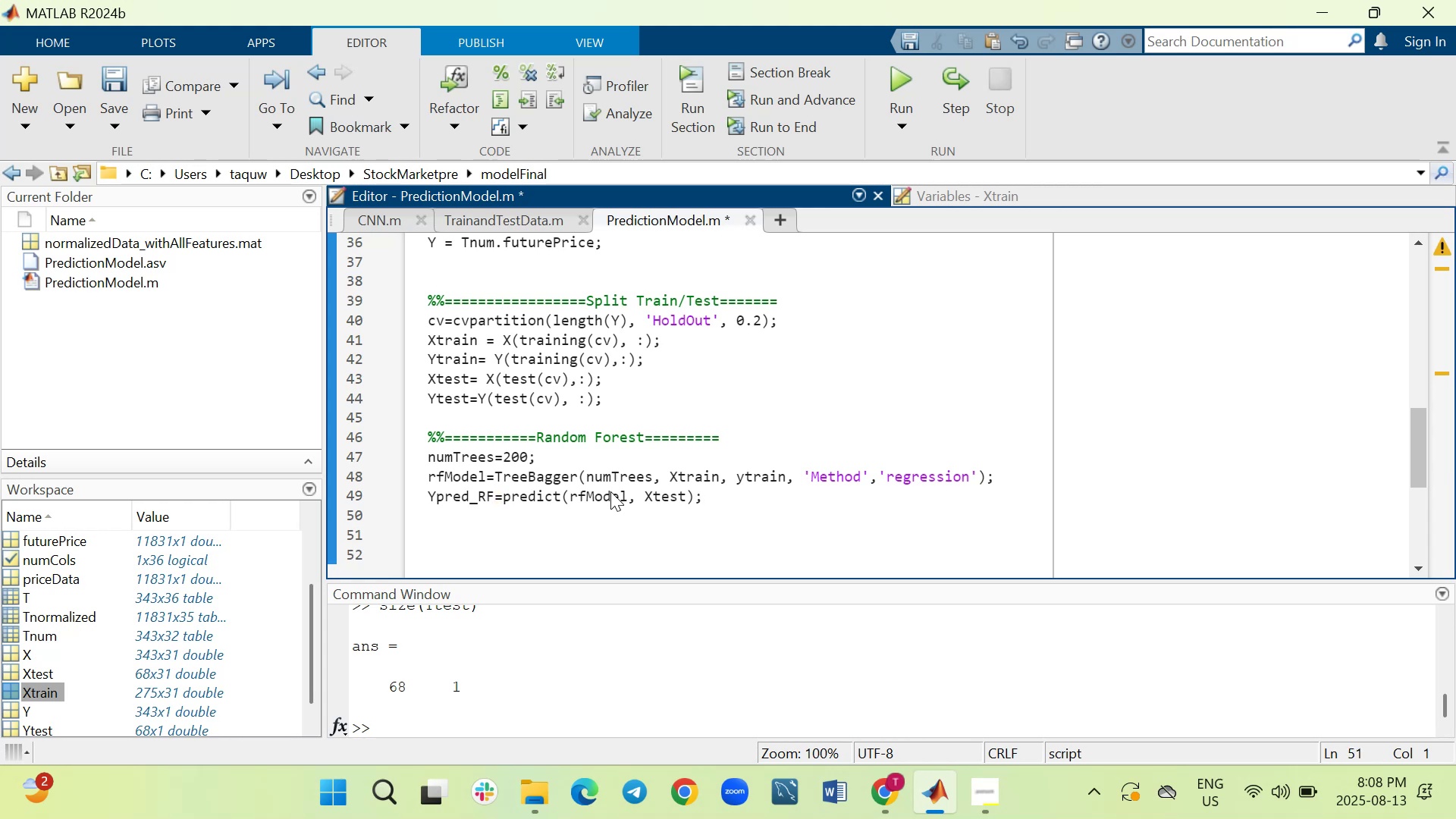 
type($$)
key(Backspace)
key(Backspace)
 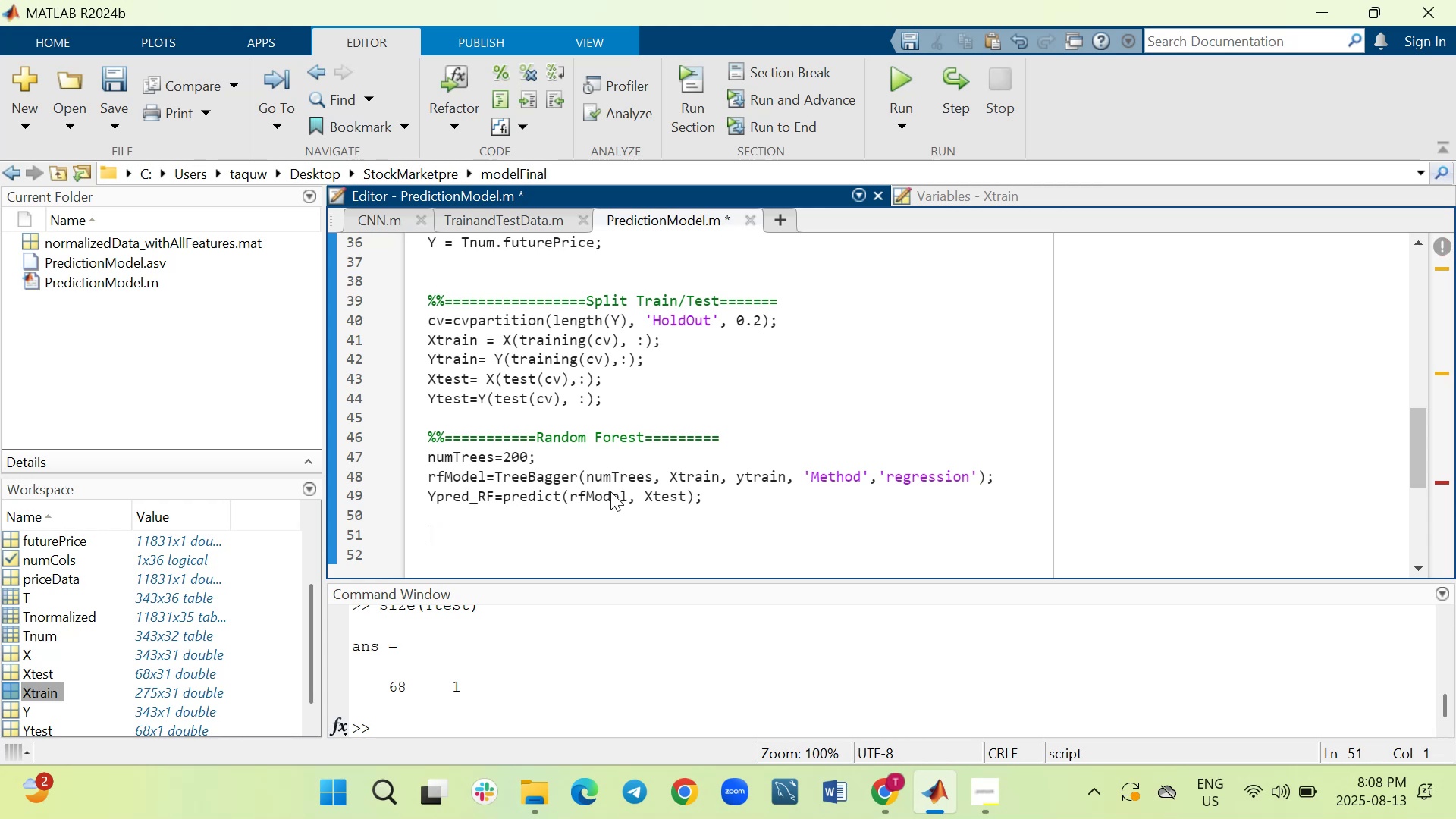 
hold_key(key=ShiftLeft, duration=0.45)
 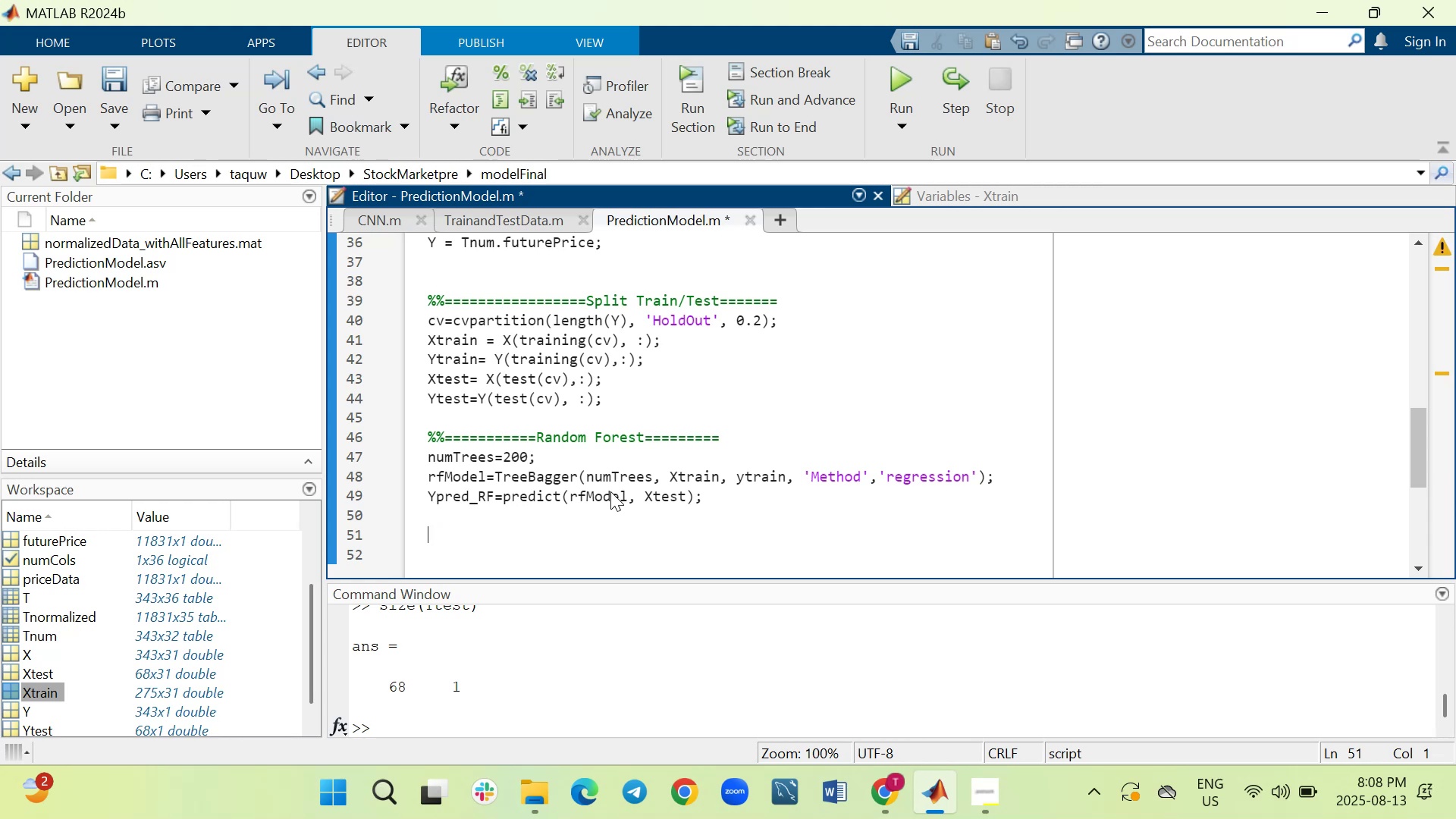 
type(%%)
 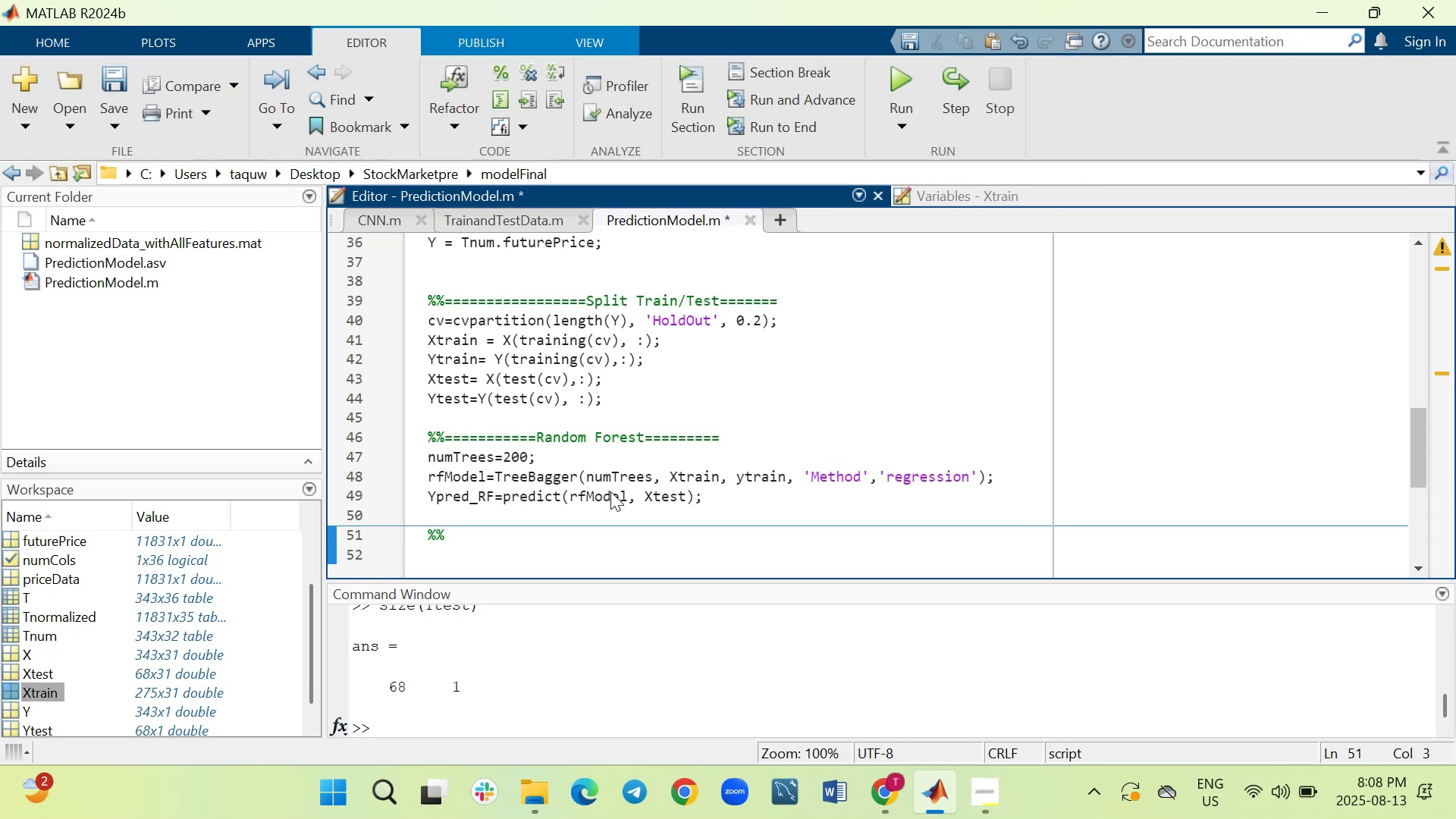 
hold_key(key=Equal, duration=0.7)
 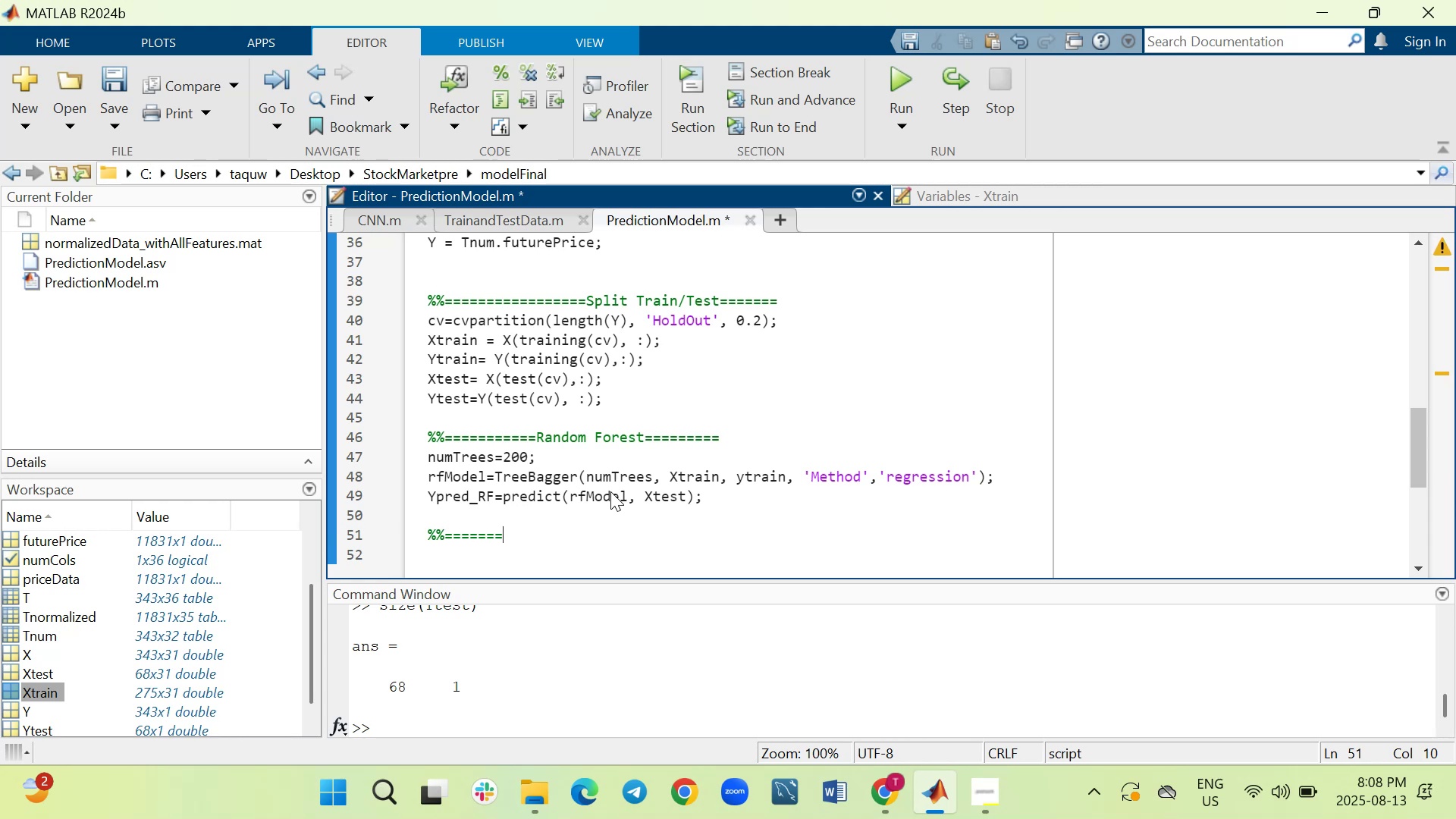 
key(Shift+X)
 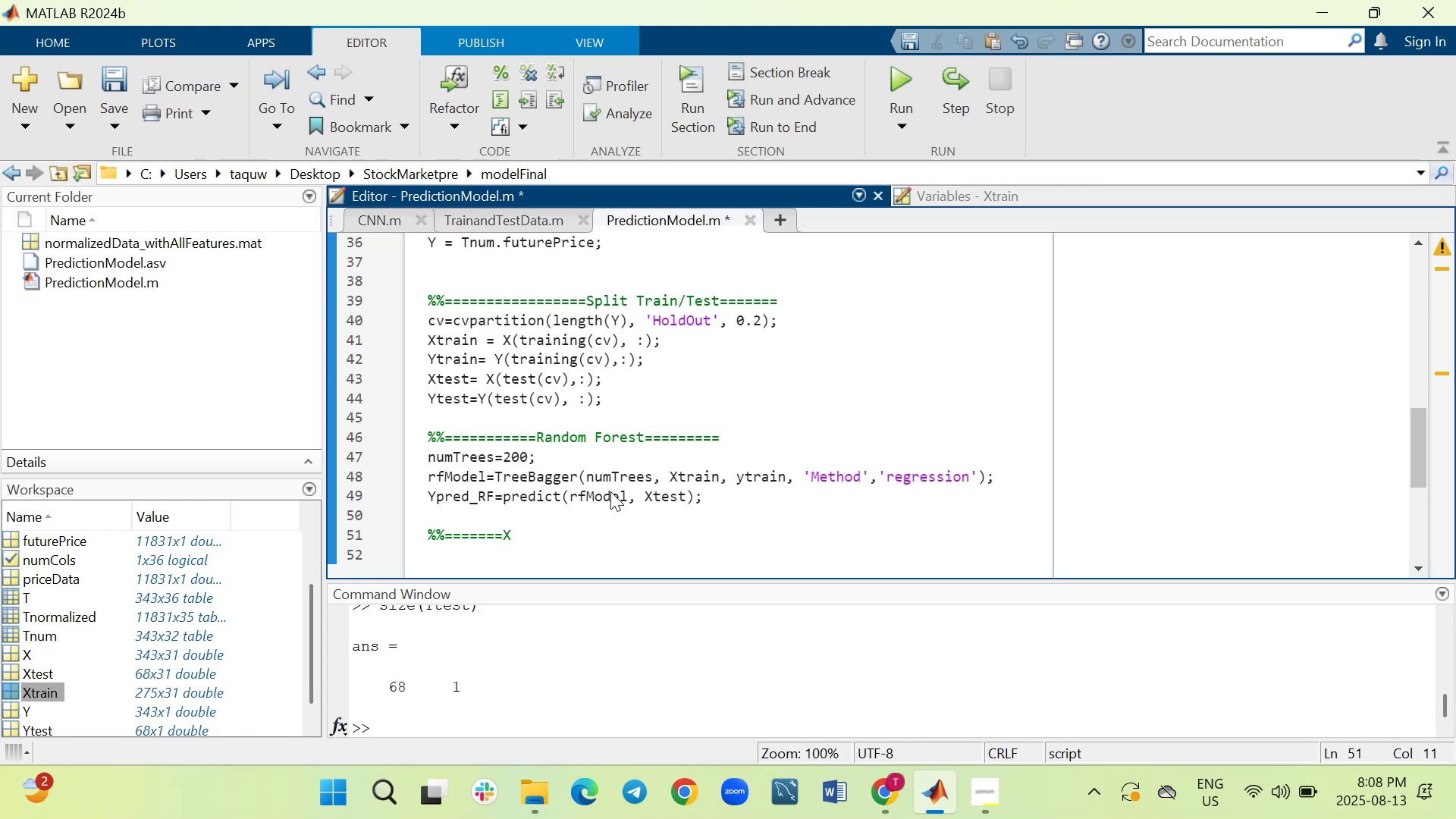 
type(GBoost )
 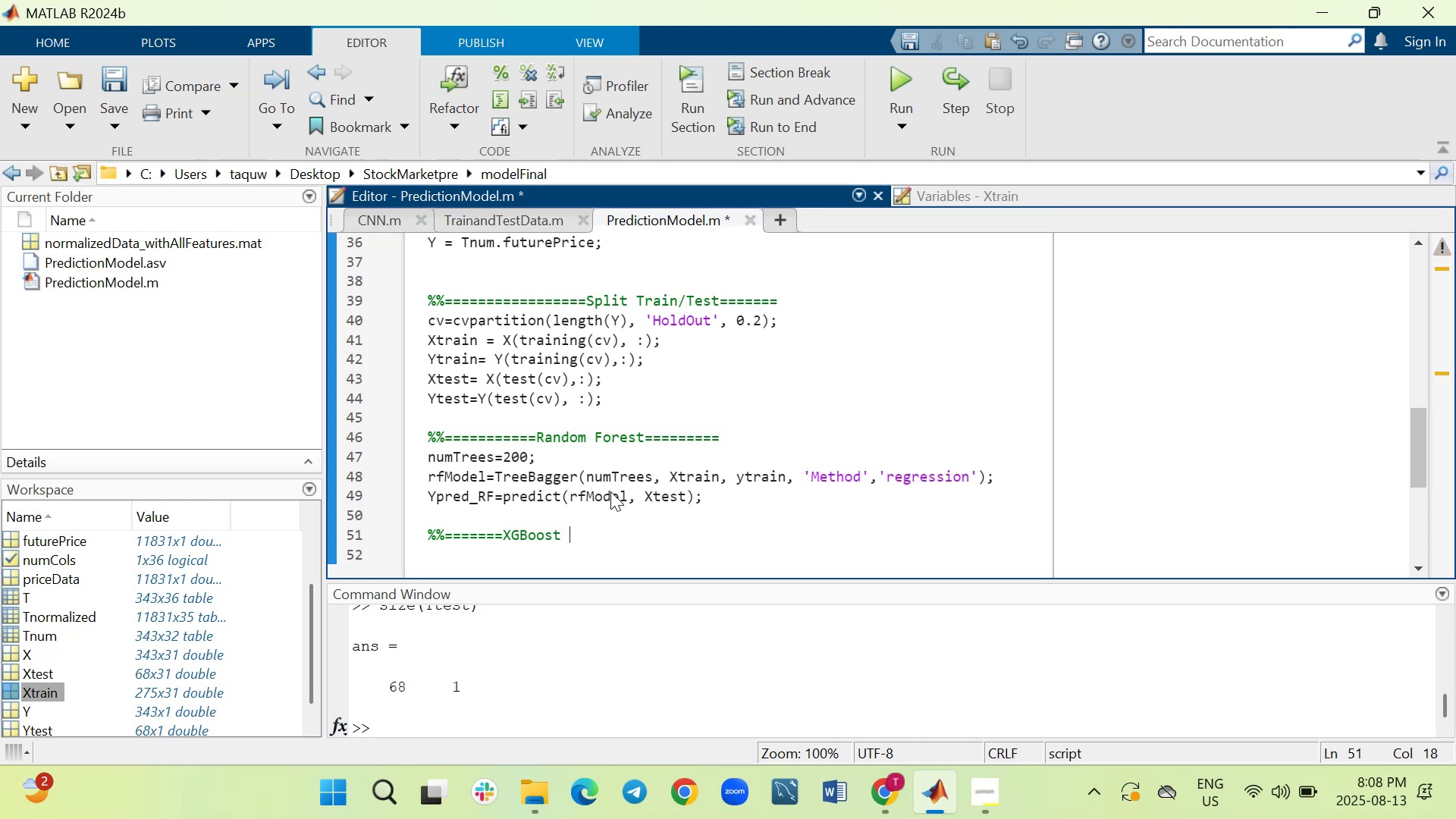 
wait(15.62)
 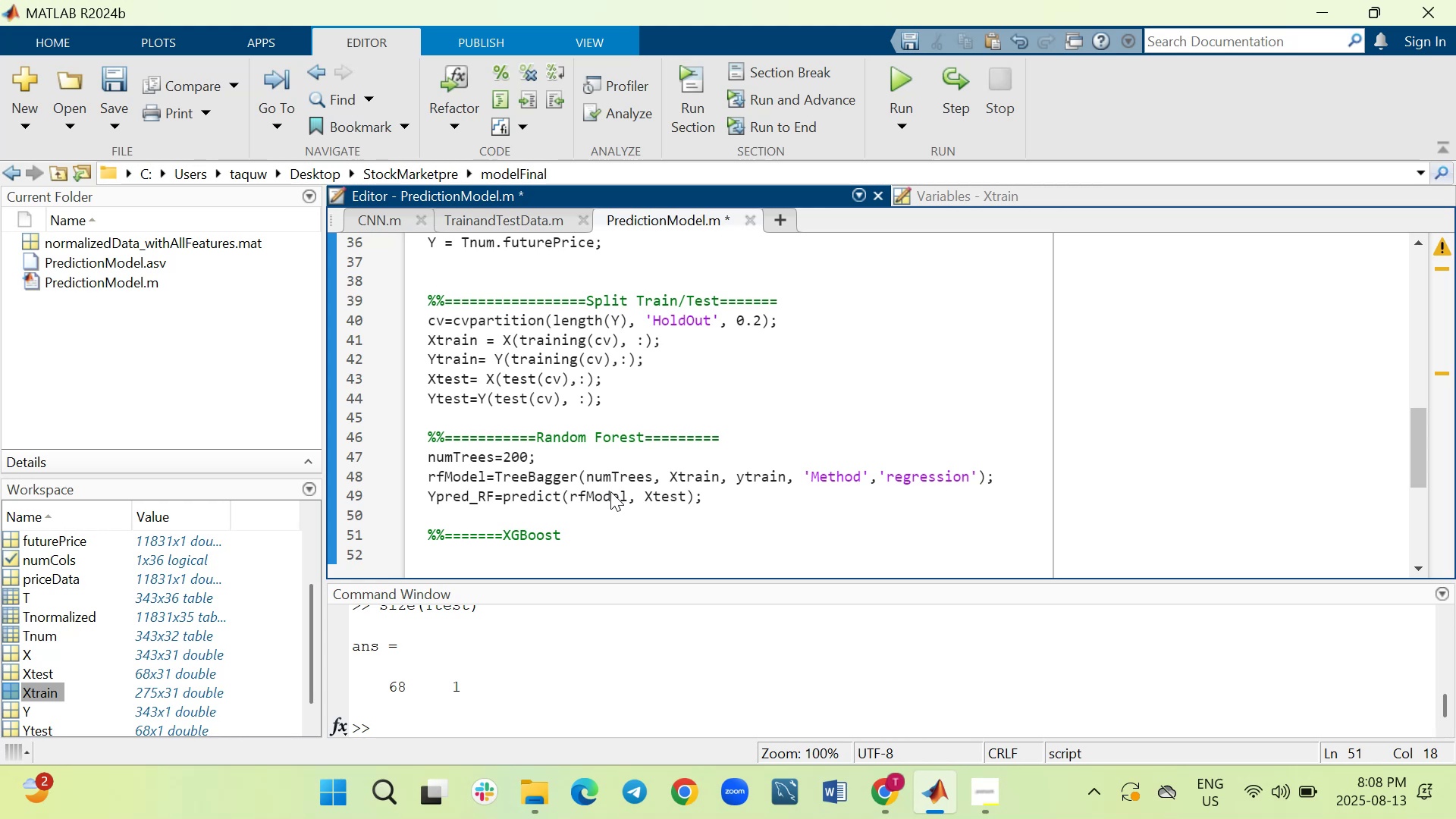 
type((Gradient Boosted Trend)====)
 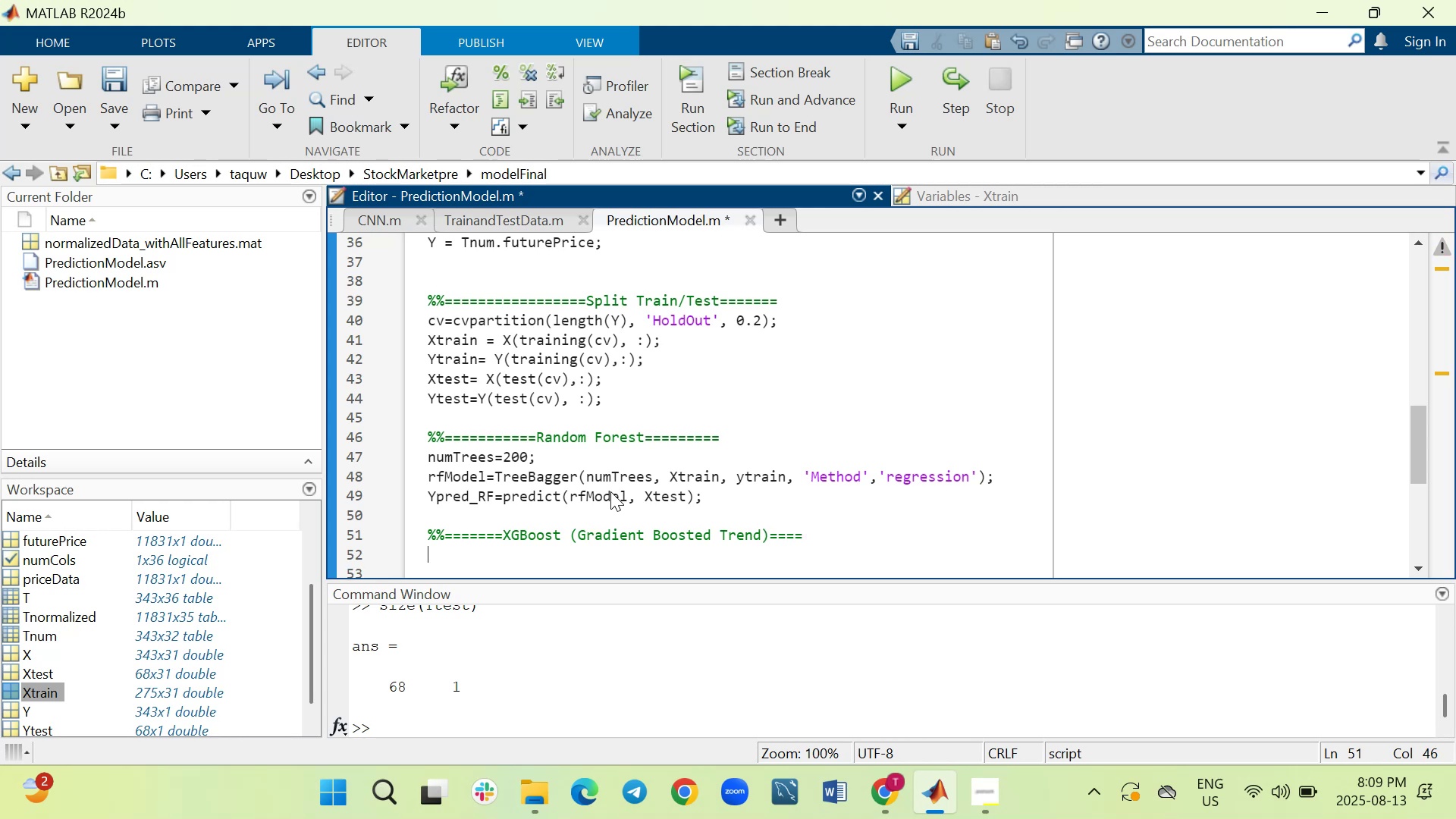 
 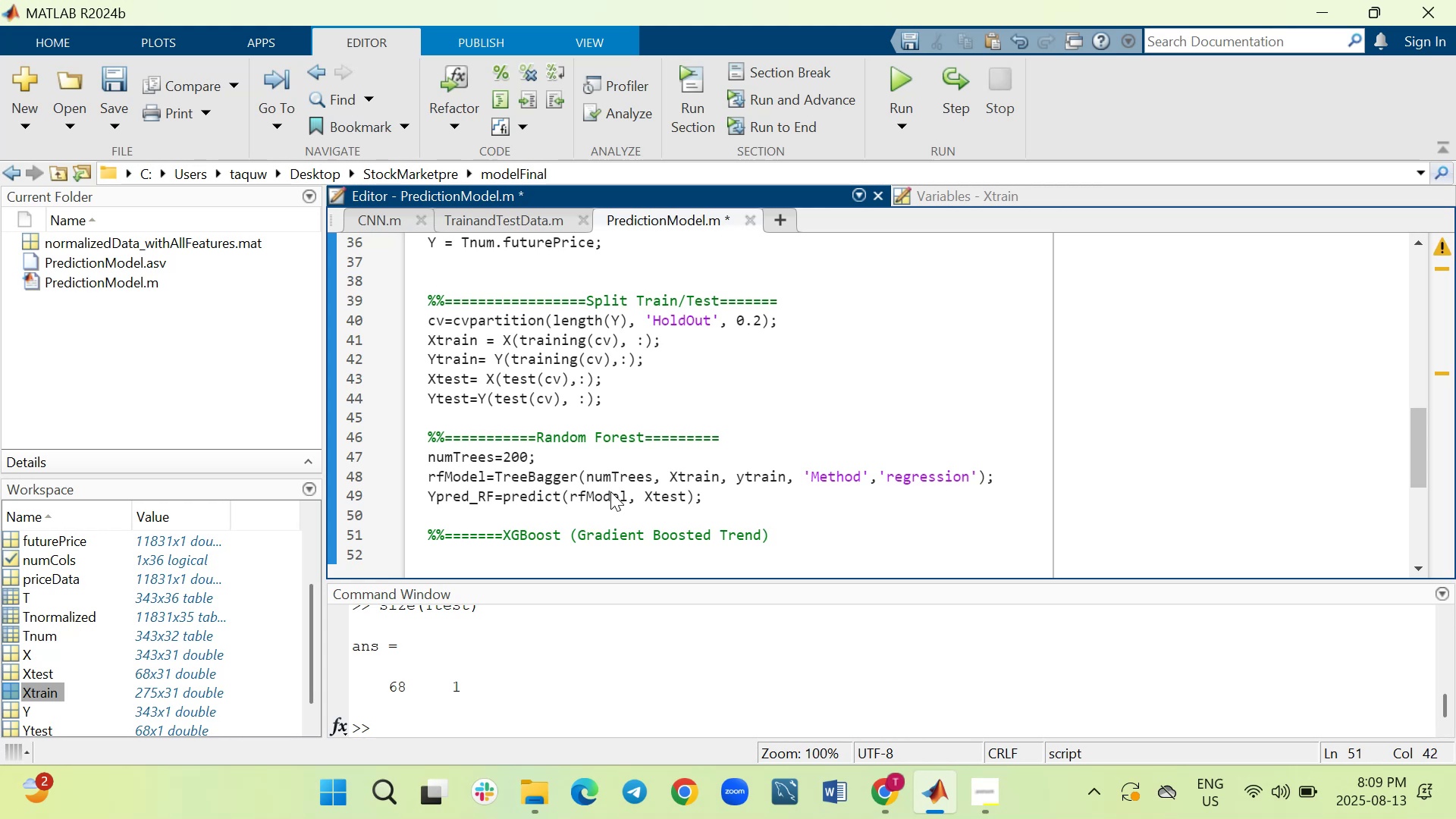 
key(Shift+Enter)
 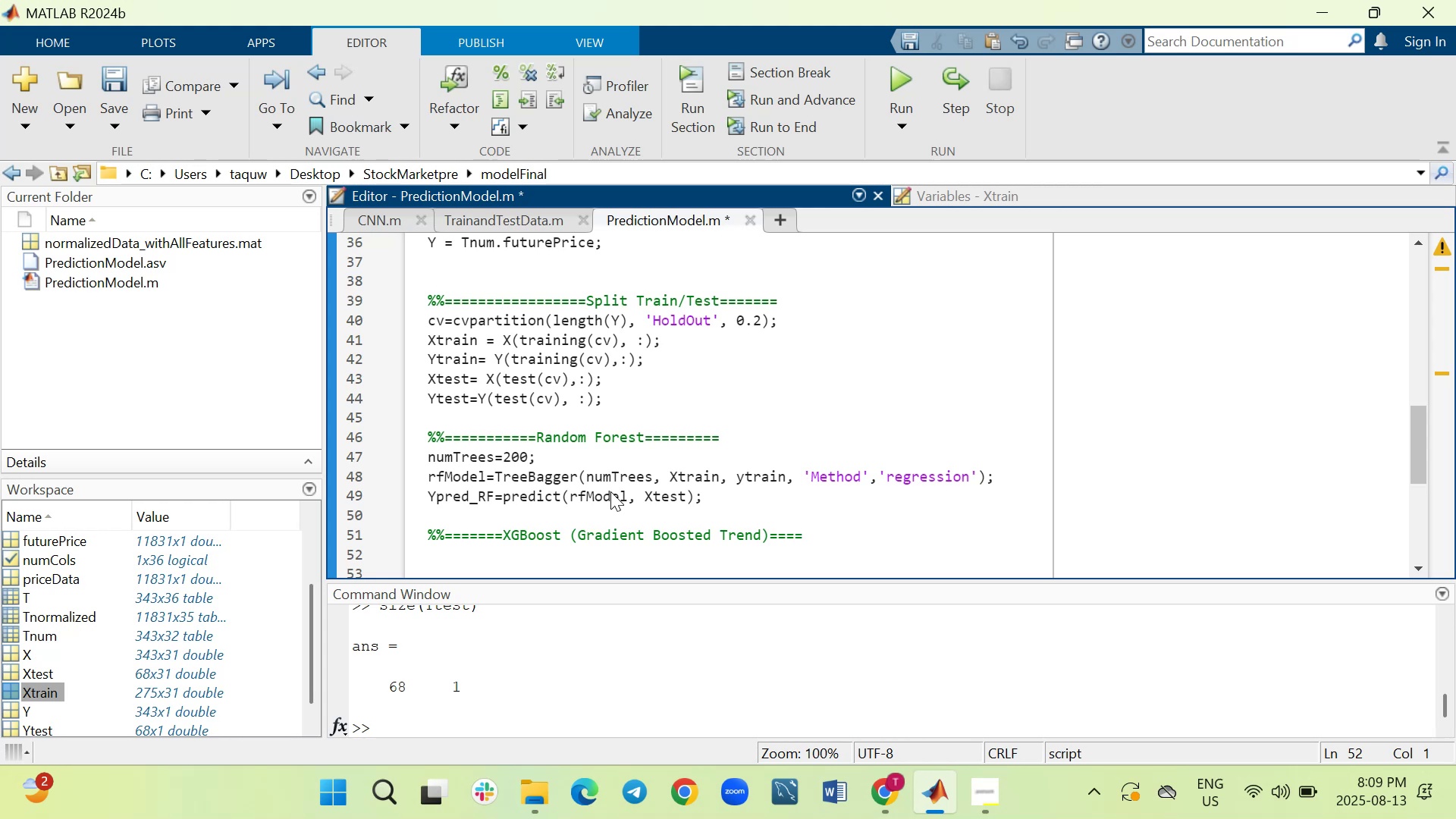 
wait(14.41)
 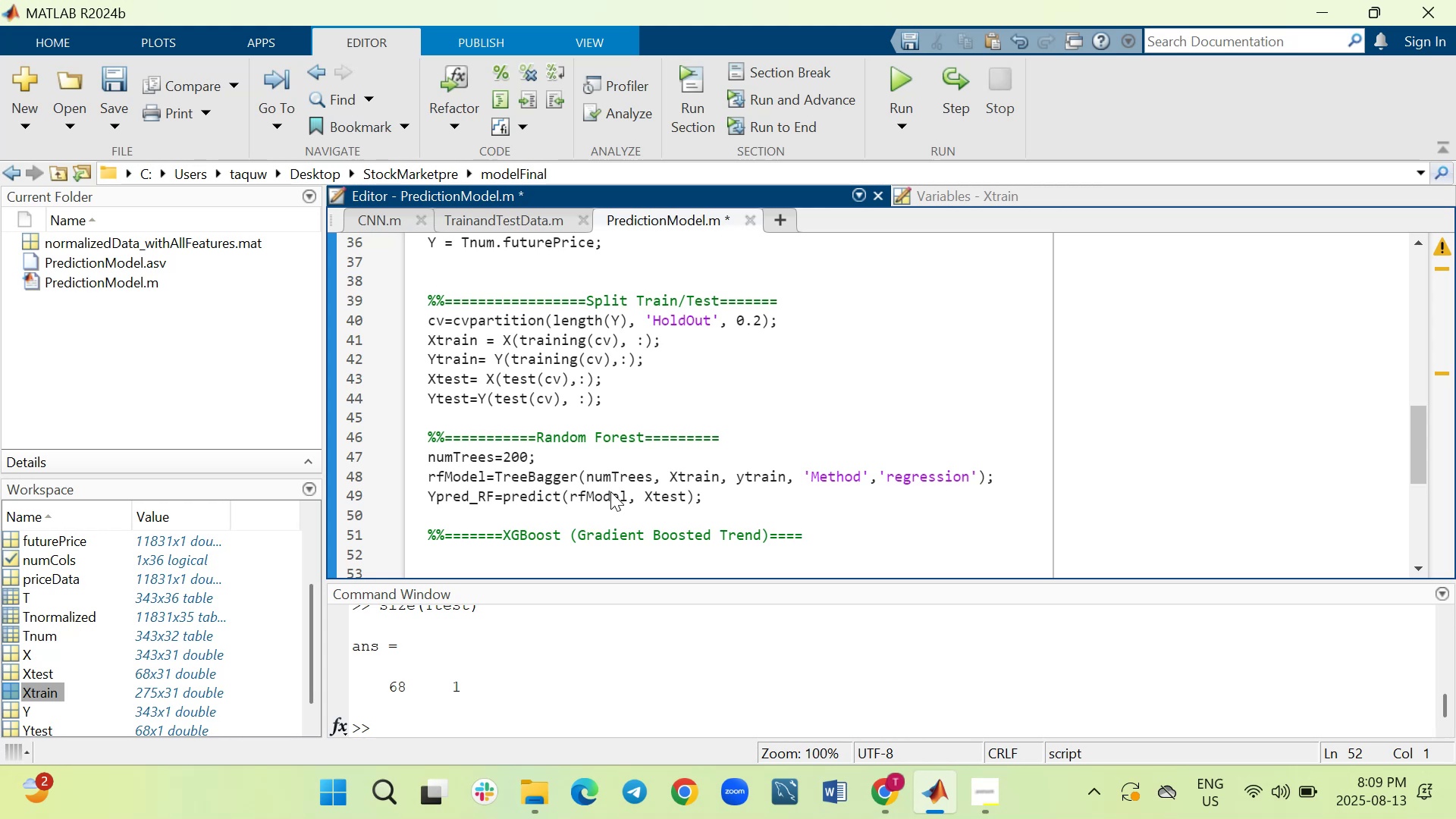 
type(xgbModel=)
 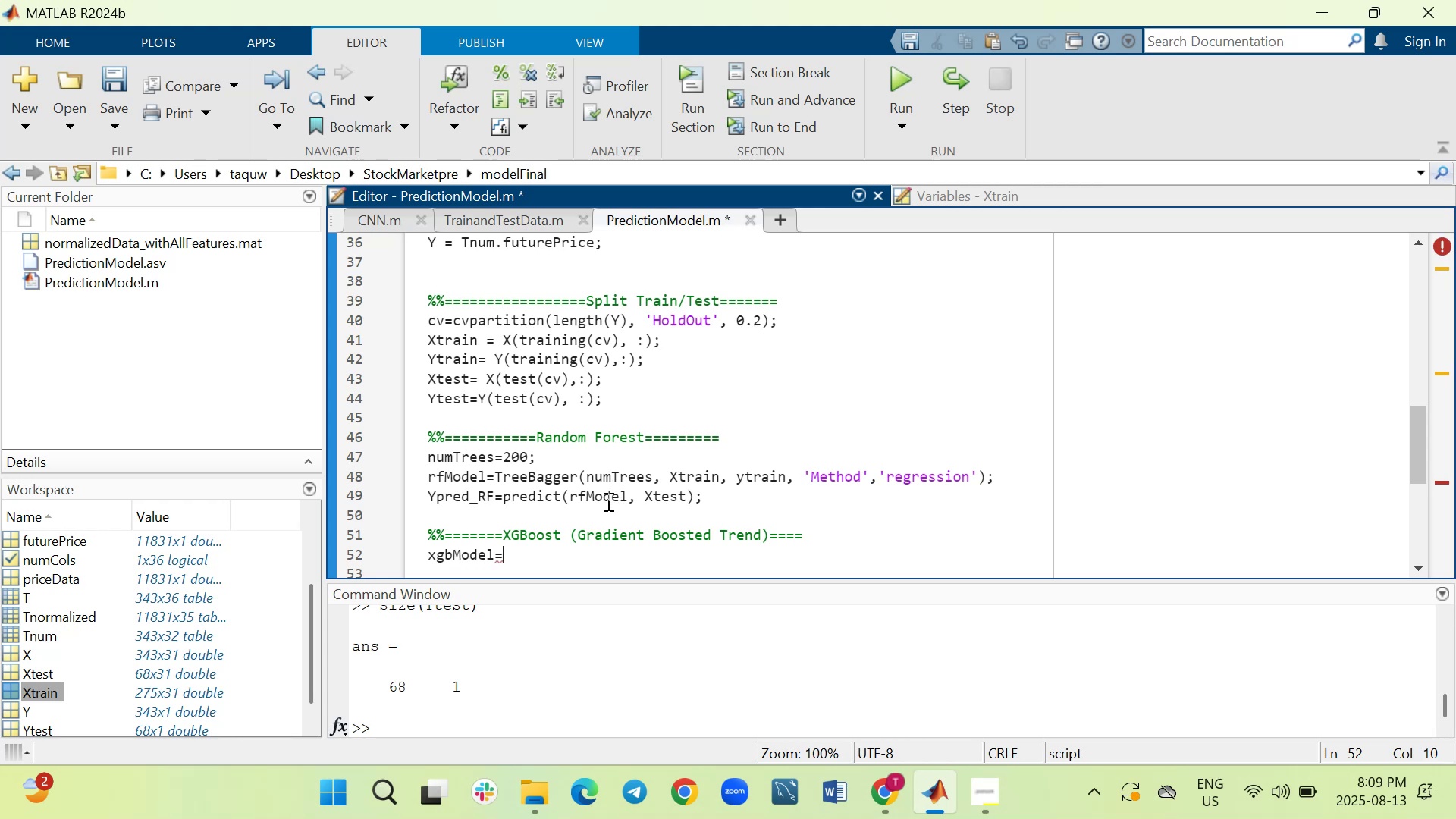 
wait(9.41)
 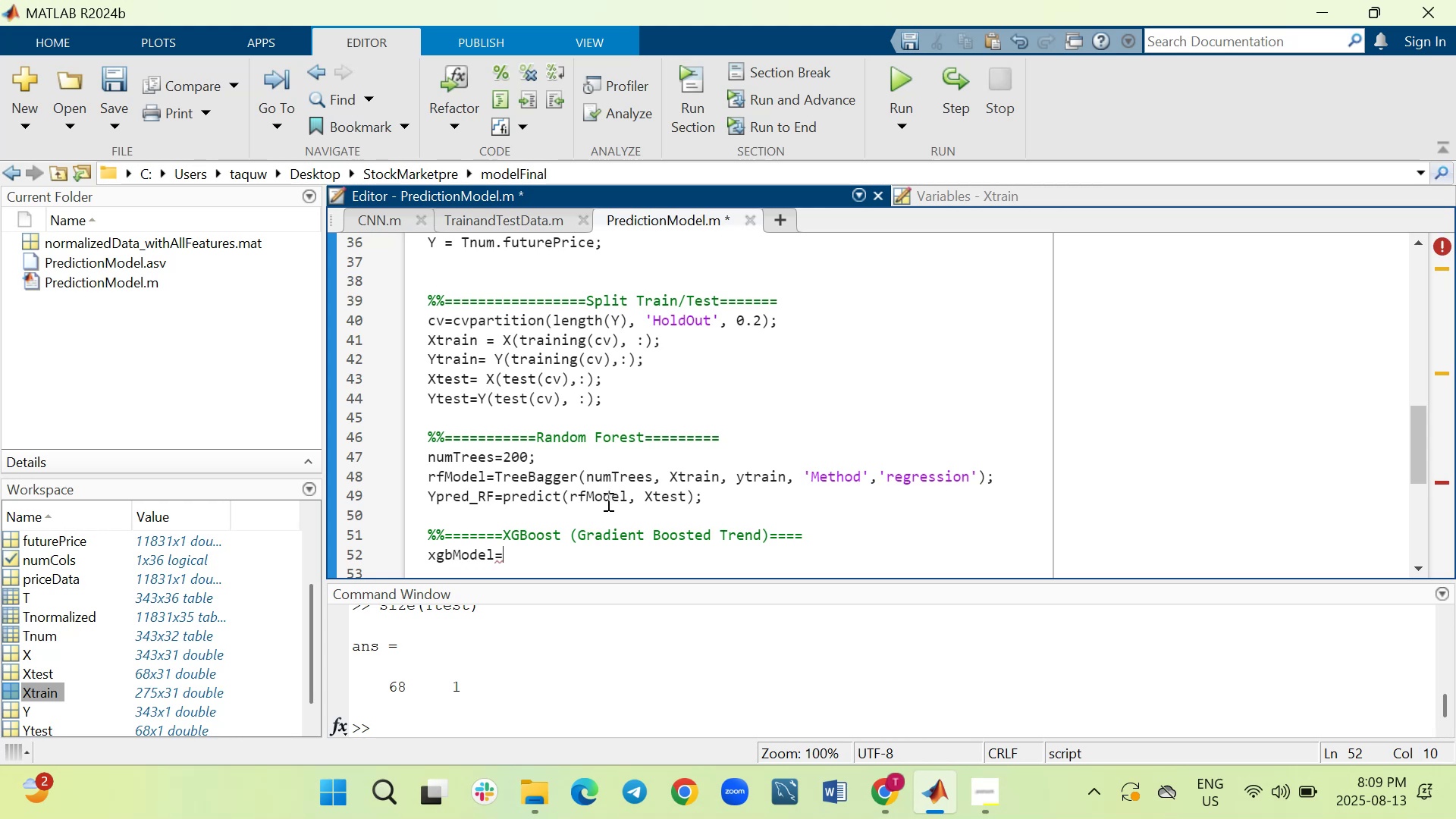 
type(fitrens)
key(Tab)
 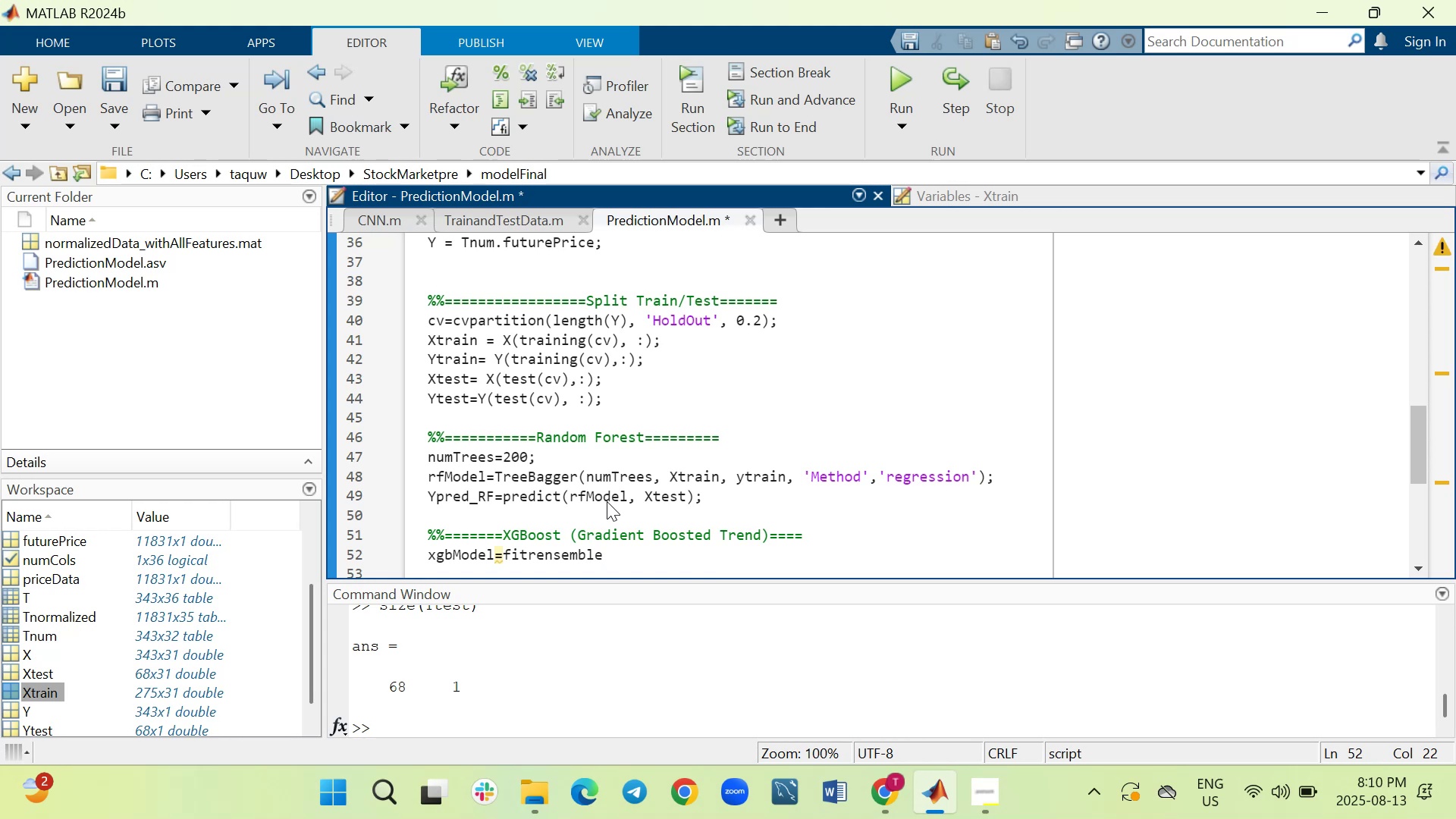 
hold_key(key=ShiftRight, duration=1.51)
 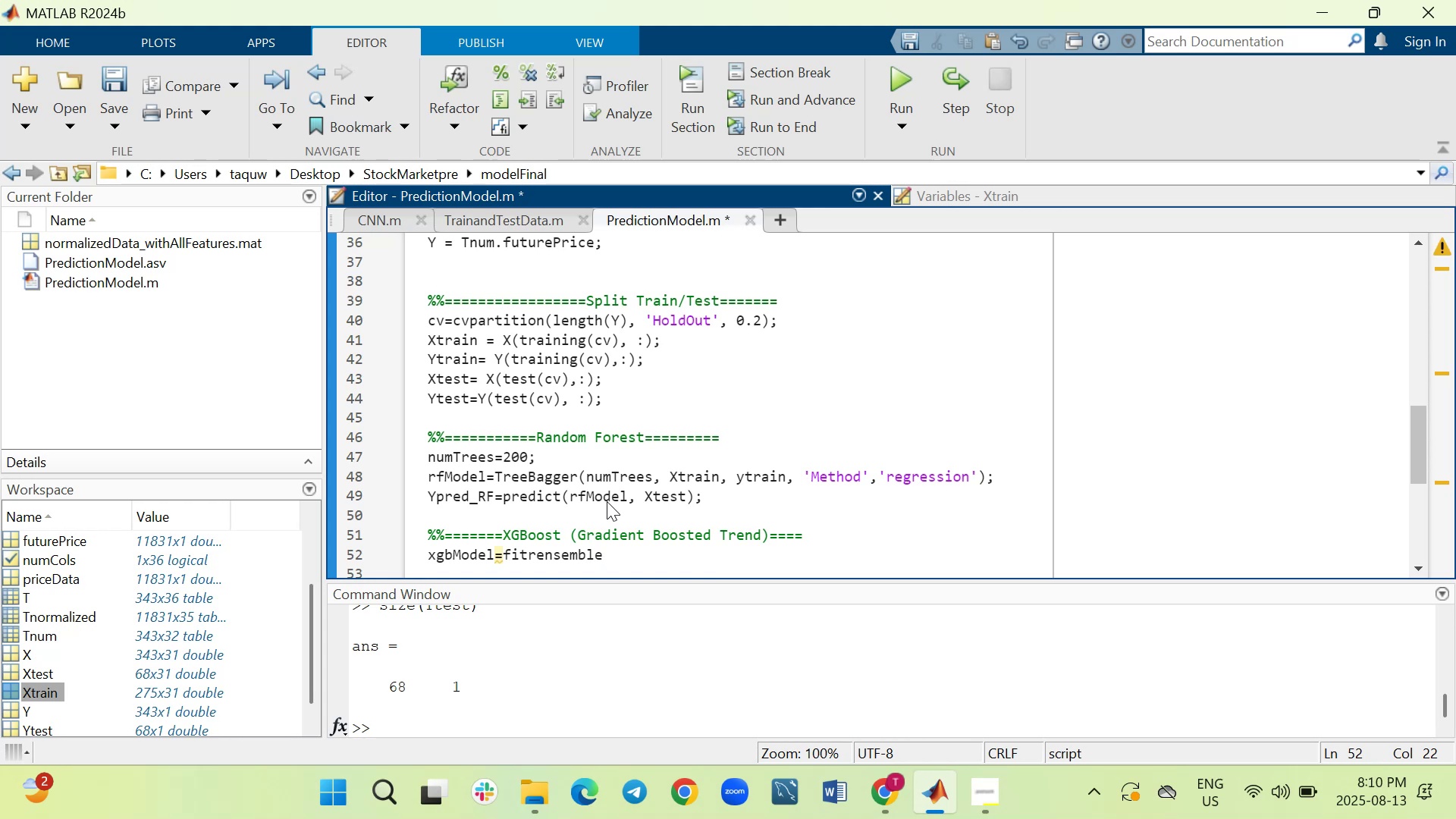 
hold_key(key=ShiftRight, duration=1.15)
 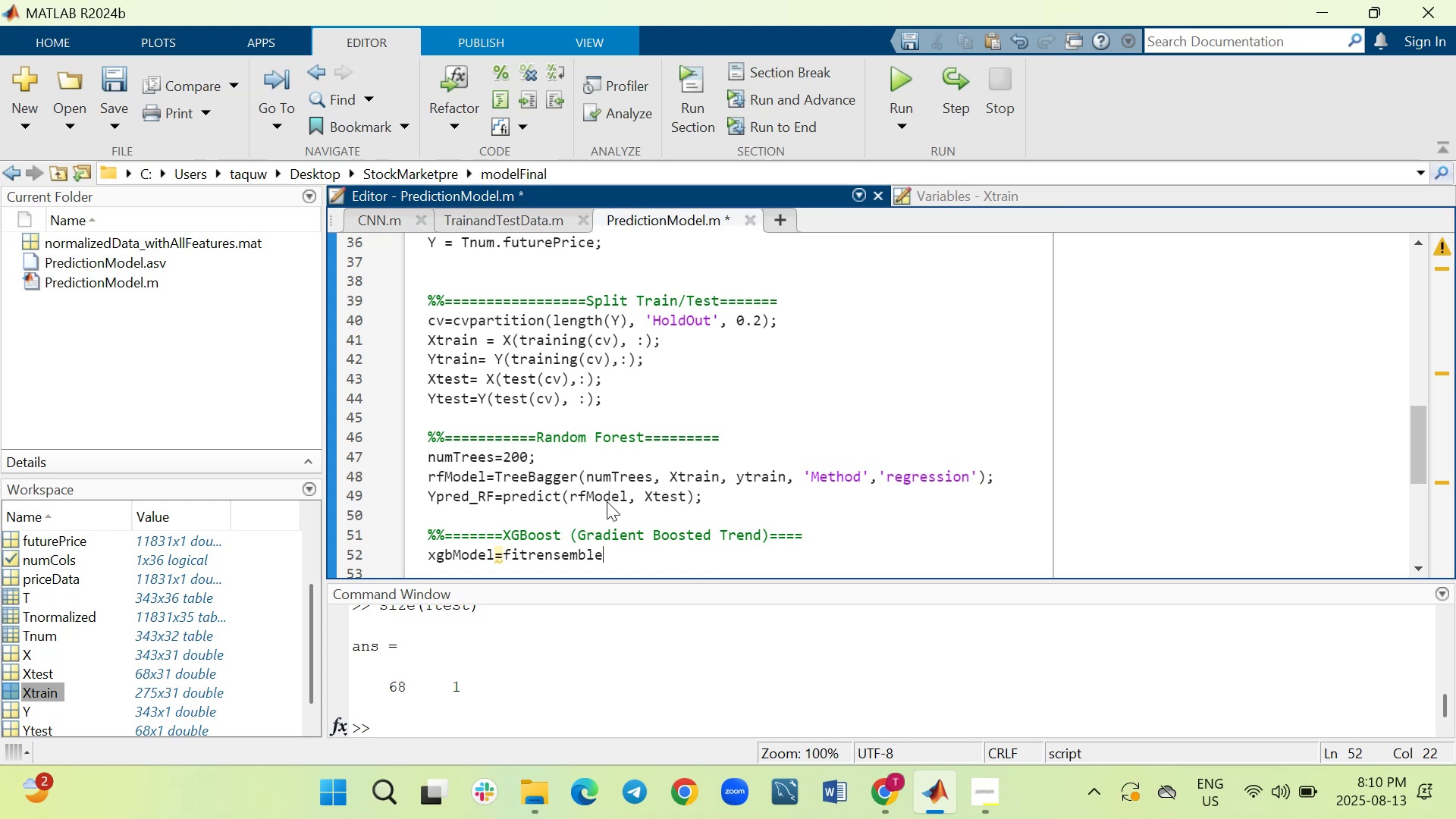 
key(Shift+0)
 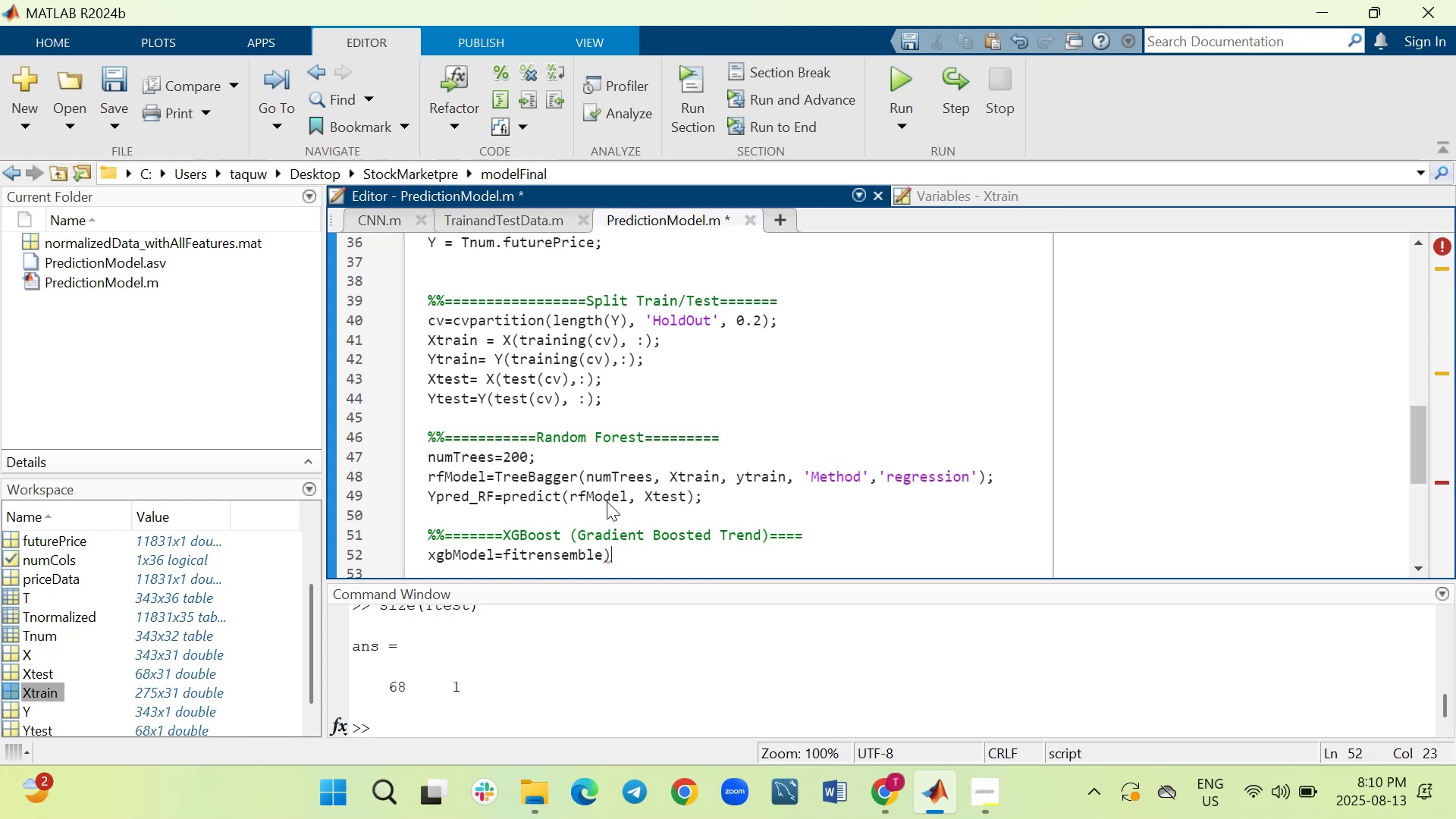 
key(Backspace)
 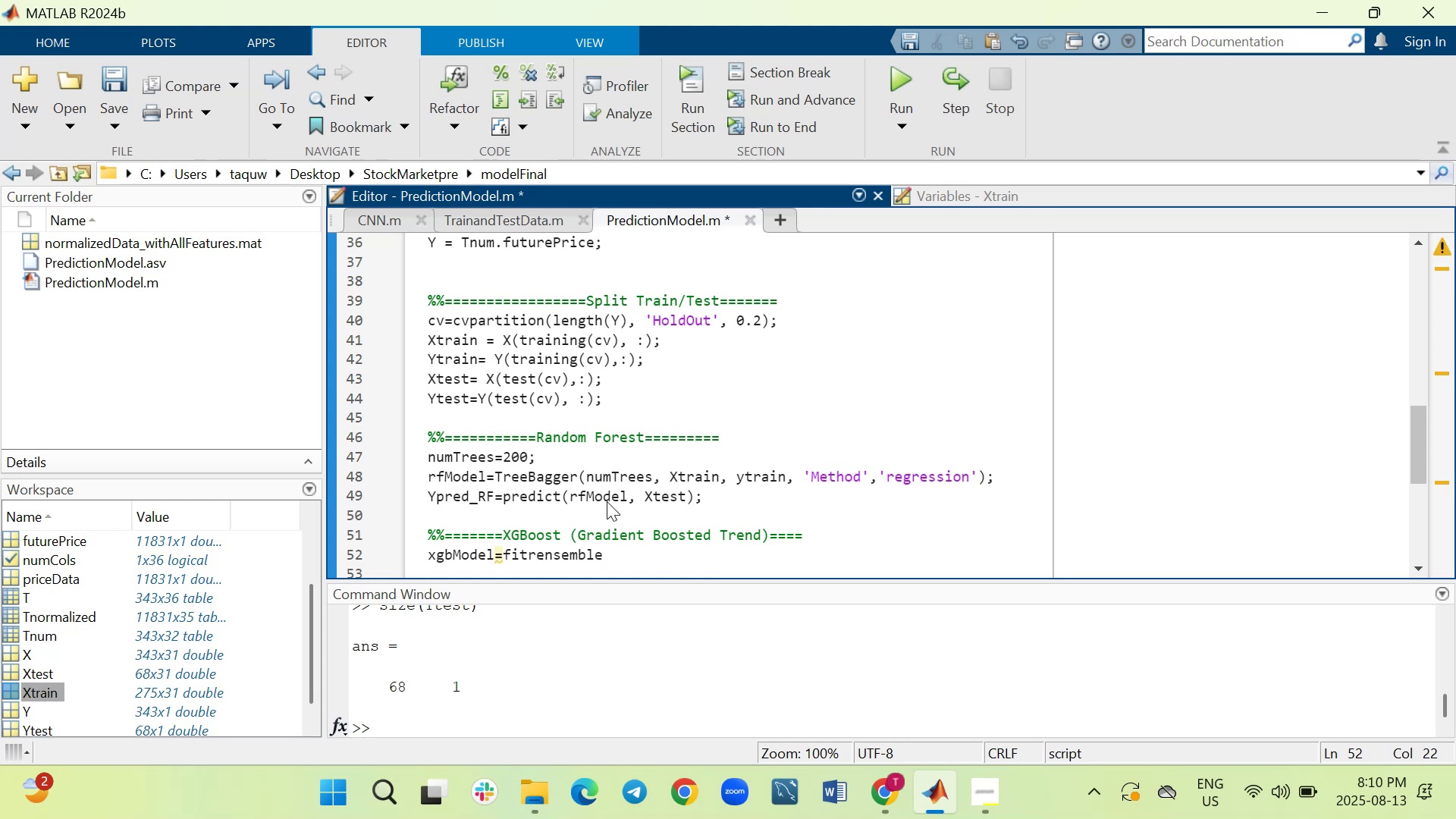 
key(Shift+9)
 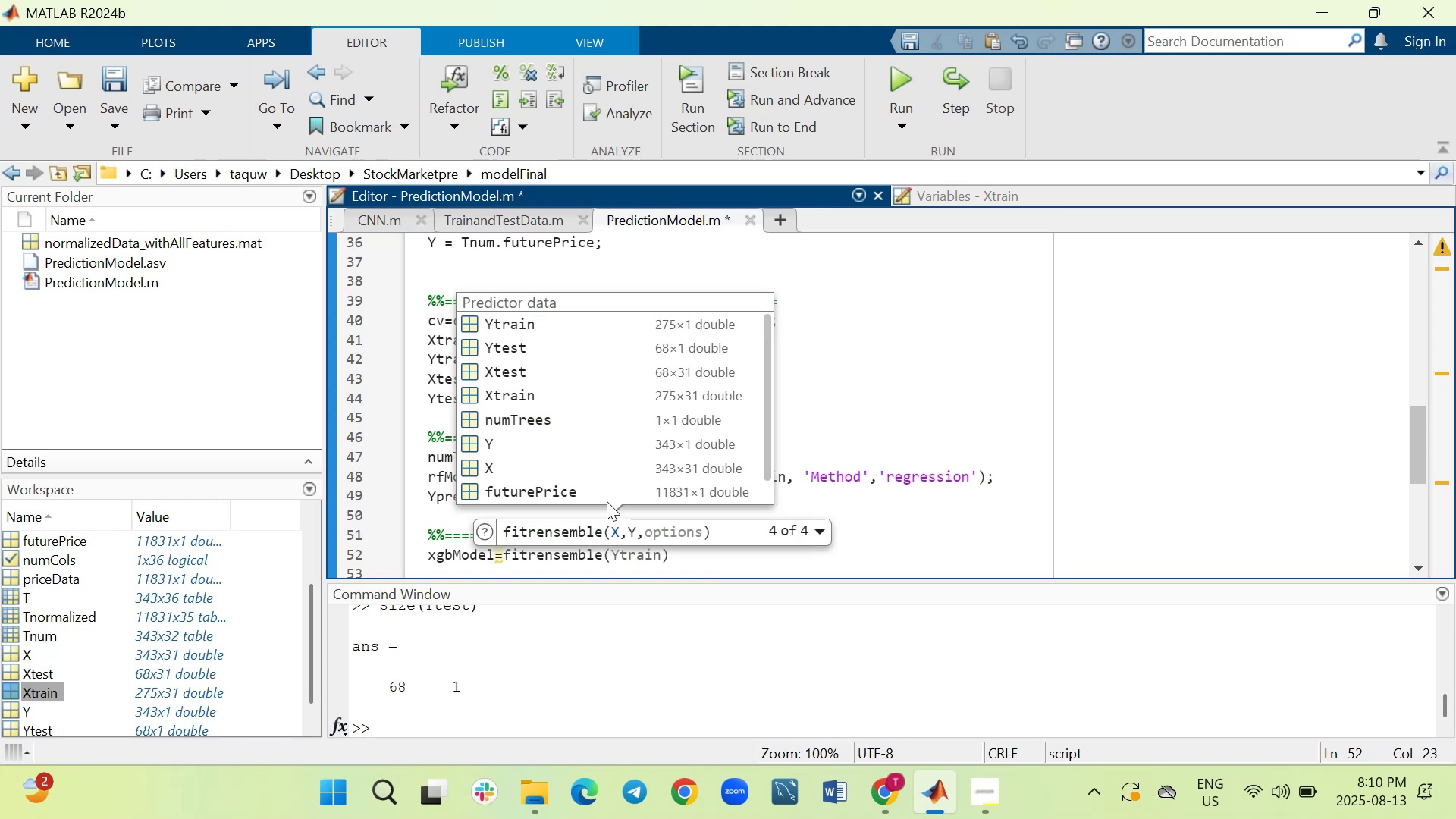 
wait(6.05)
 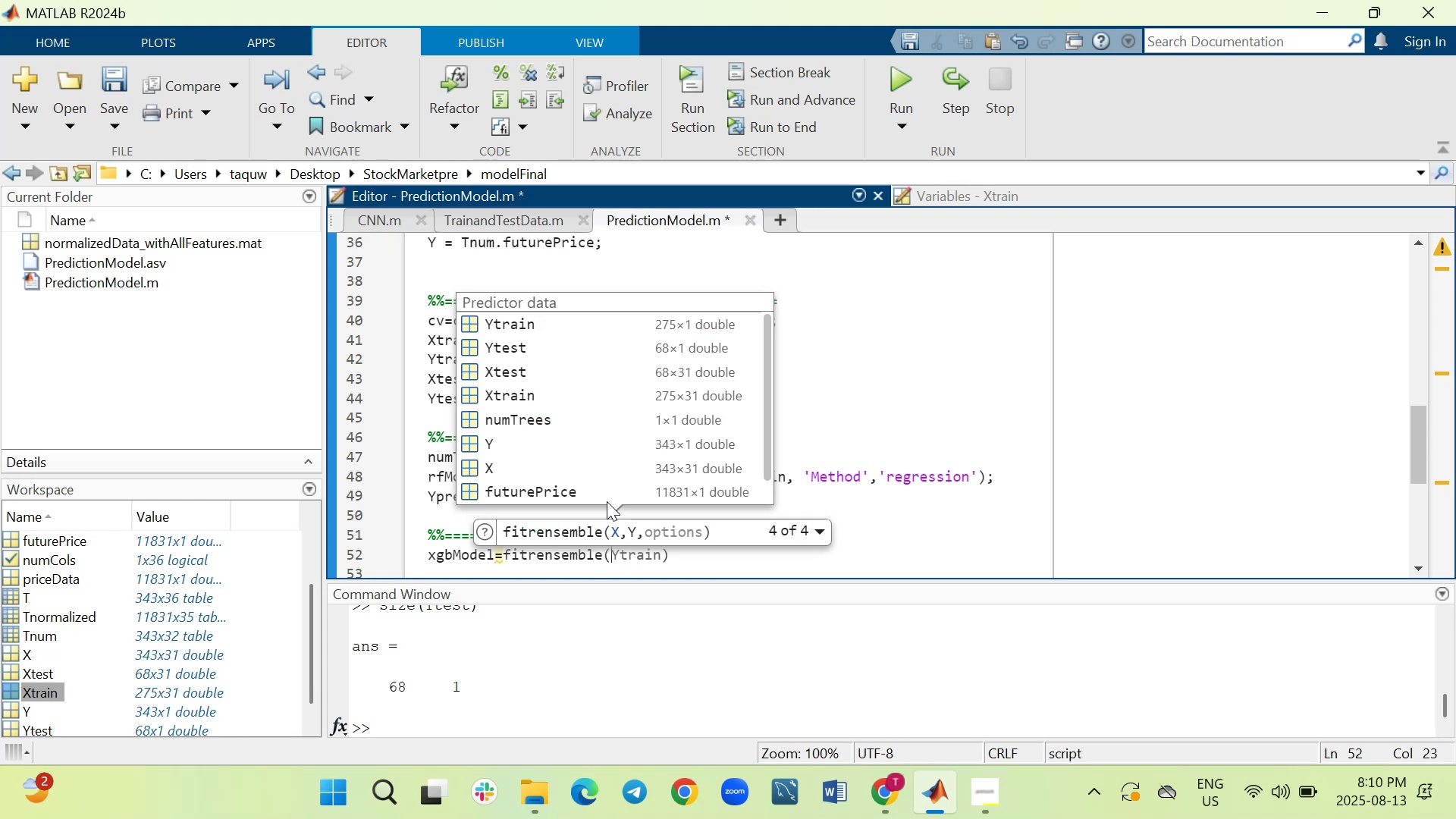 
type(Xtrain,)
 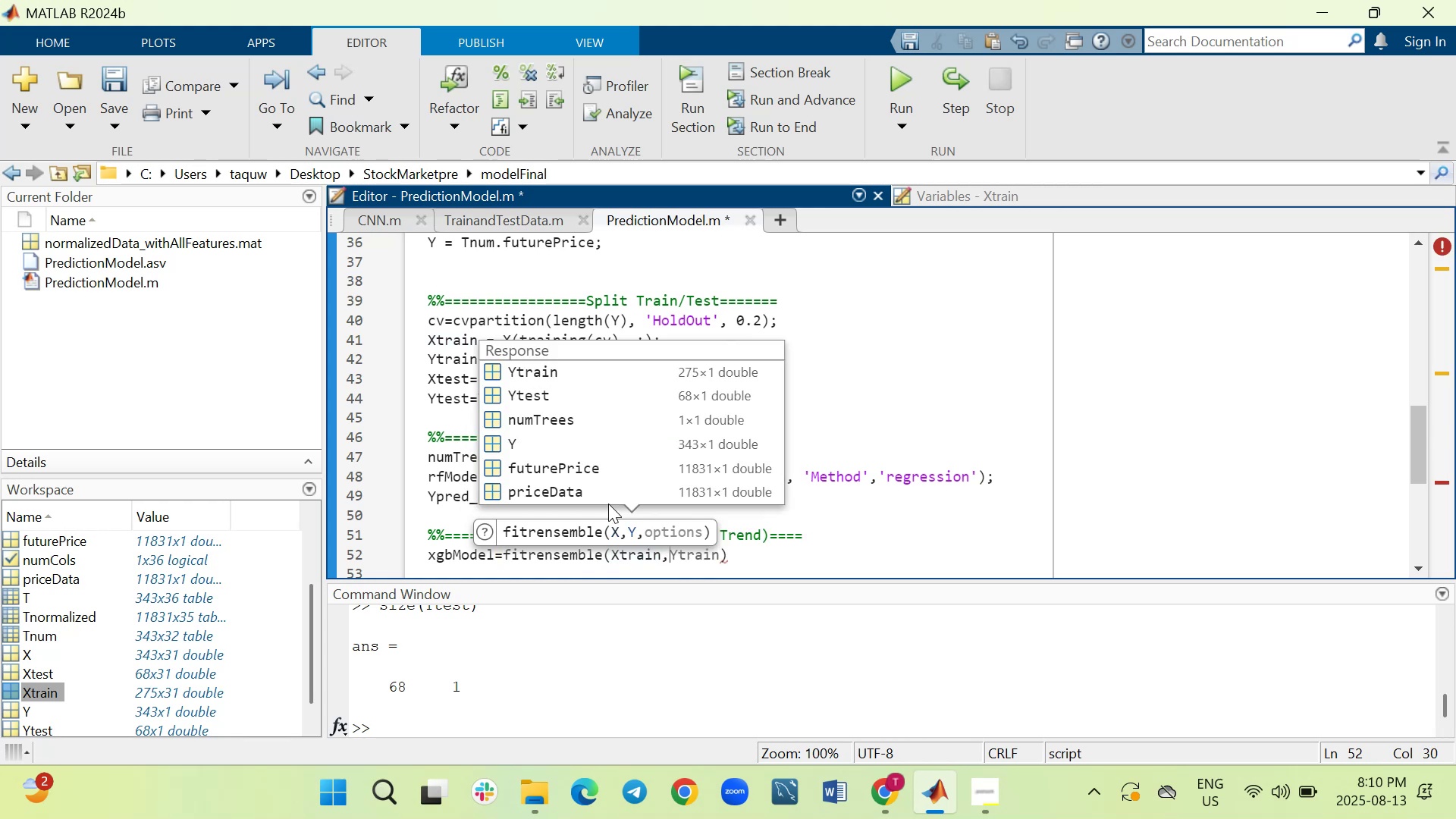 
wait(11.42)
 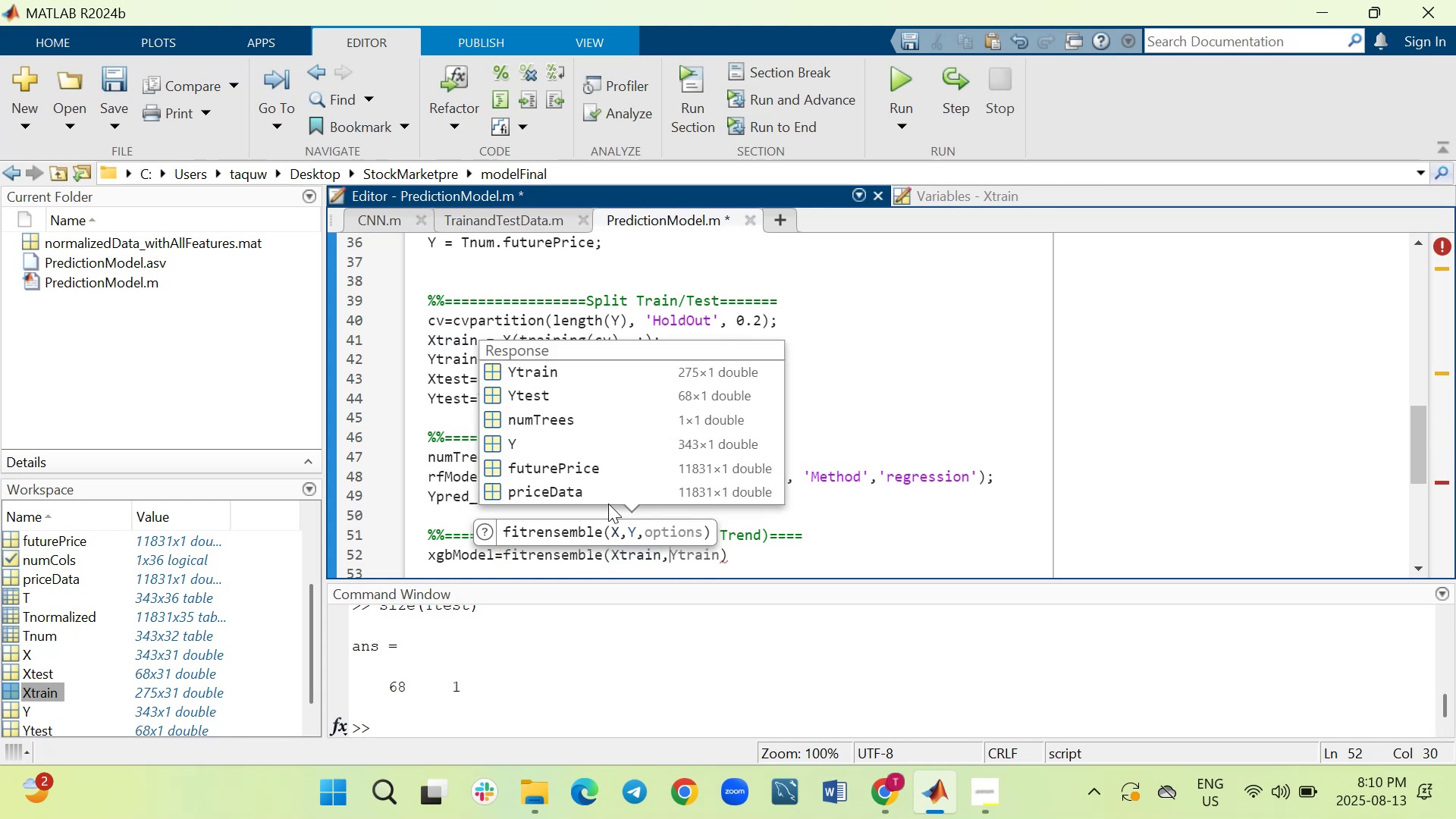 
key(Tab)
type(, 'Method)
 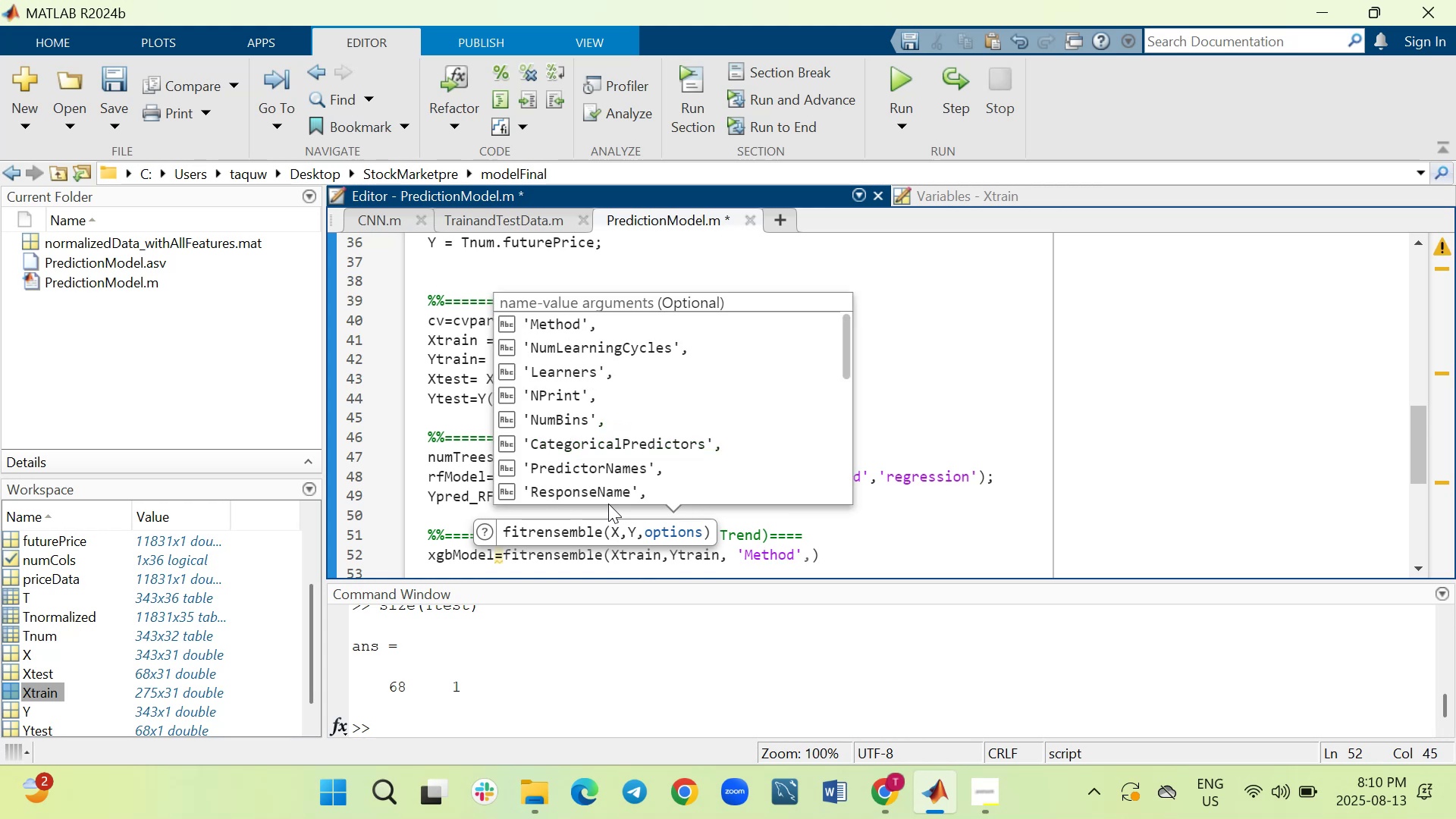 
key(ArrowRight)
 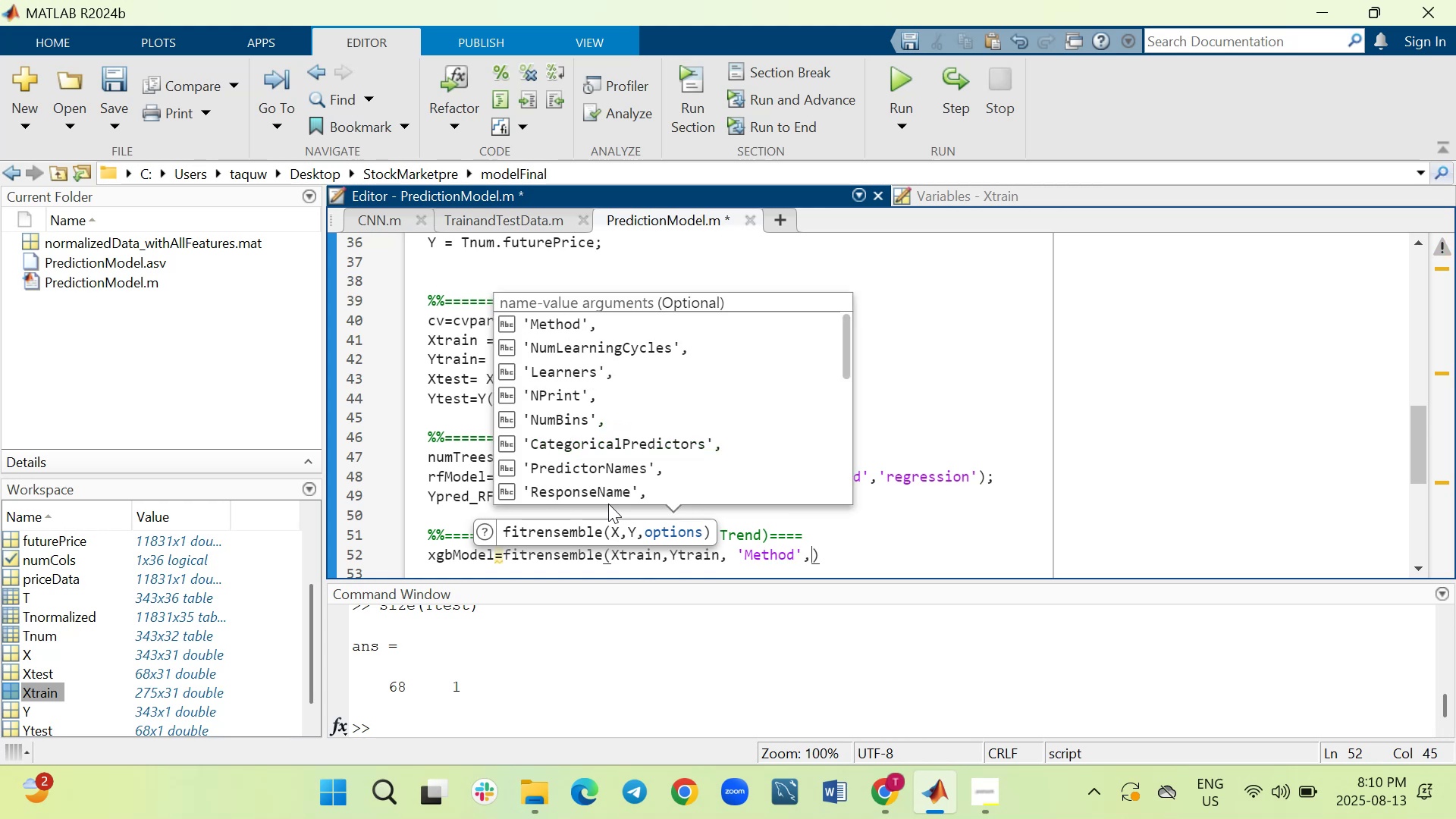 
key(ArrowRight)
 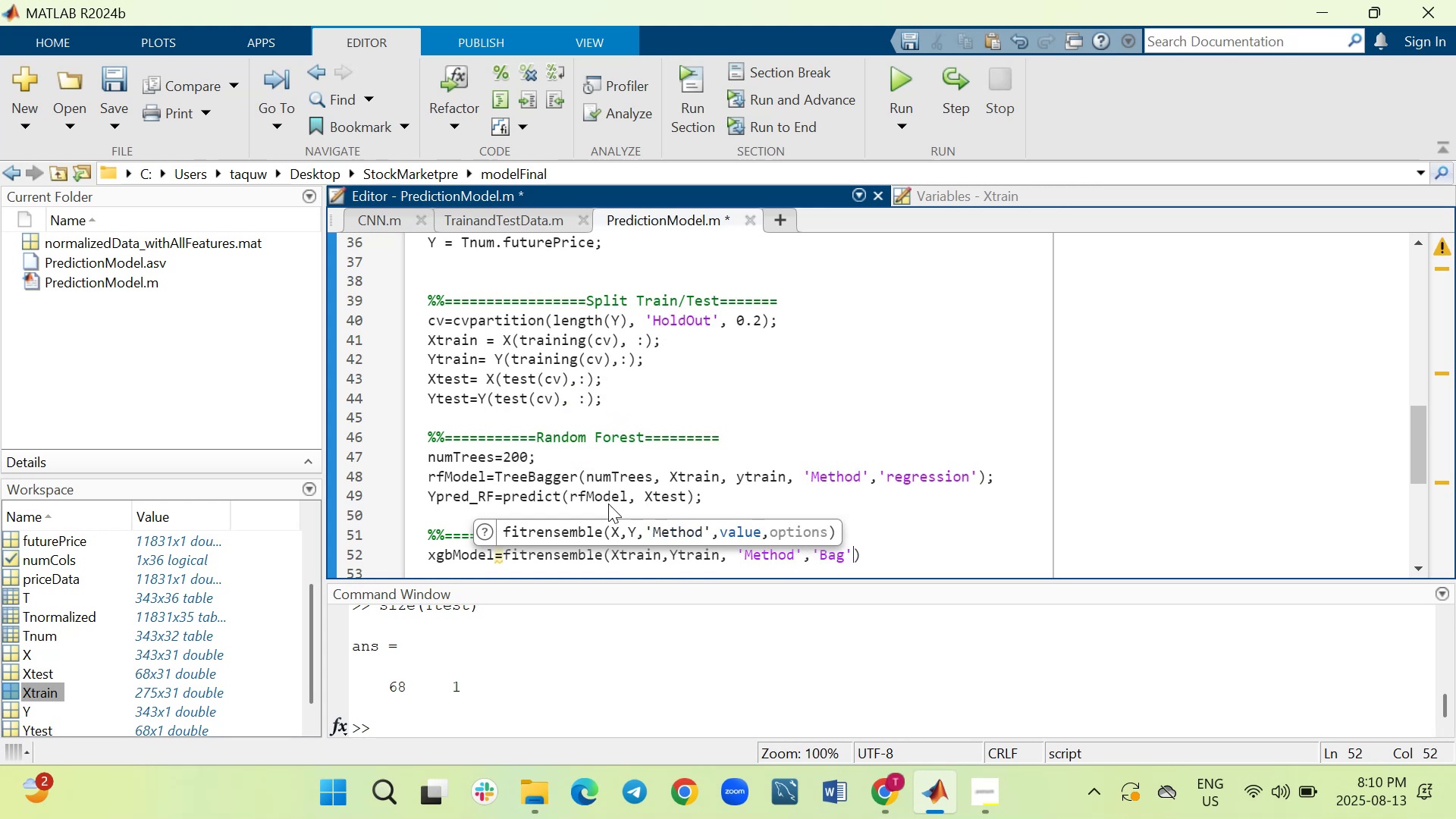 
key(ArrowDown)
 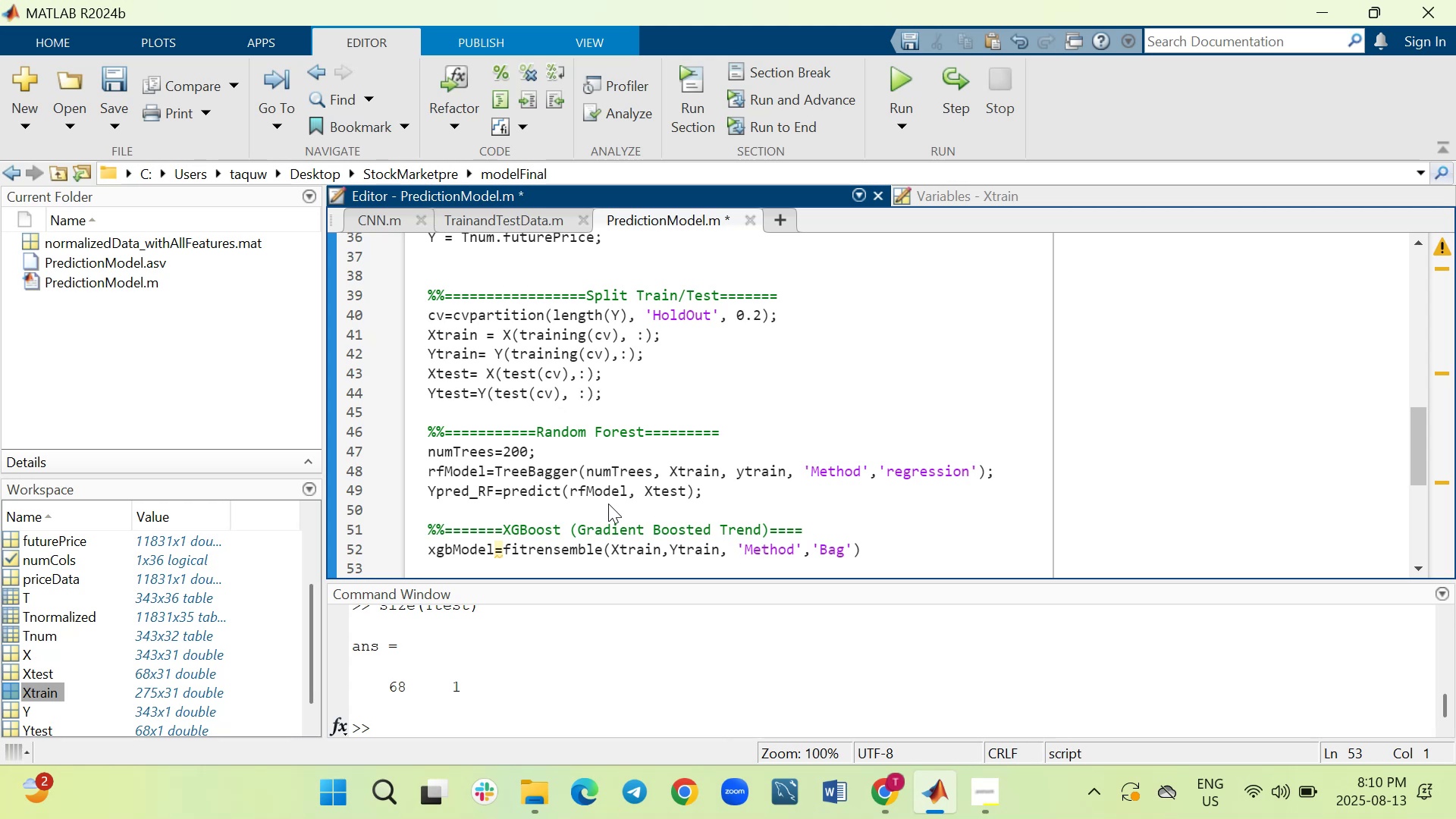 
key(ArrowRight)
 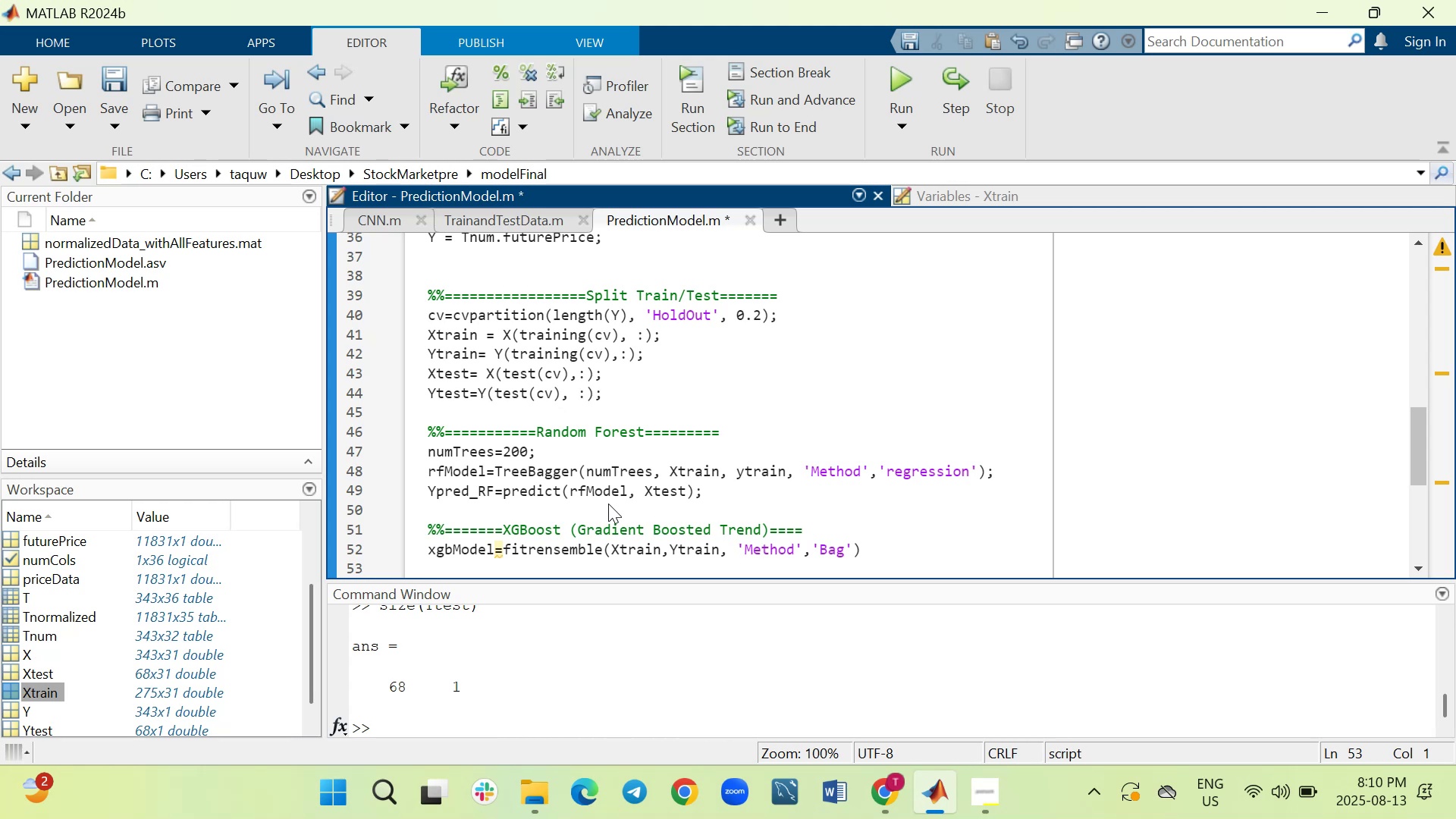 
key(ArrowLeft)
 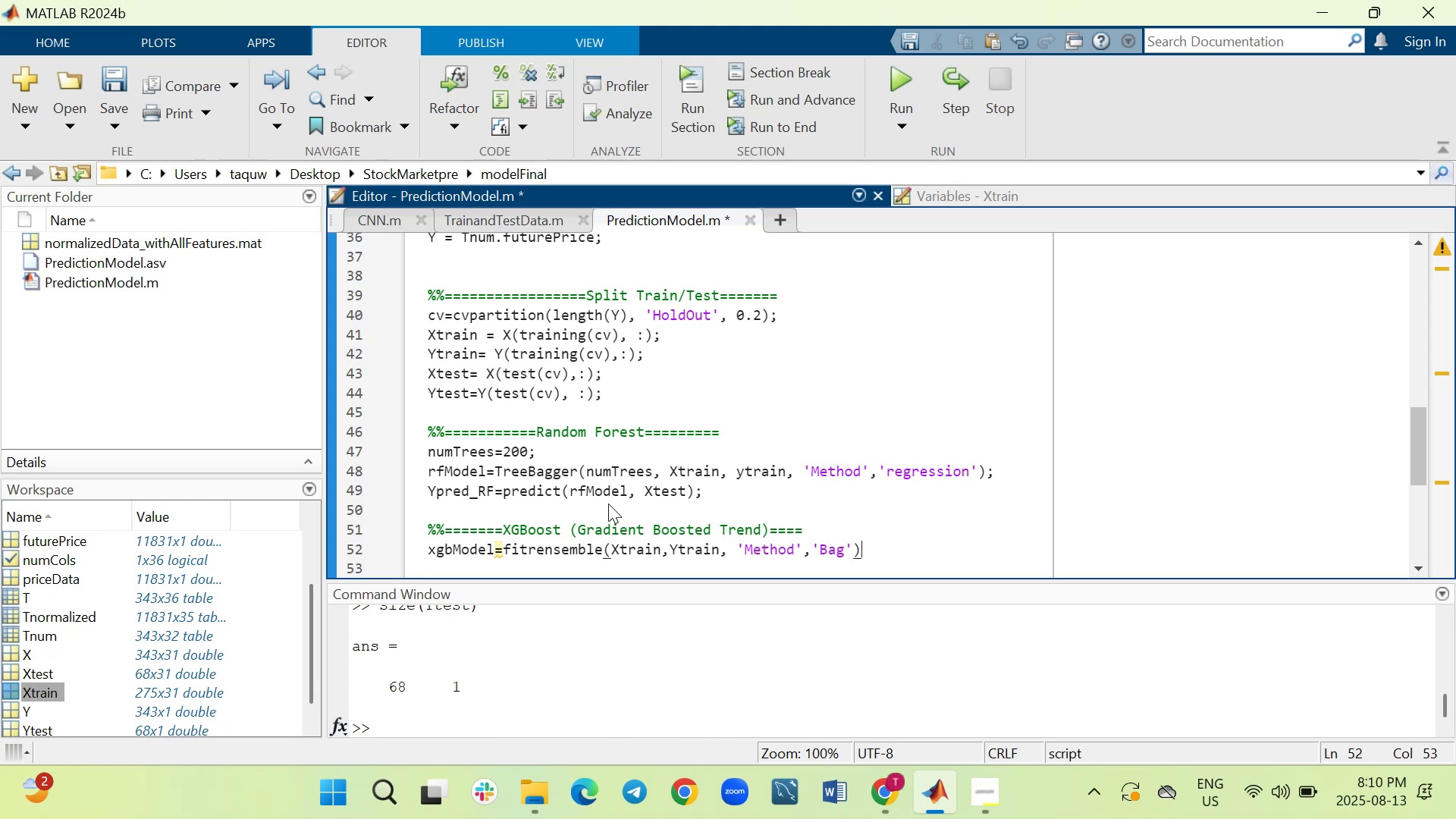 
key(ArrowLeft)
 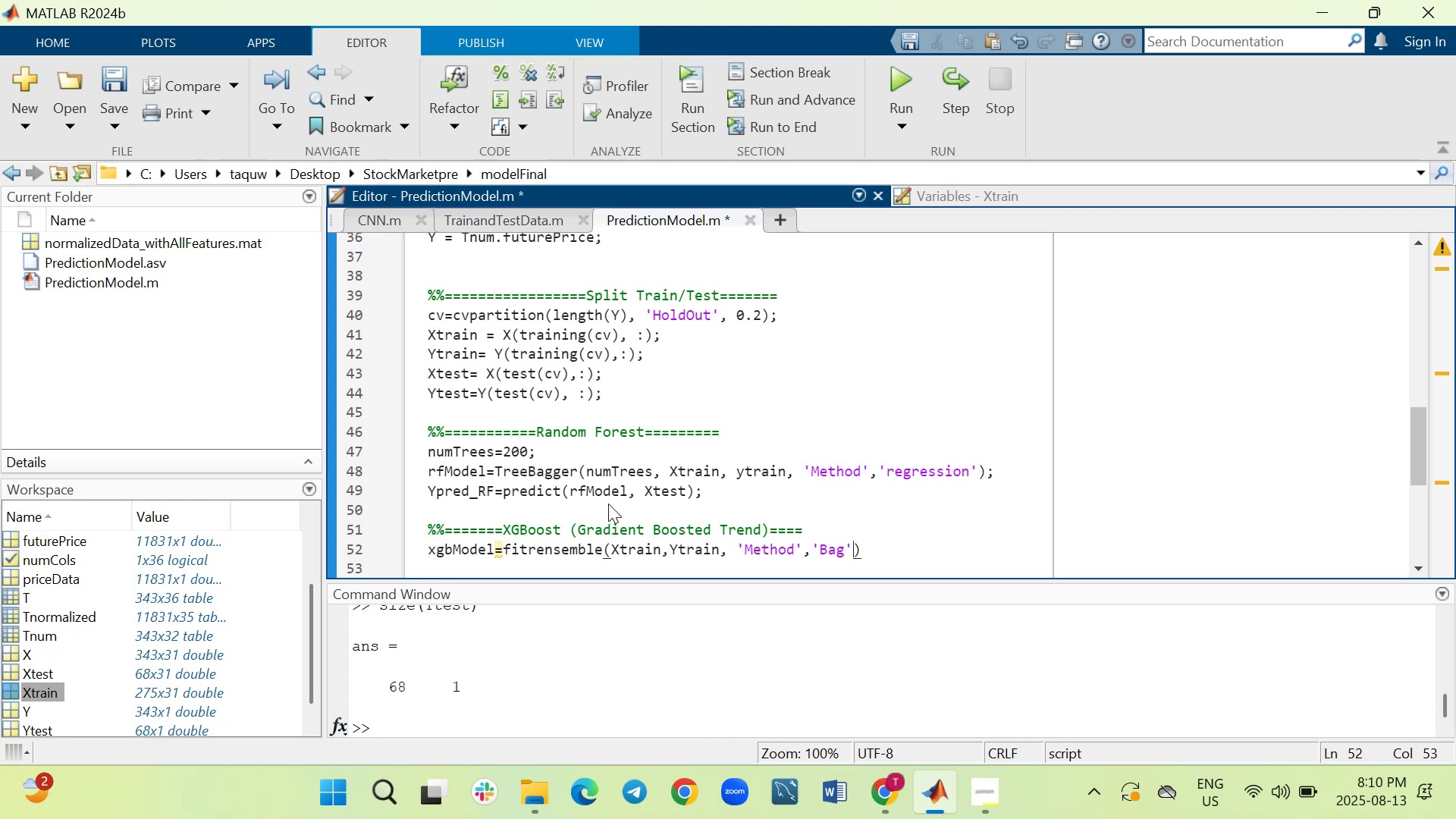 
key(ArrowLeft)
 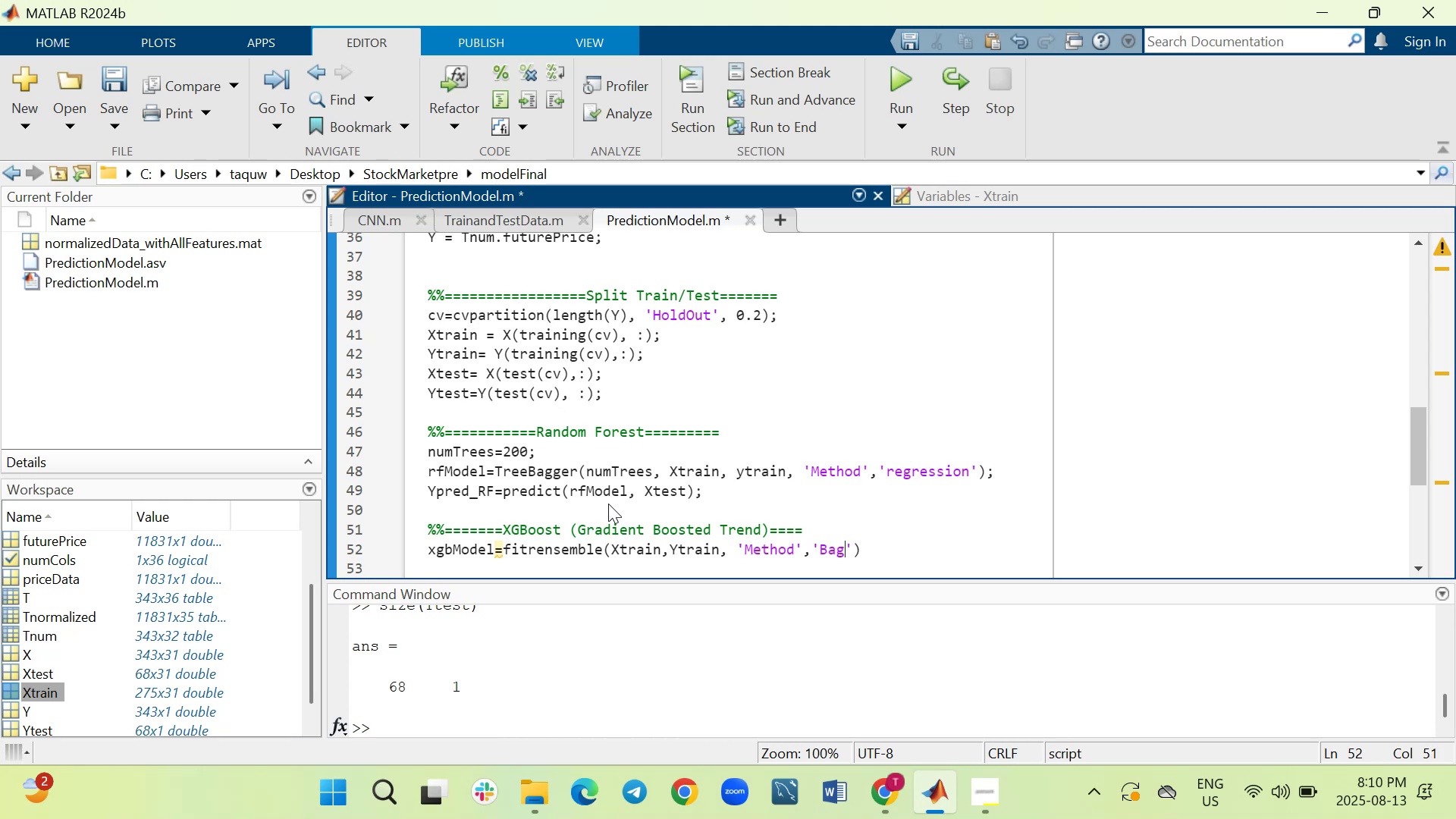 
key(Backspace)
 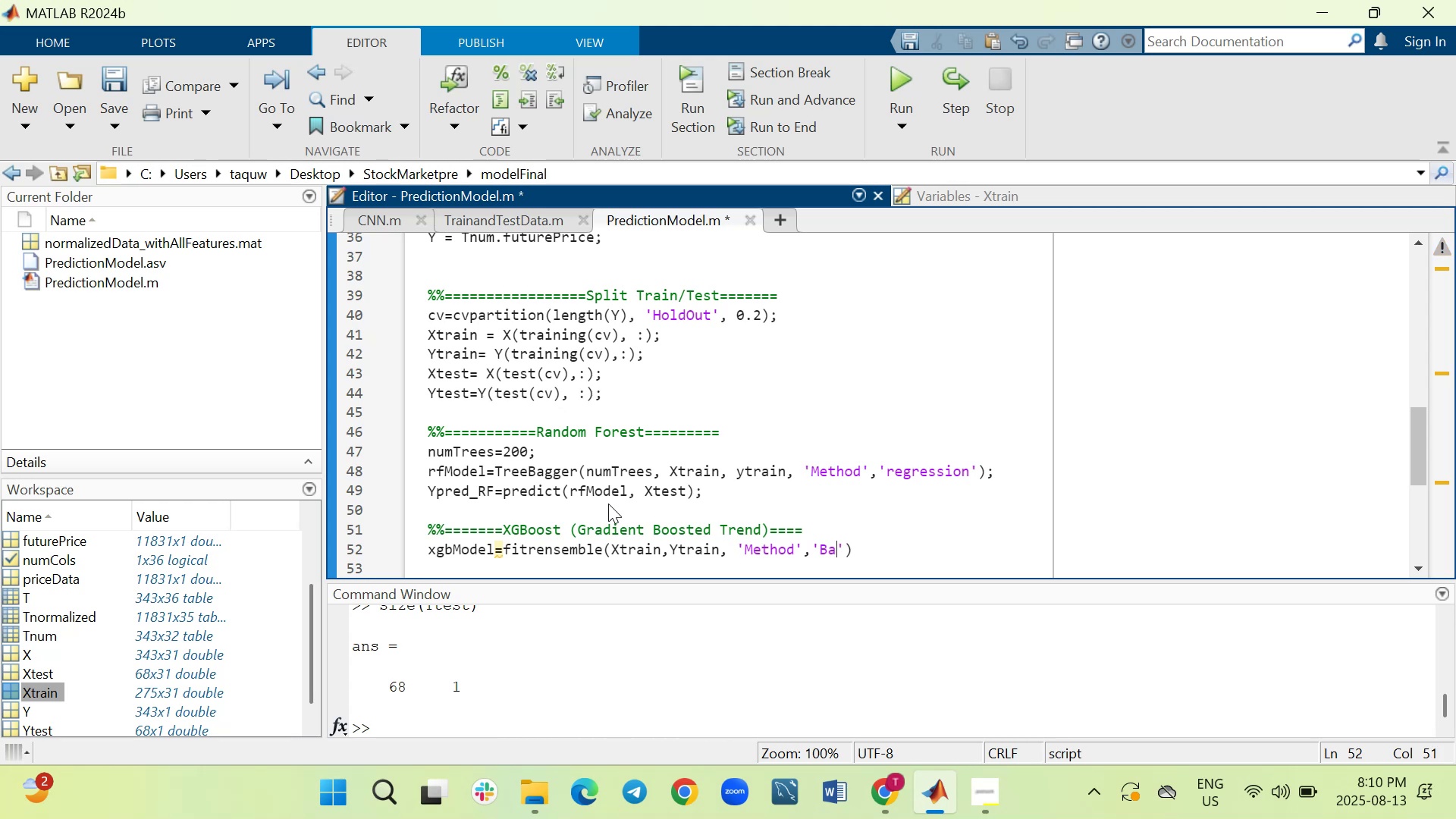 
key(Backspace)
 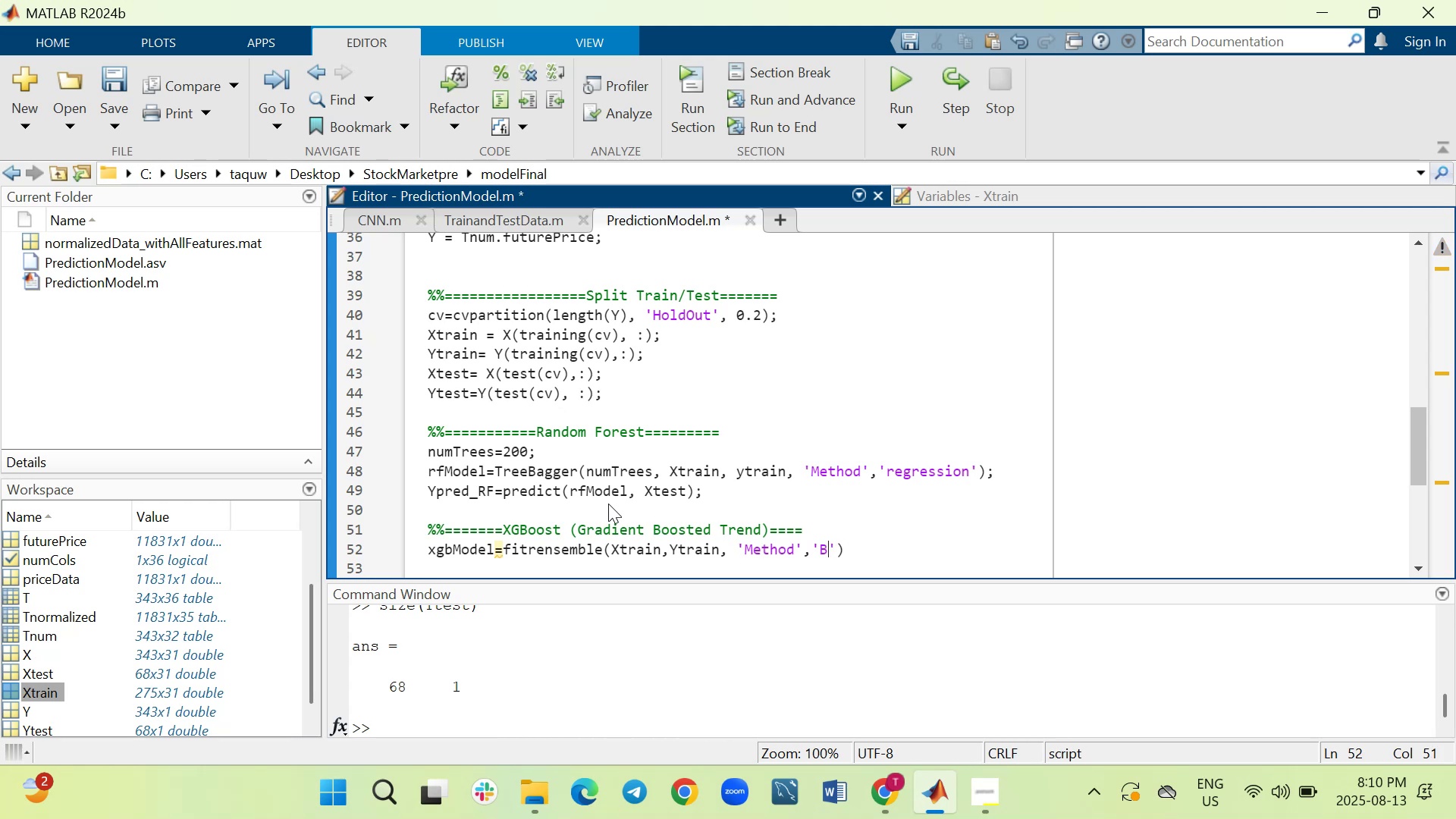 
key(Backspace)
 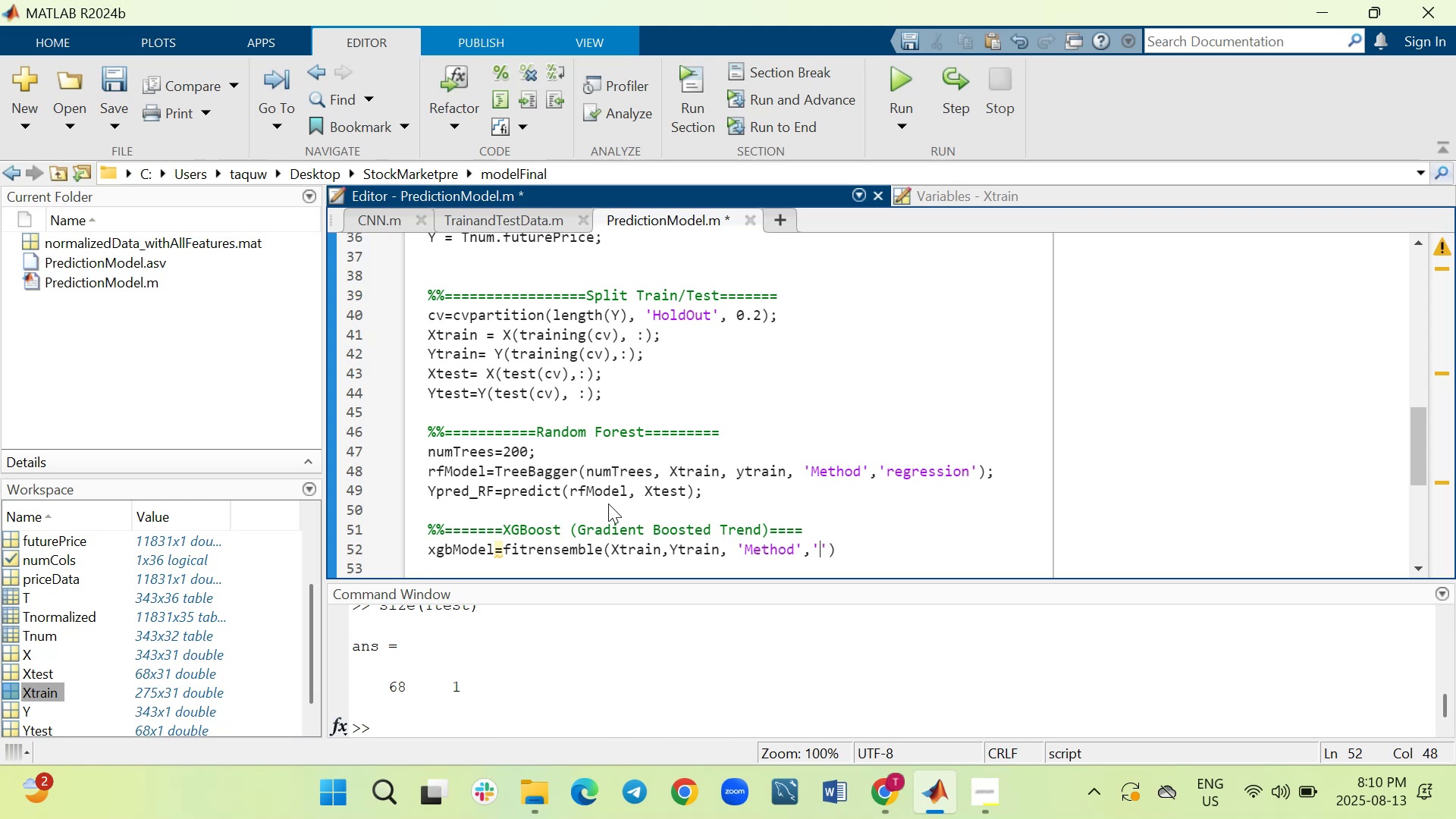 
type(LSBoost)
 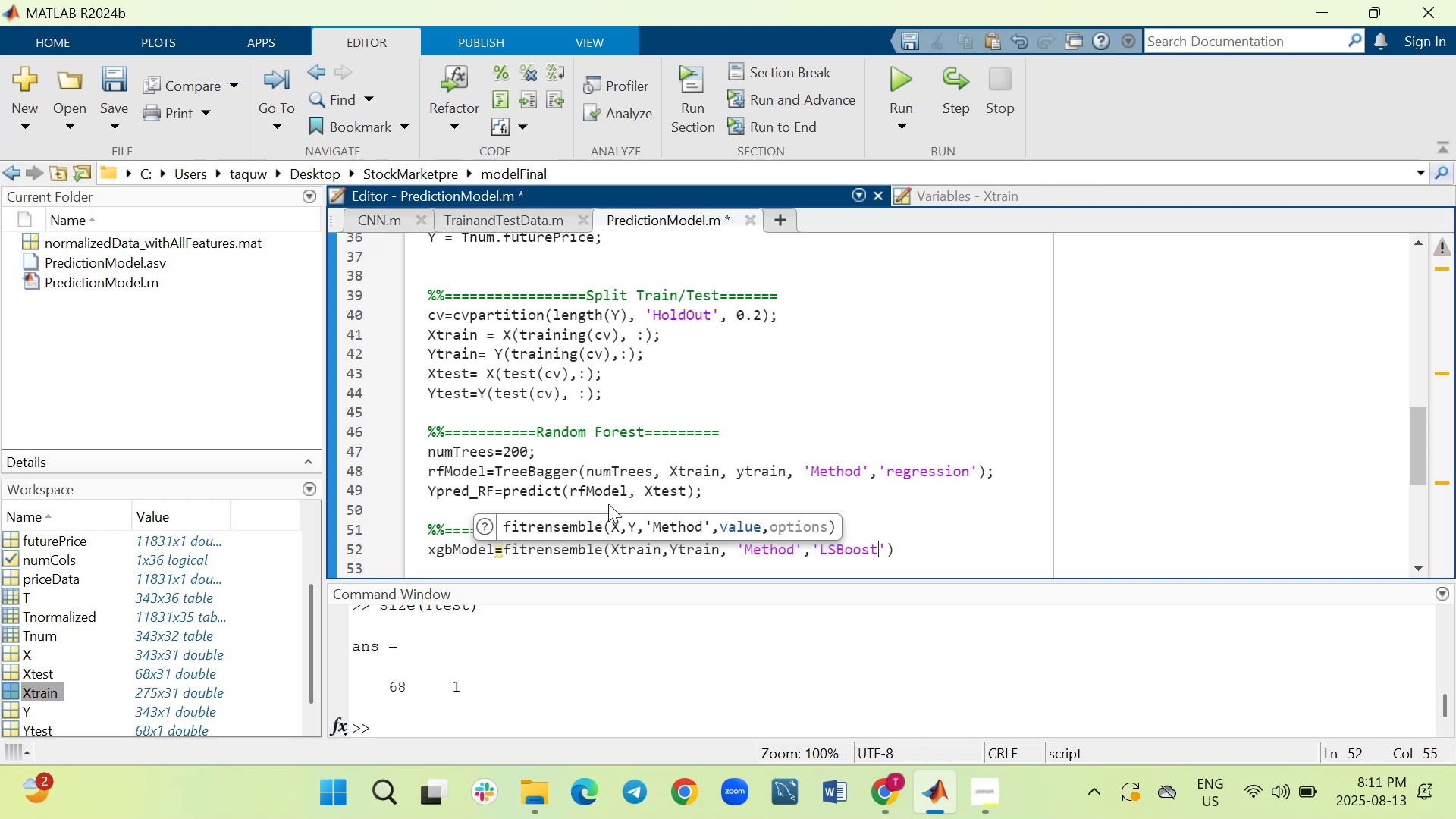 
key(ArrowRight)
 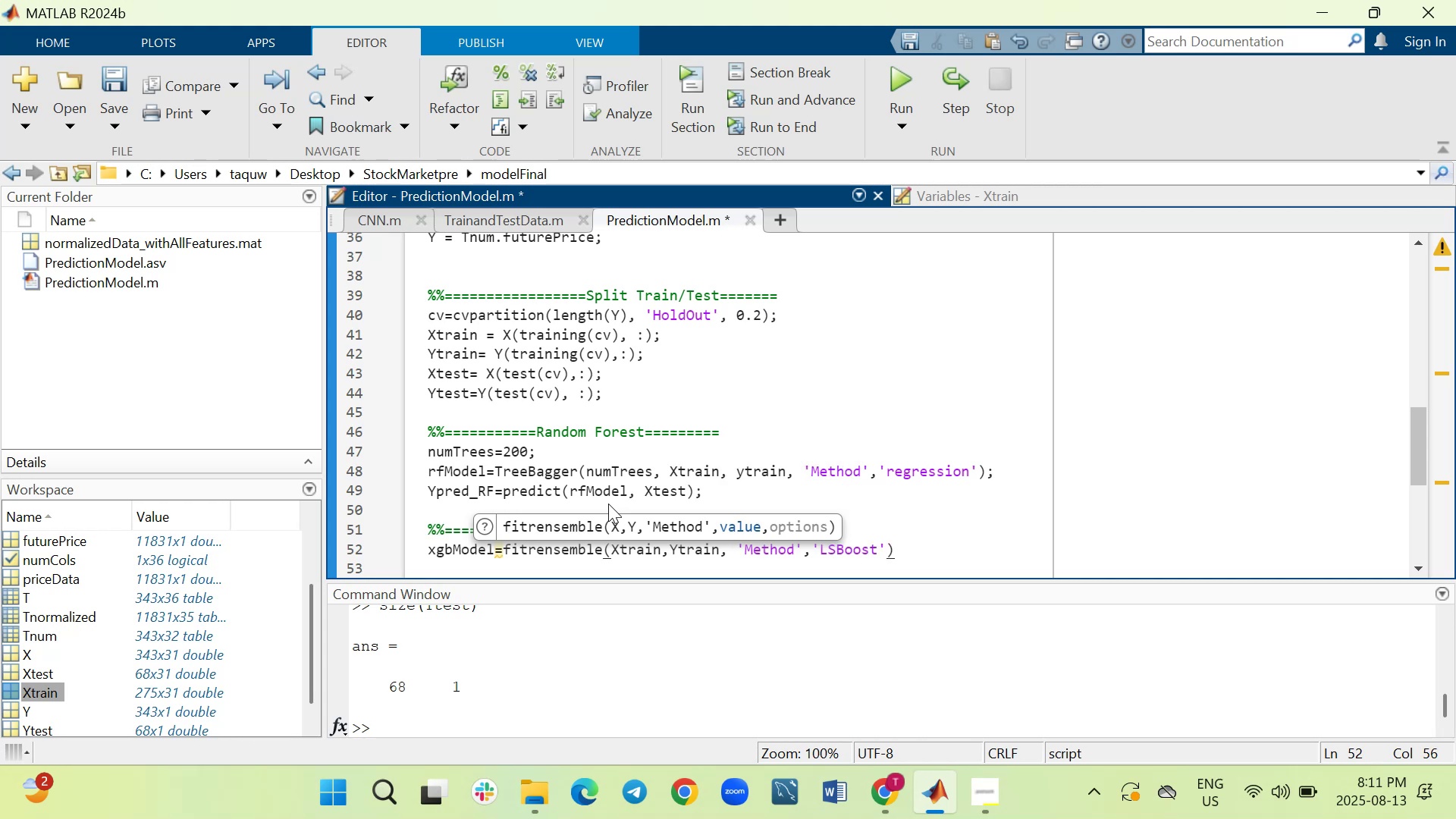 
key(Comma)
 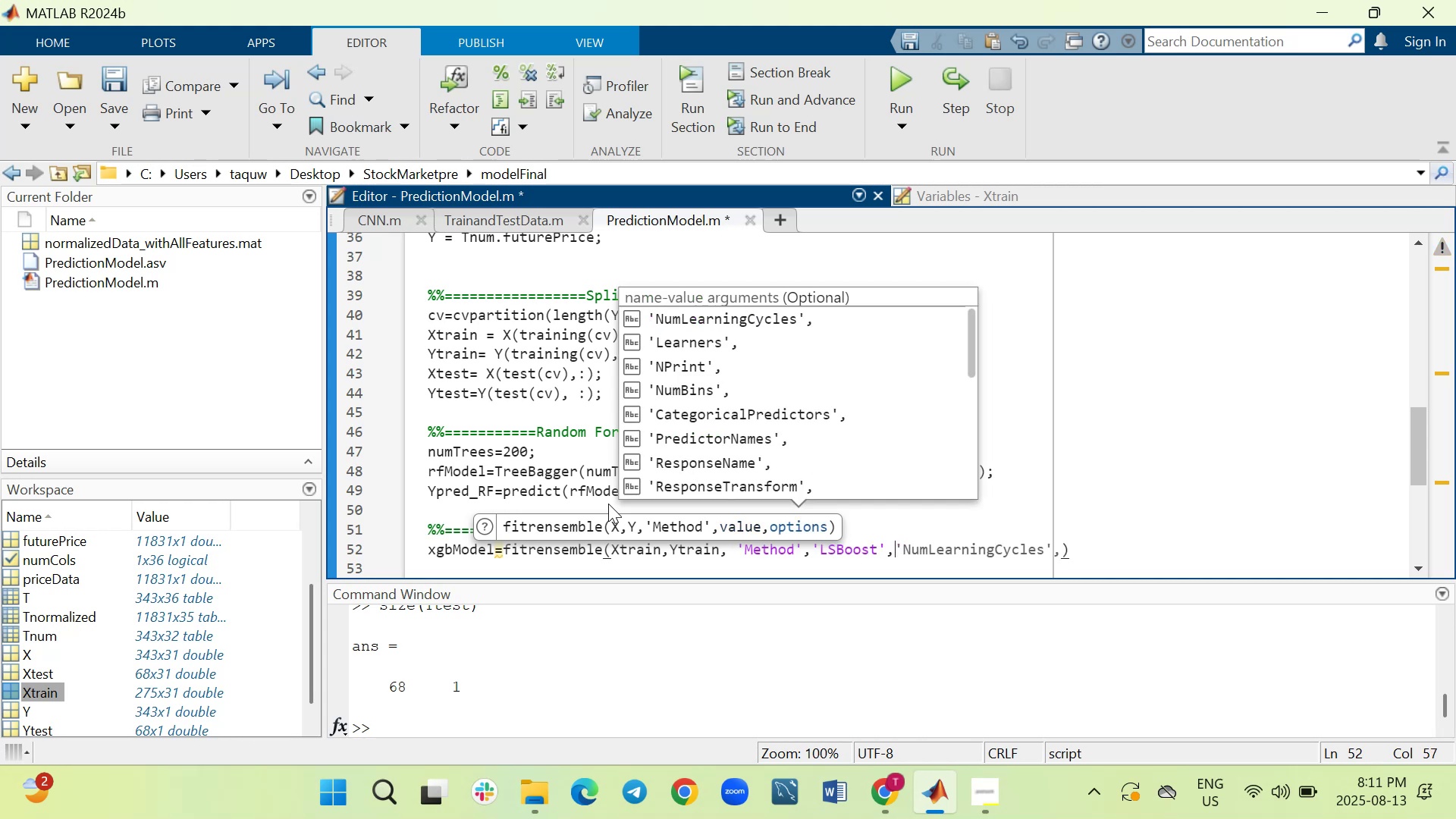 
key(Period)
 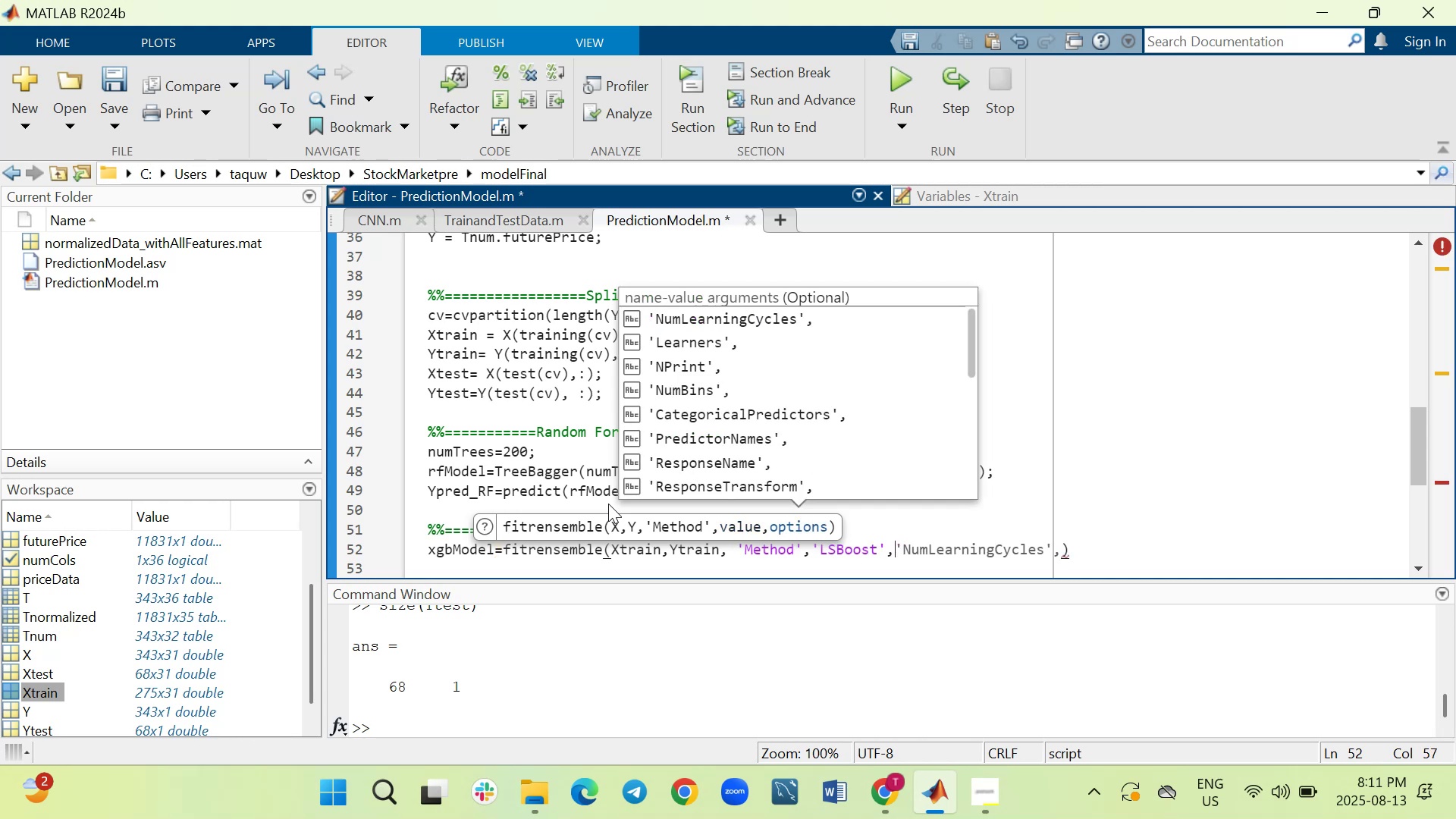 
key(Period)
 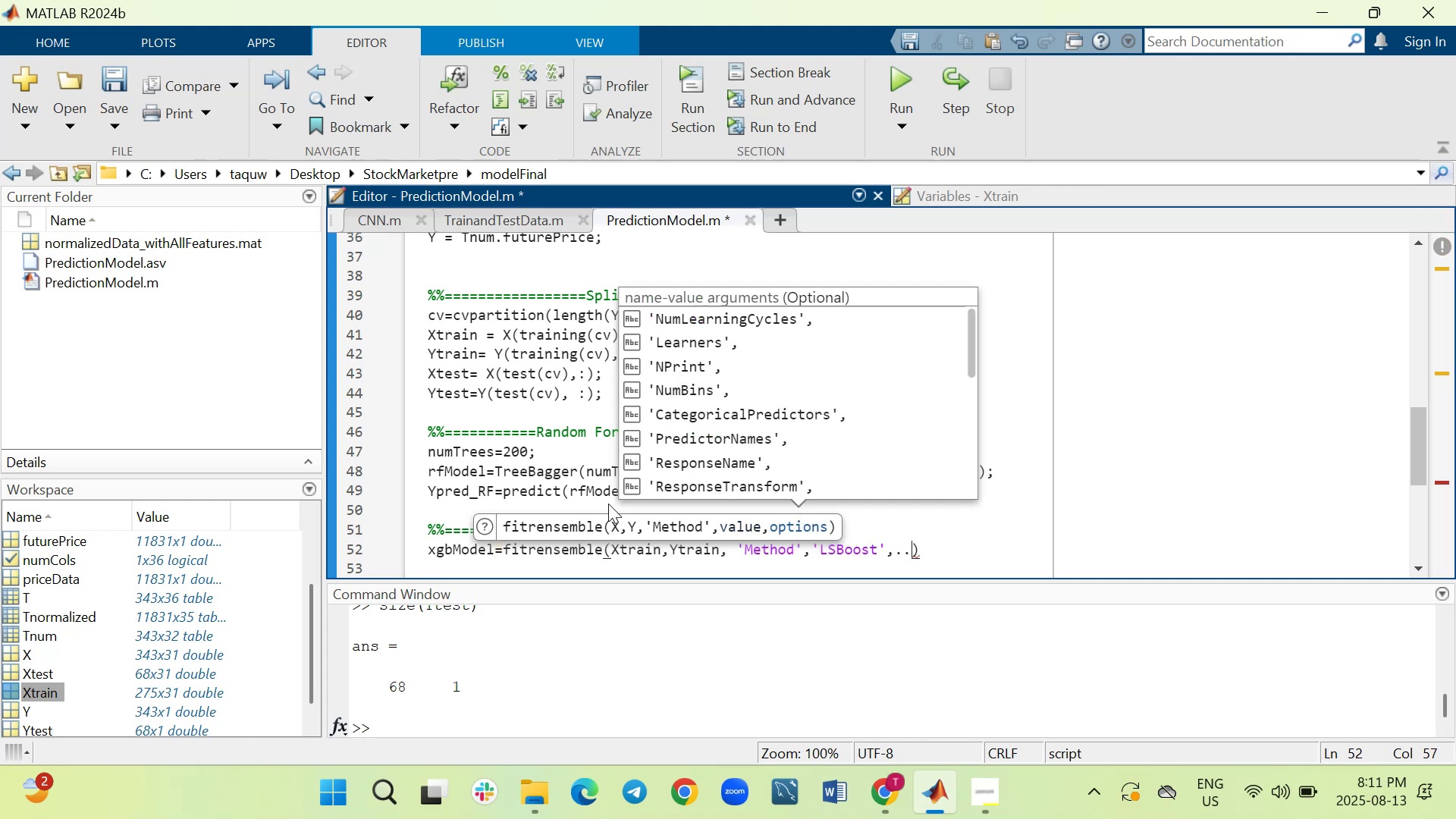 
key(Period)
 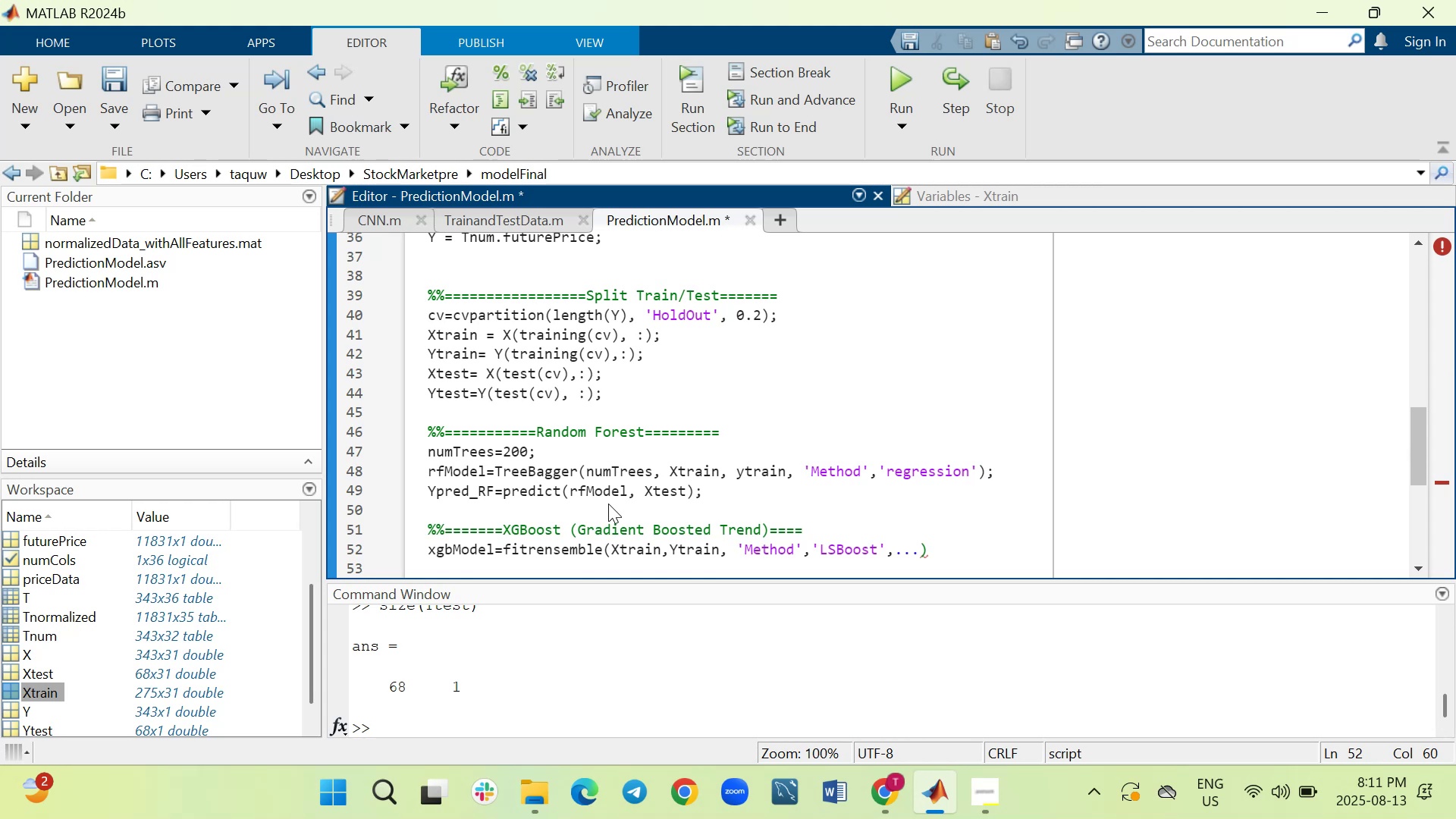 
key(Shift+ShiftRight)
 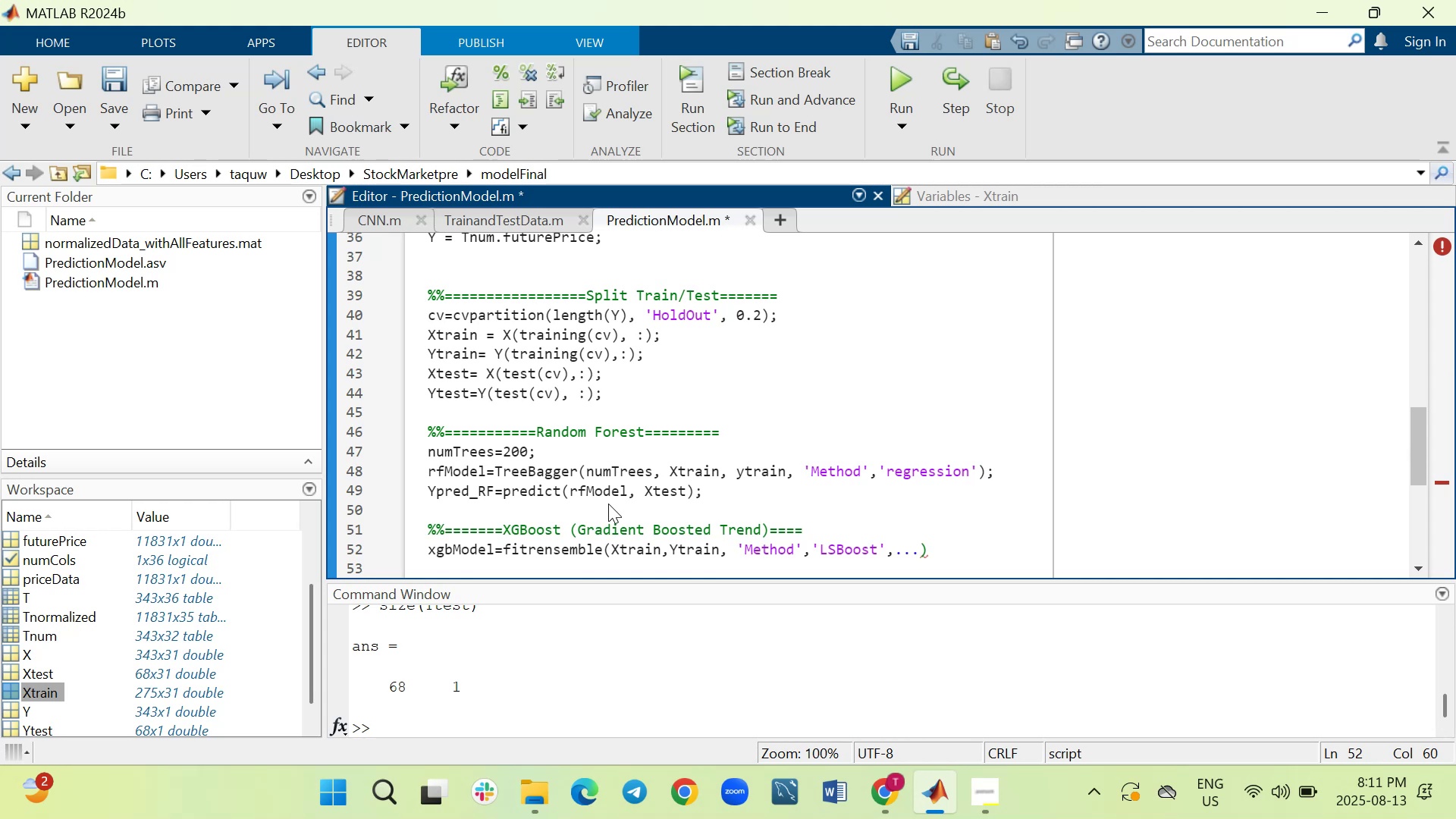 
key(Shift+Enter)
 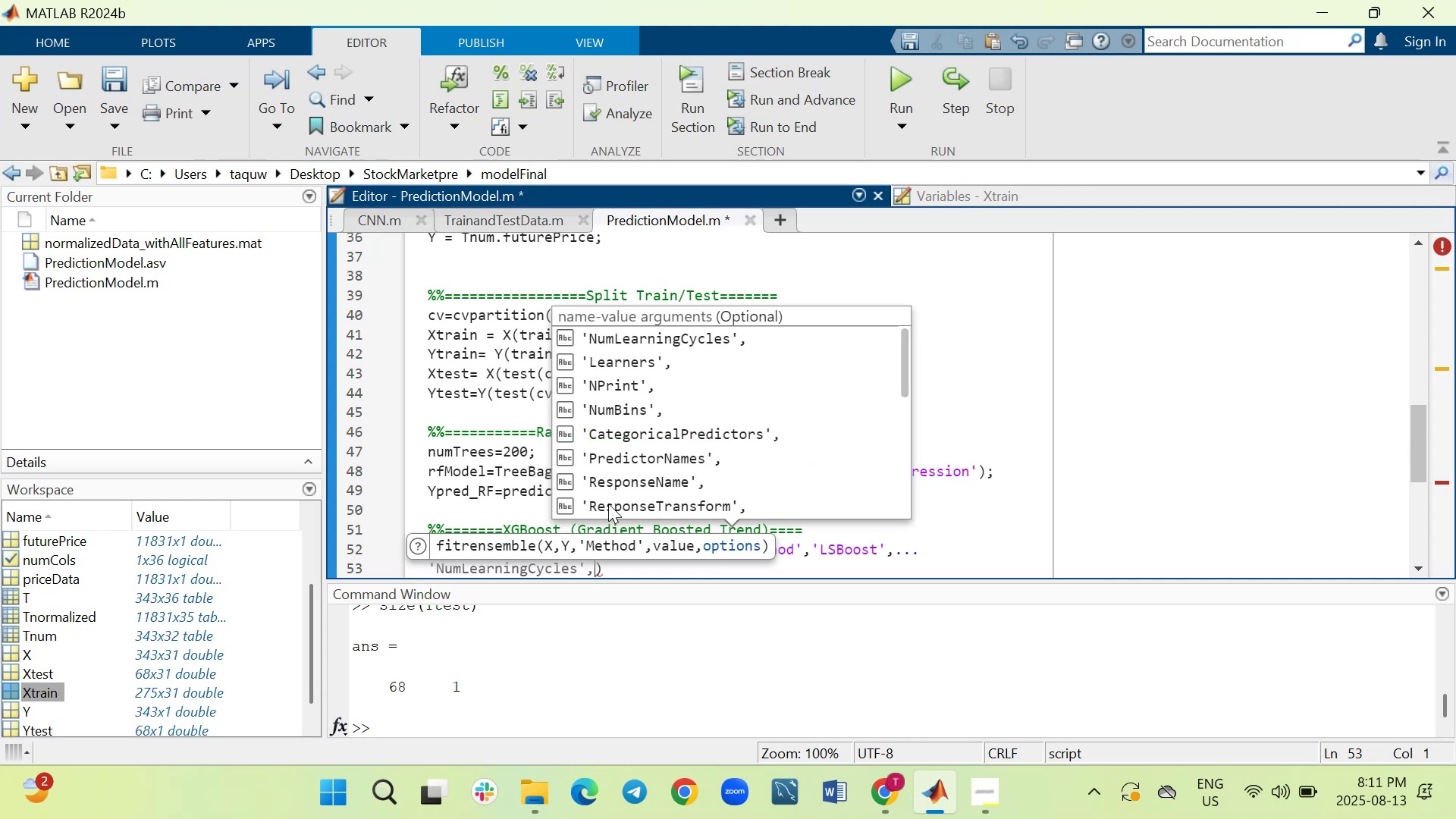 
key(Shift+ShiftRight)
 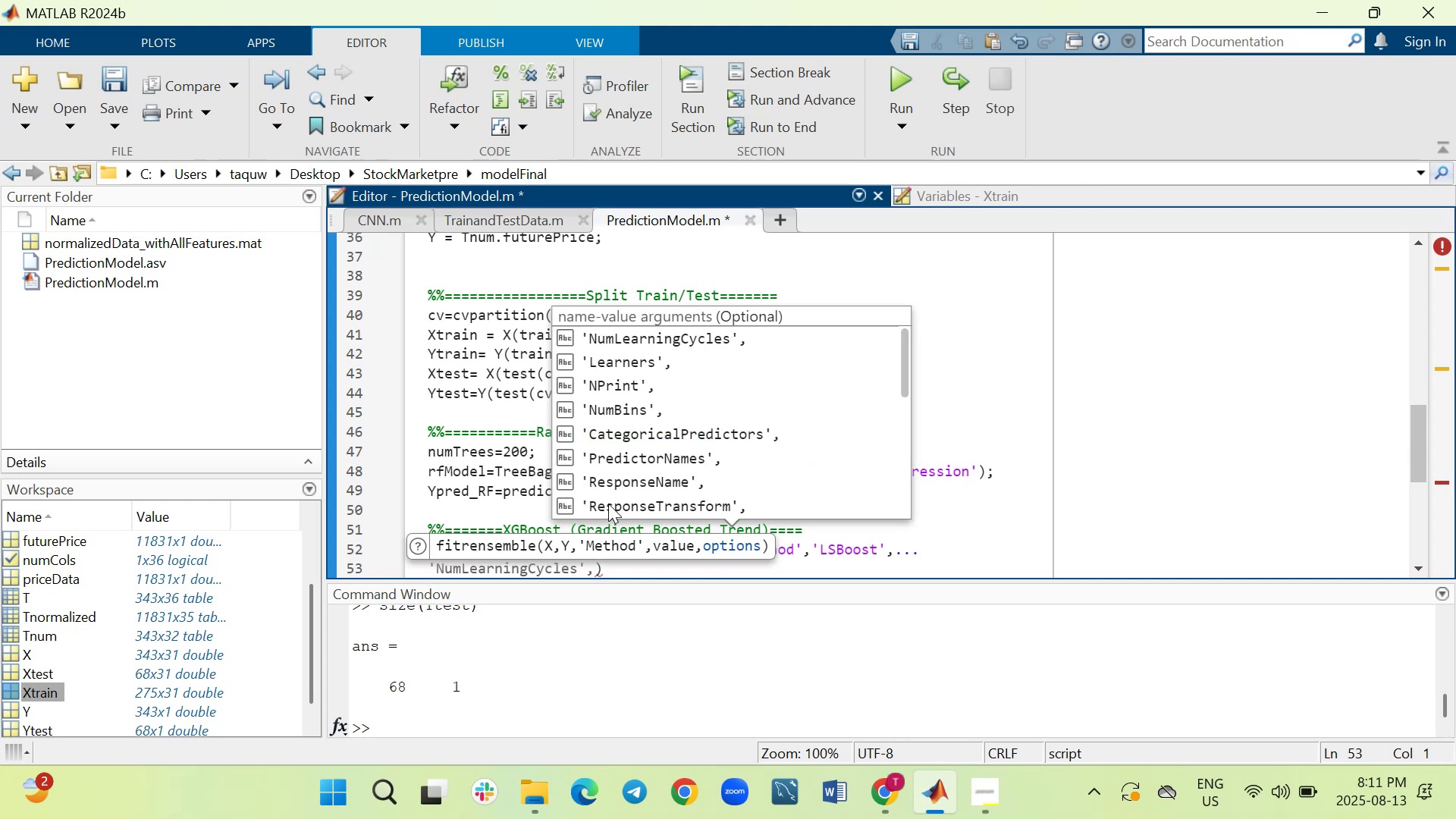 
key(Shift+Enter)
 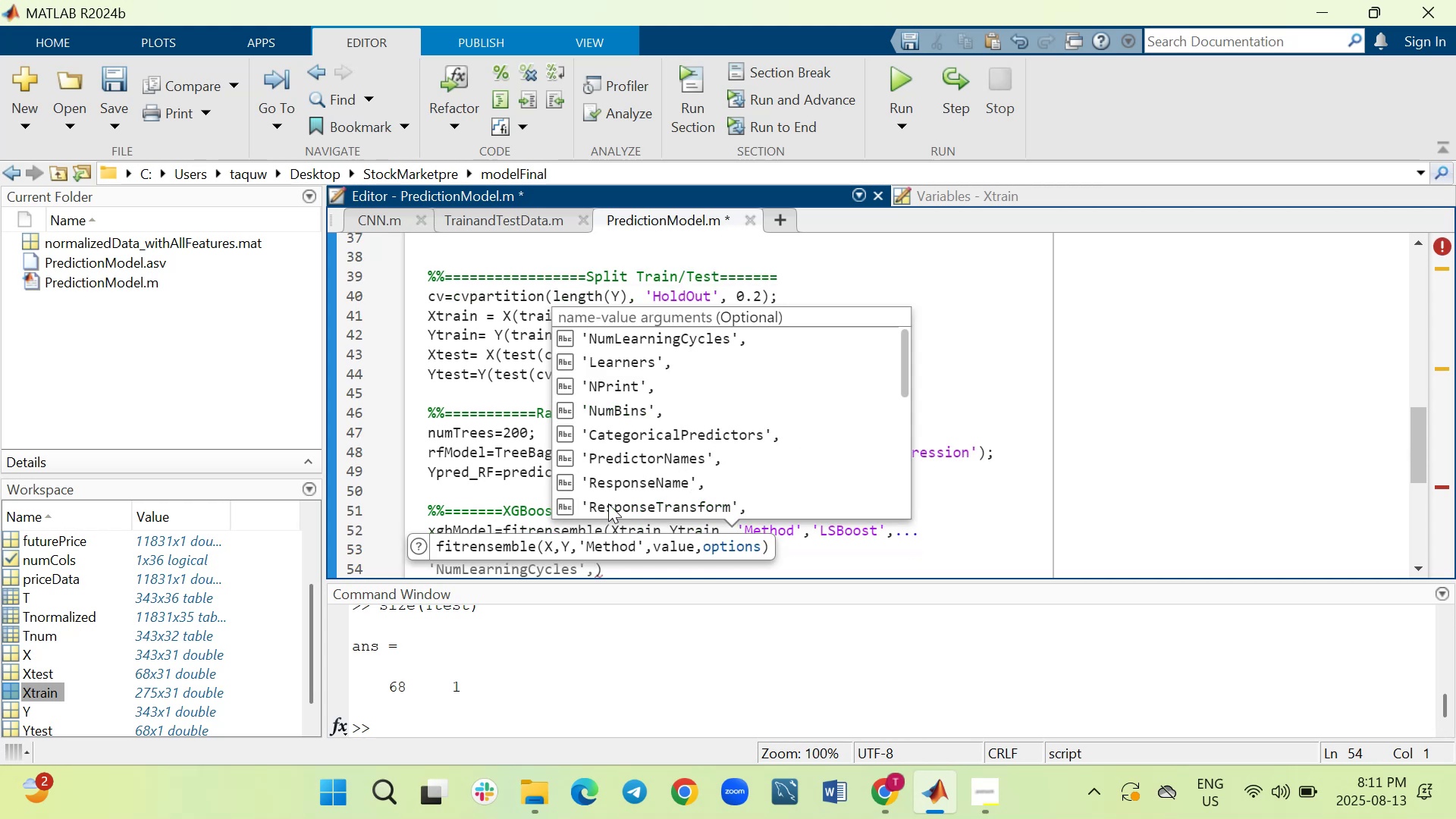 
wait(9.96)
 